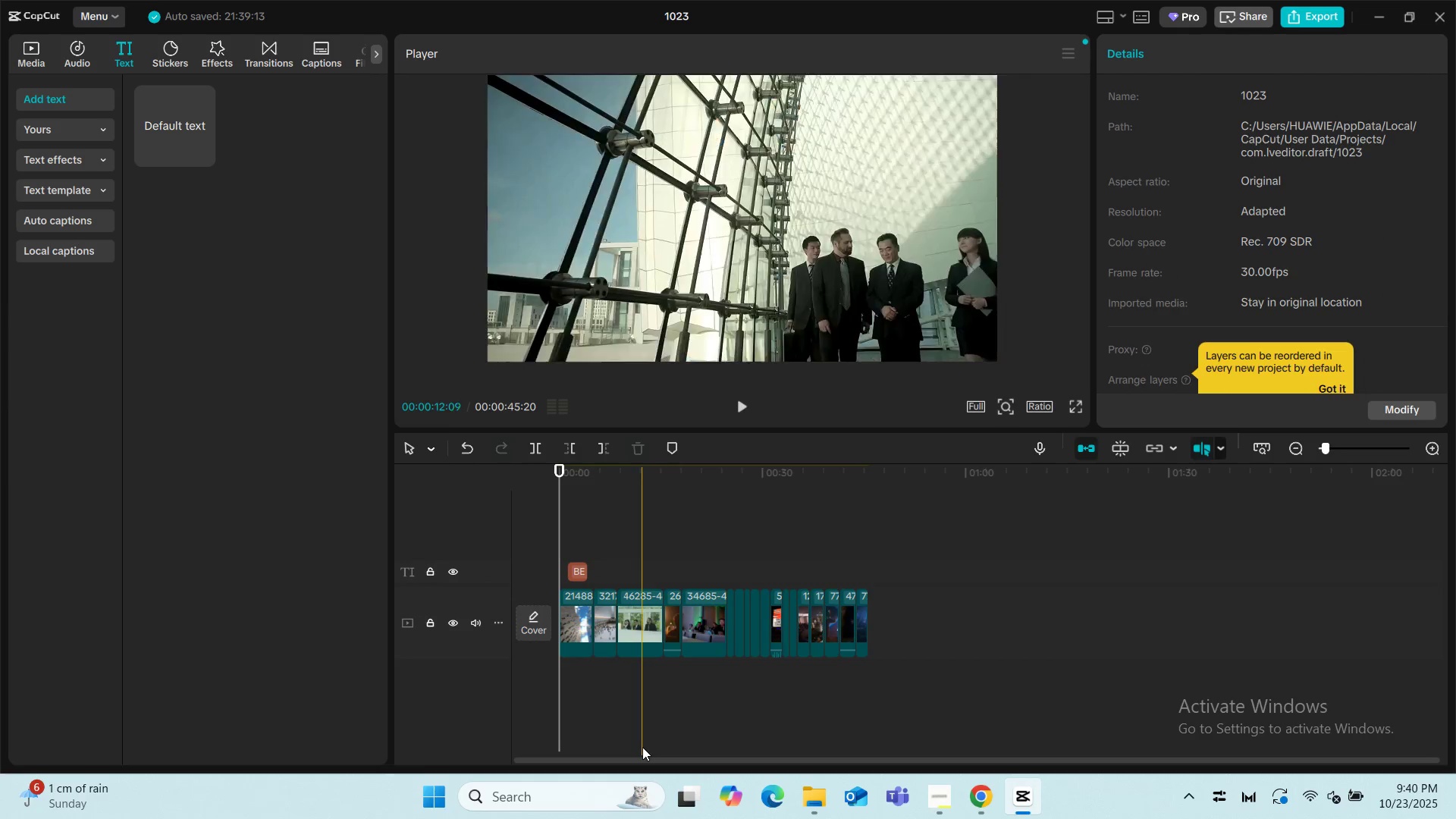 
key(Space)
 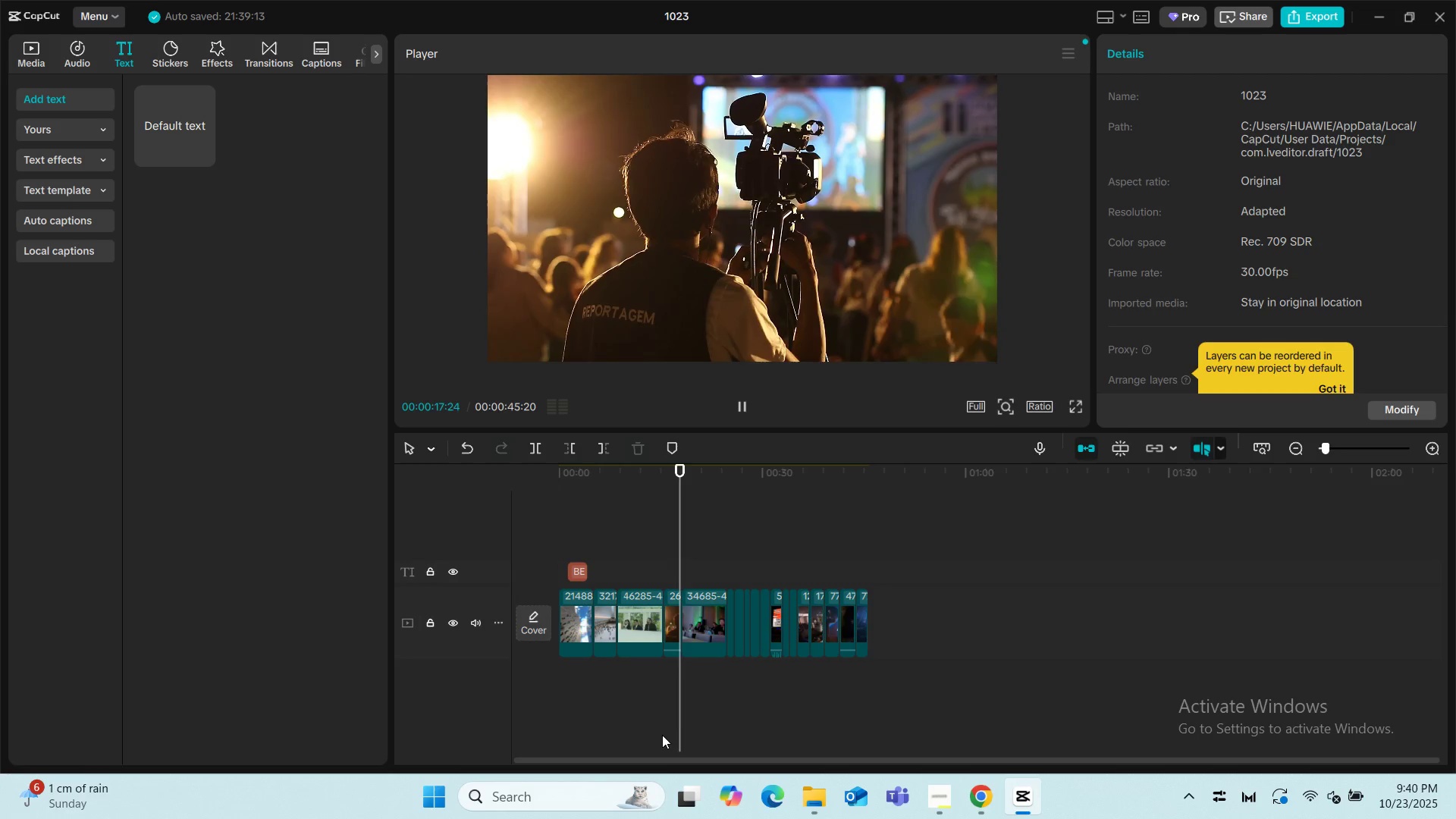 
left_click_drag(start_coordinate=[682, 720], to_coordinate=[462, 708])
 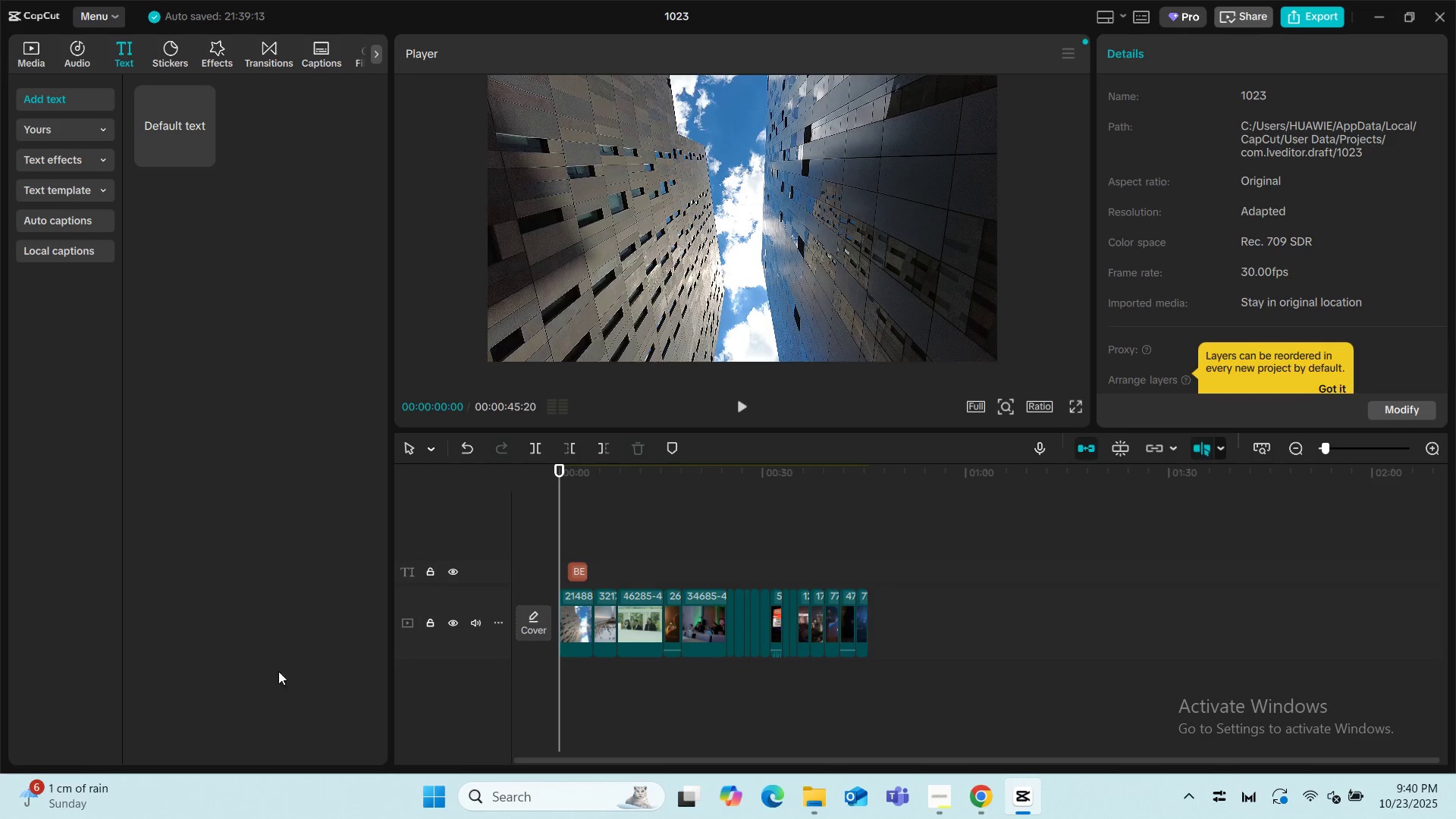 
key(Space)
 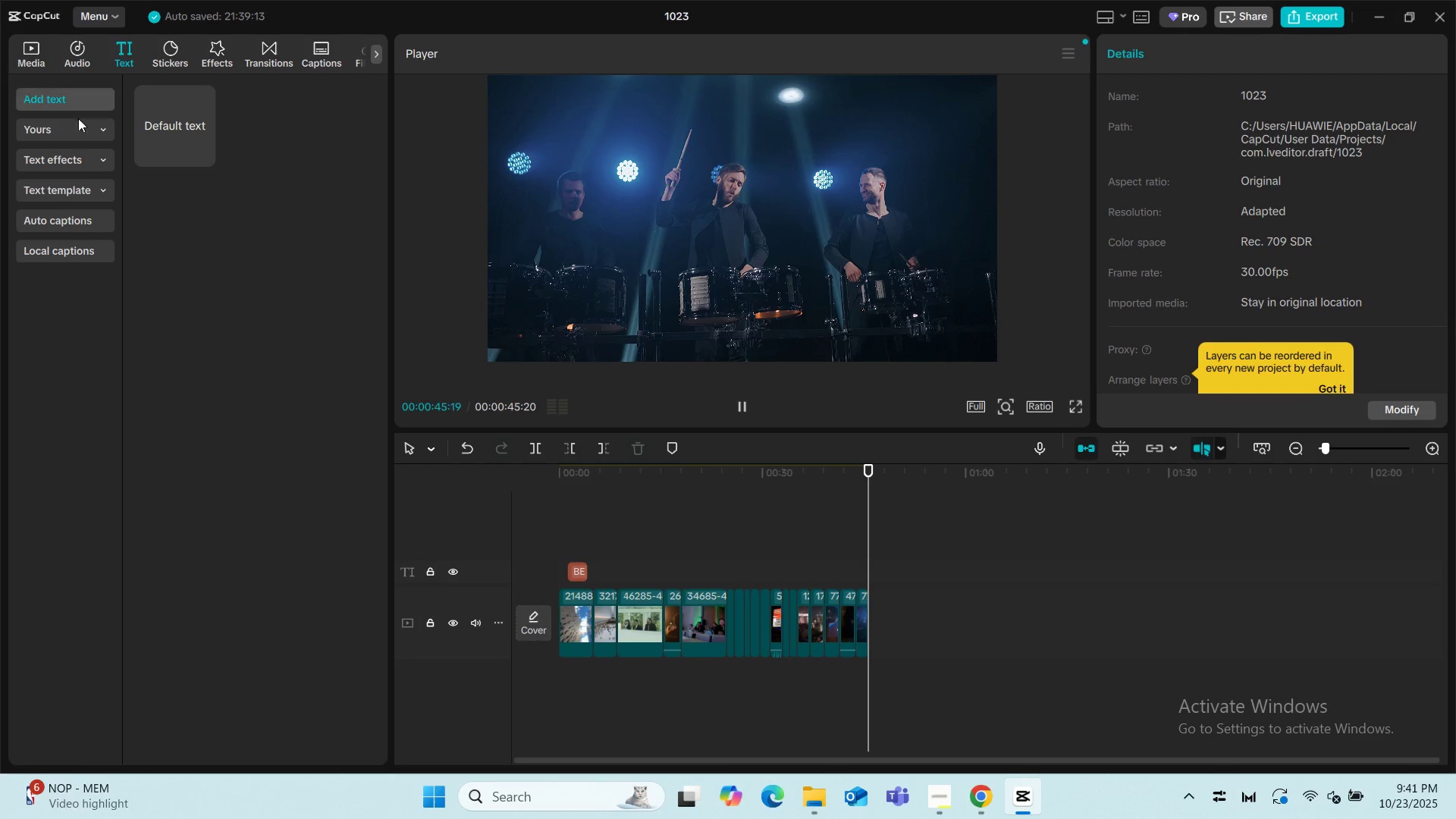 
wait(55.06)
 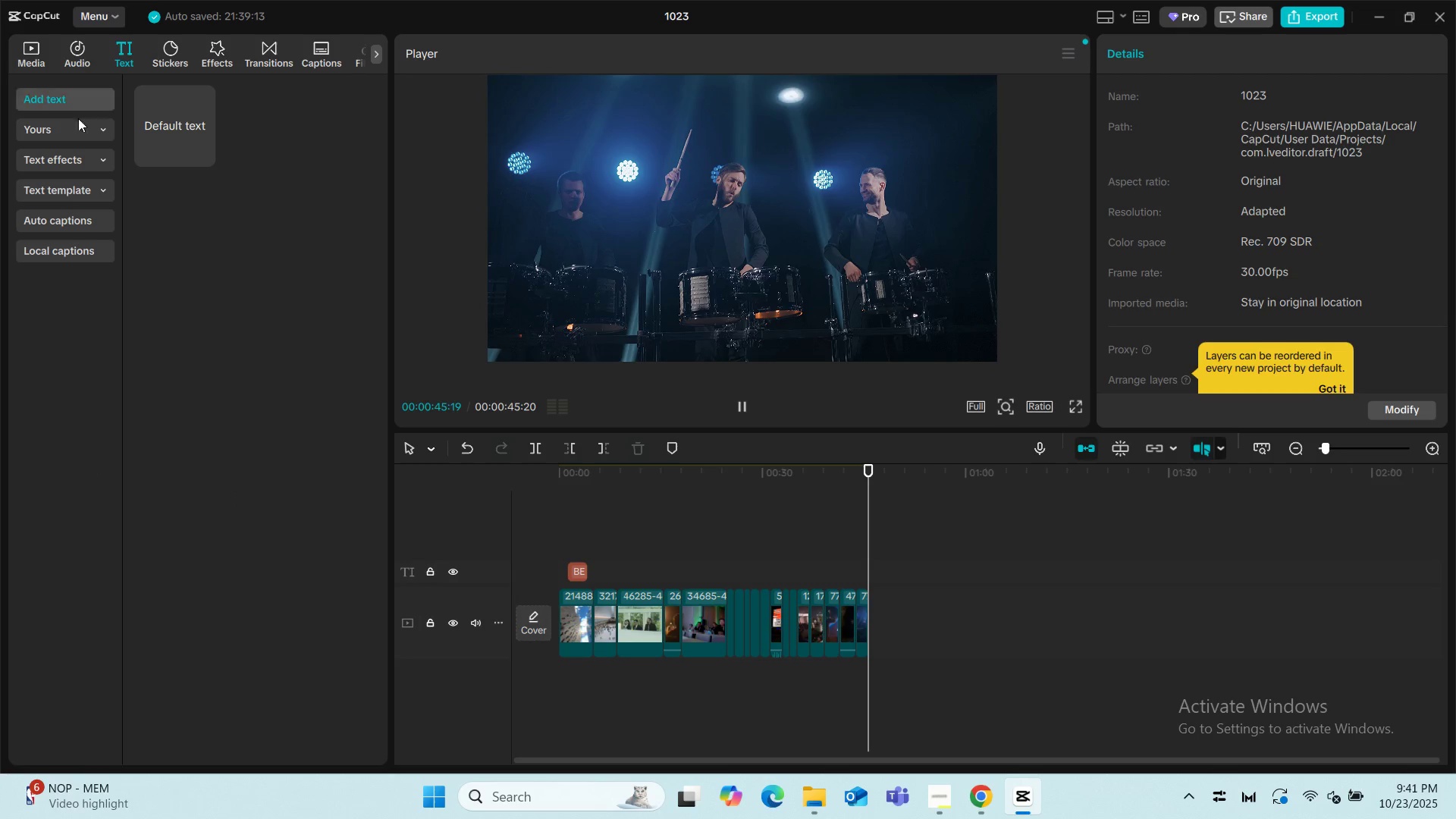 
left_click([585, 604])
 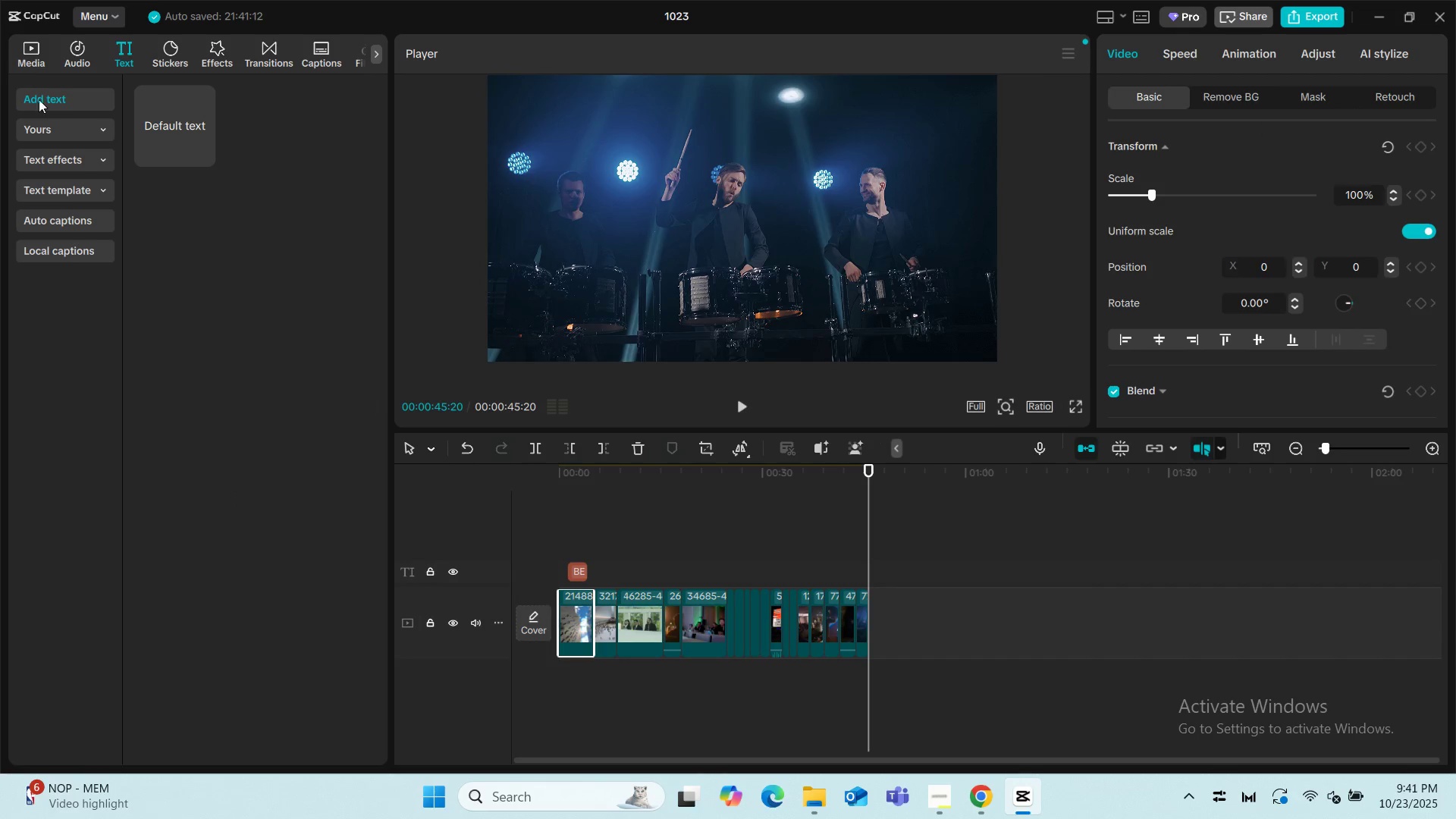 
left_click([27, 59])
 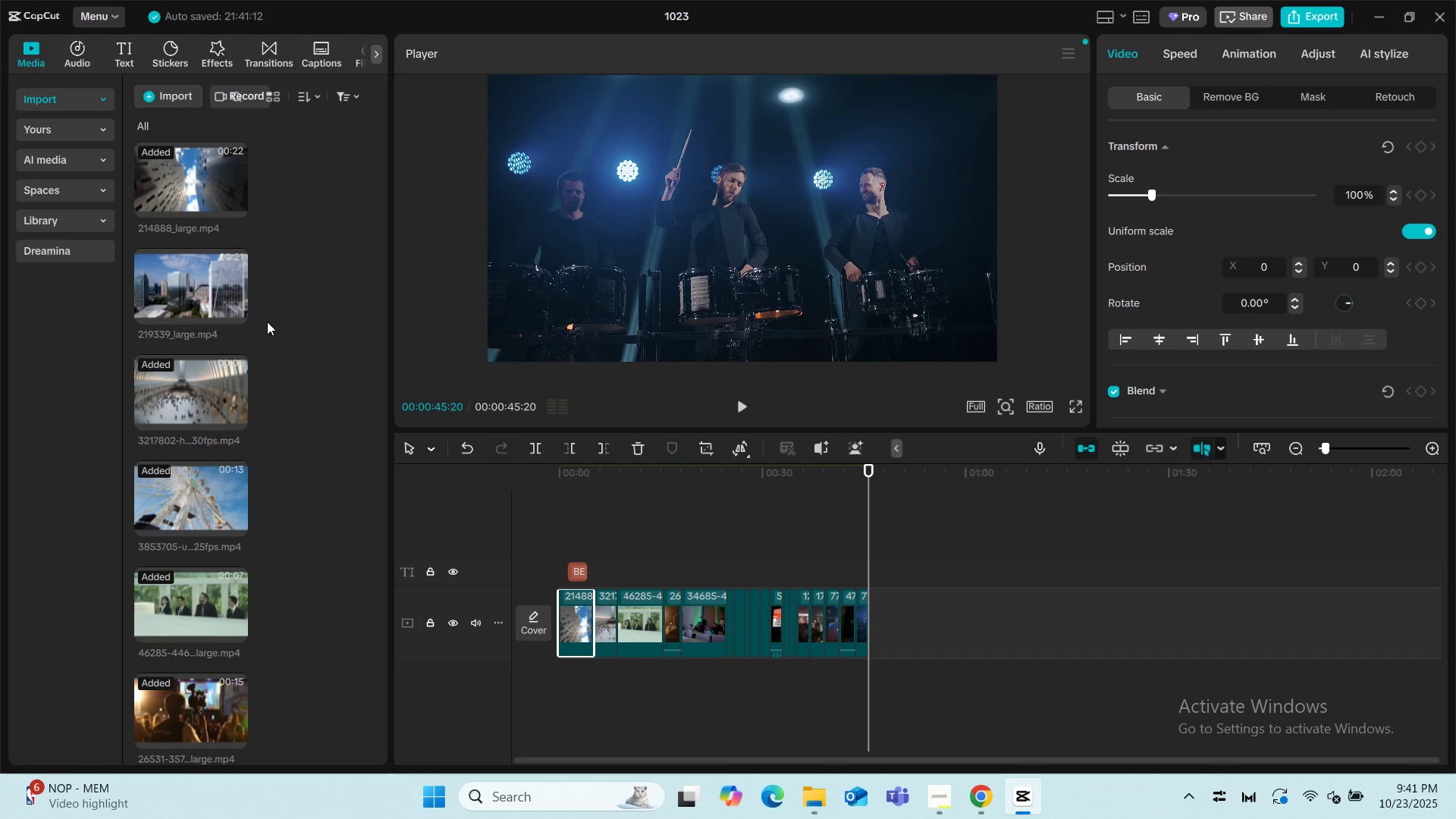 
scroll: coordinate [268, 365], scroll_direction: down, amount: 6.0
 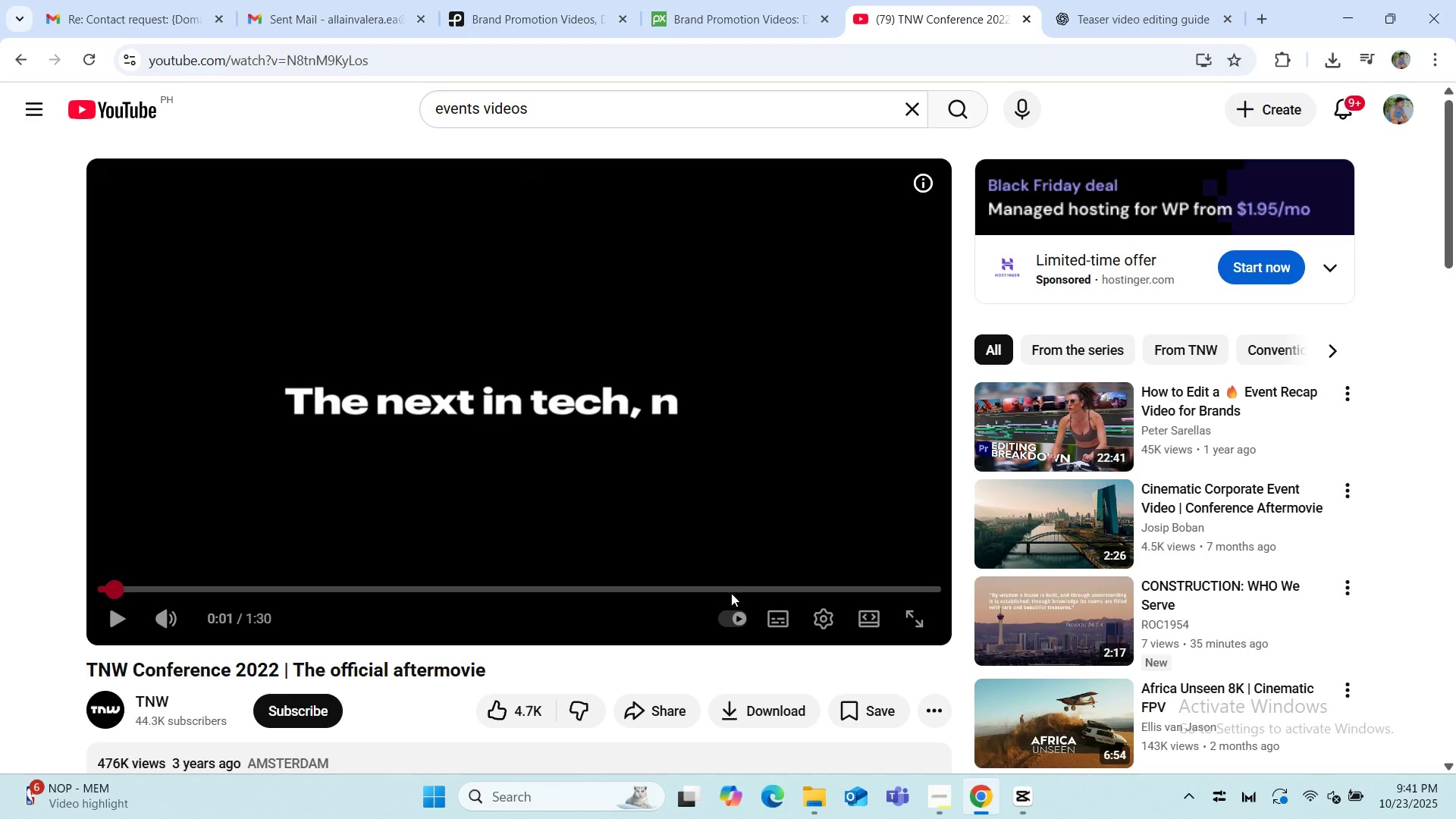 
left_click_drag(start_coordinate=[938, 802], to_coordinate=[943, 802])
 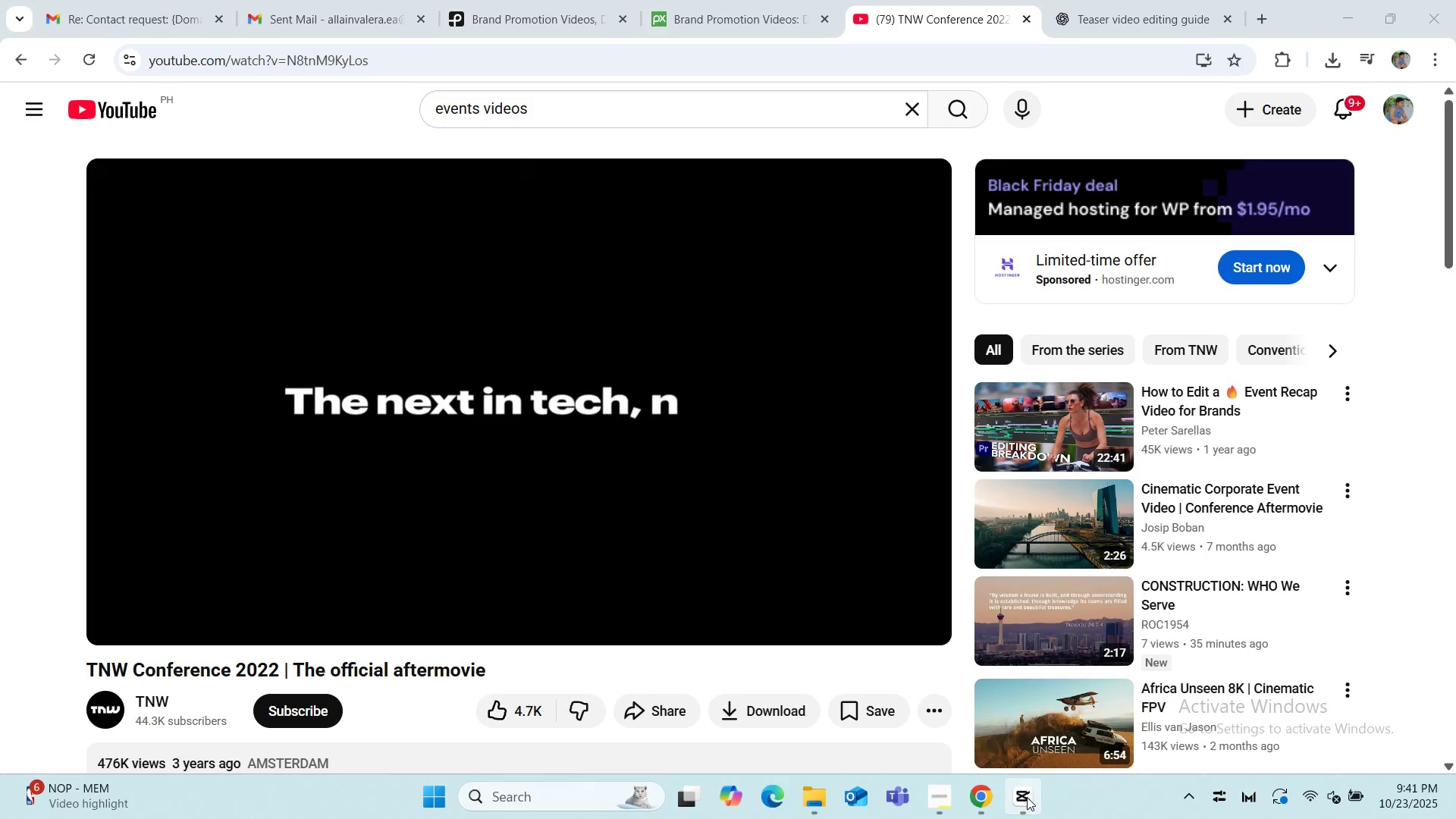 
left_click([1027, 797])
 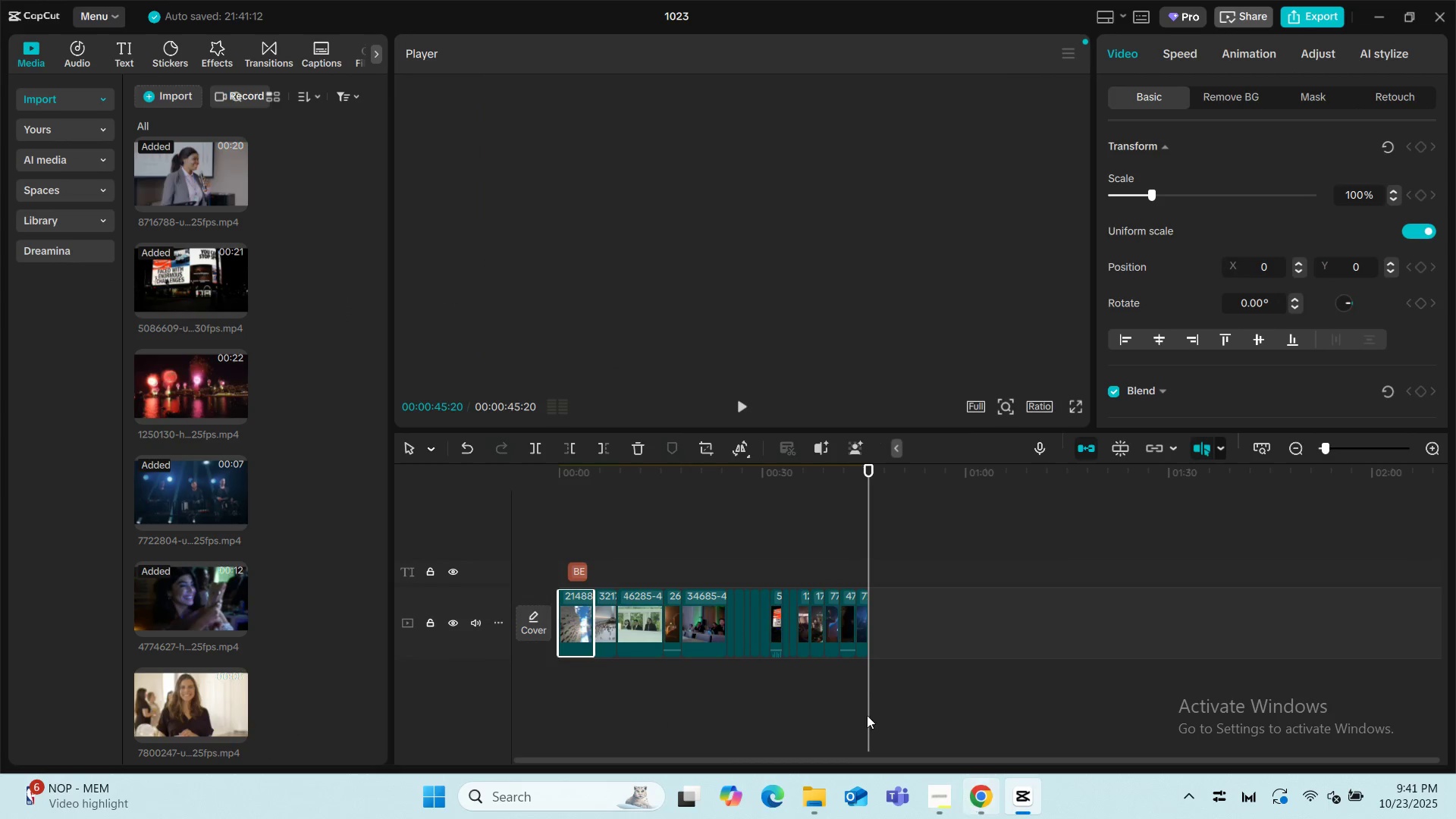 
left_click([564, 514])
 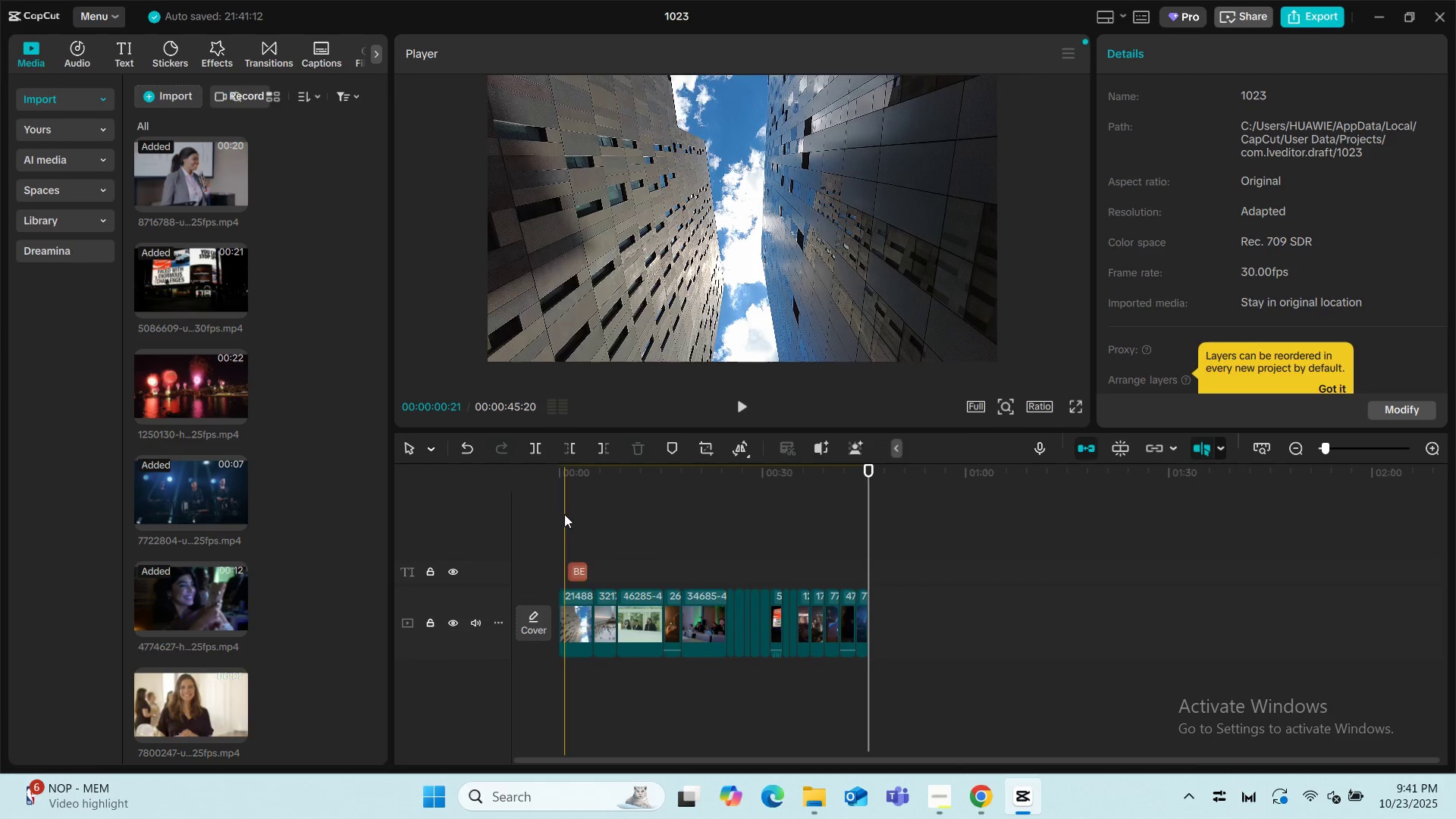 
key(Space)
 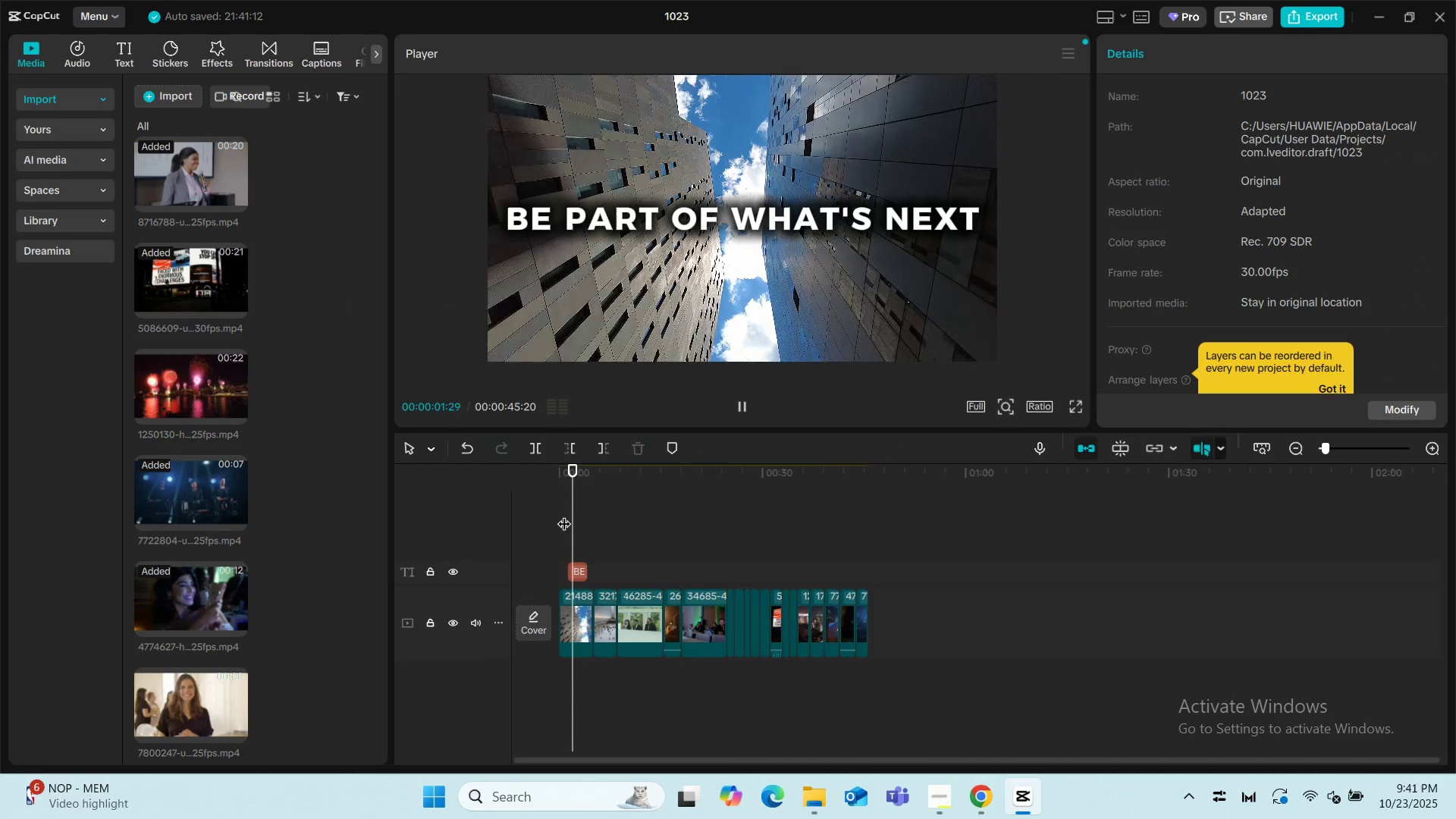 
key(Space)
 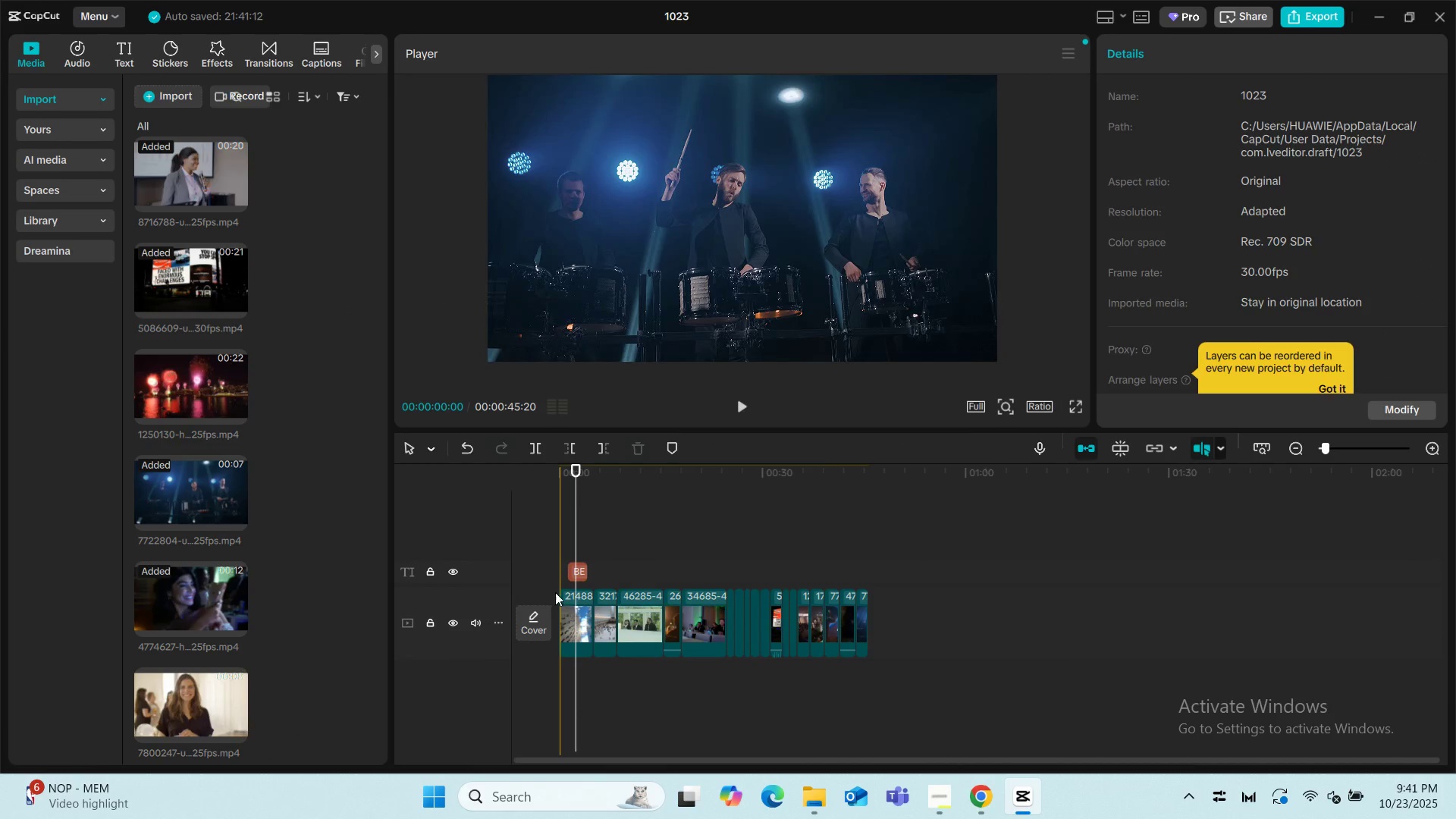 
left_click([575, 623])
 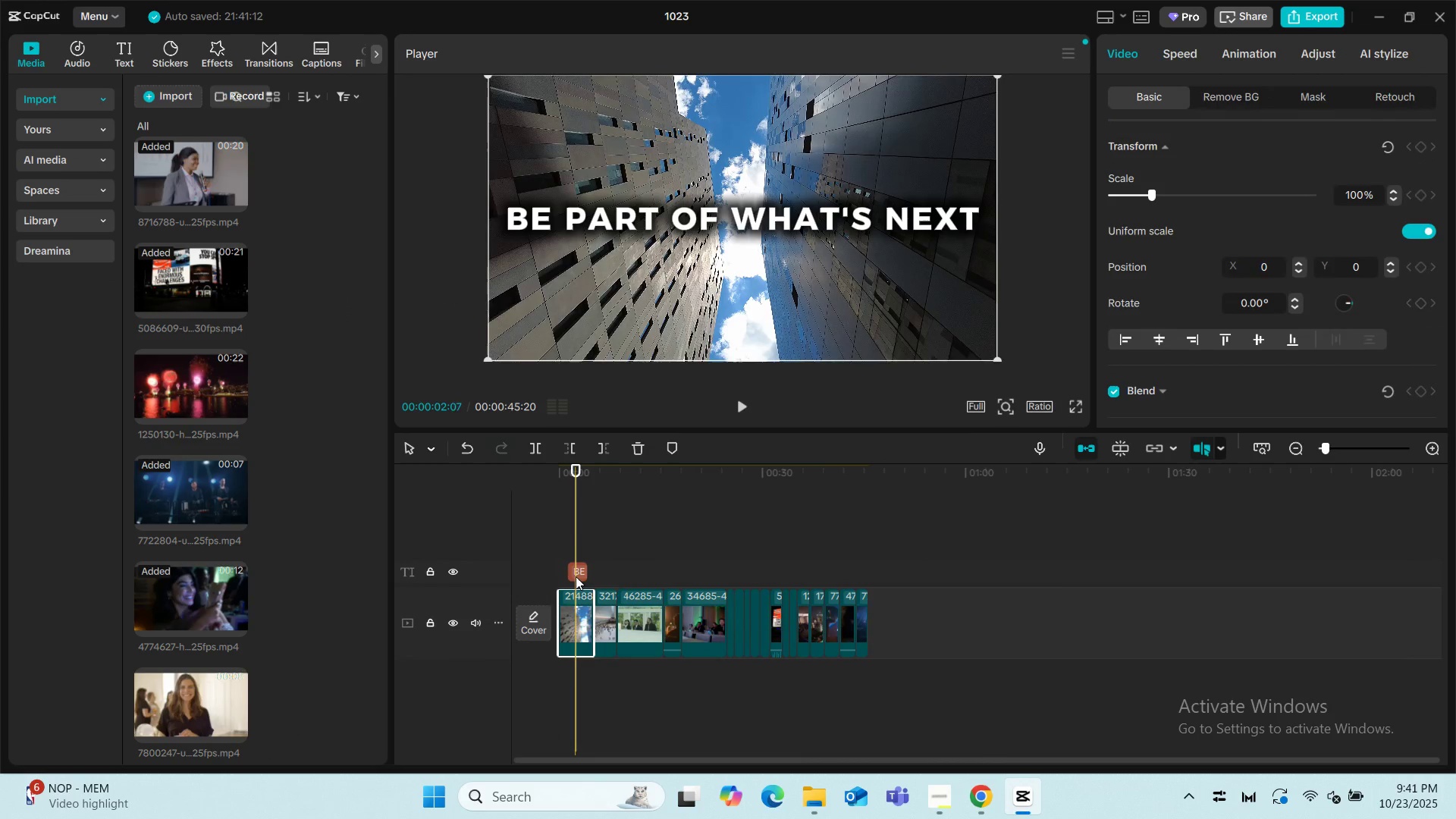 
left_click([576, 575])
 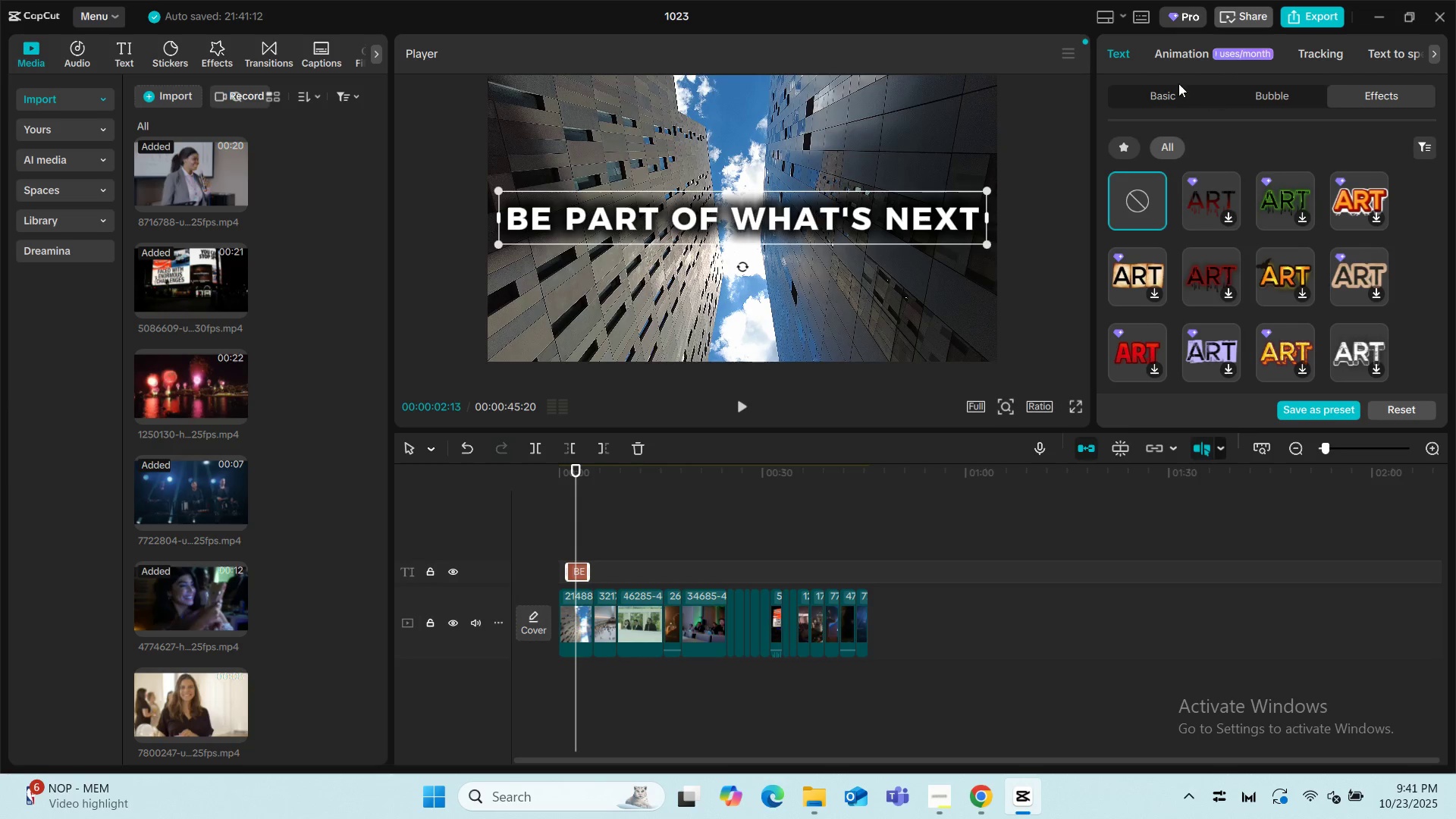 
wait(6.69)
 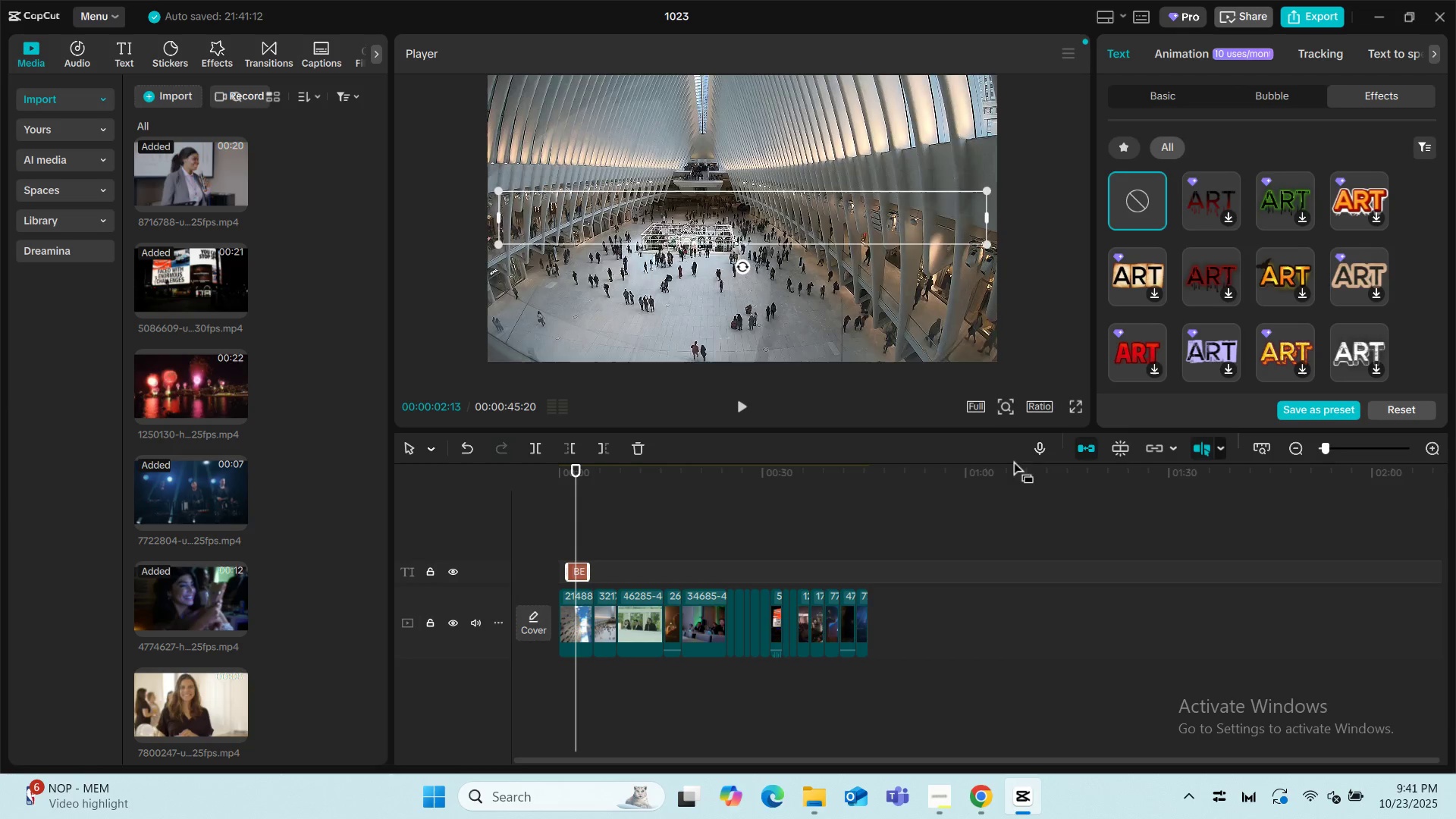 
left_click([1246, 96])
 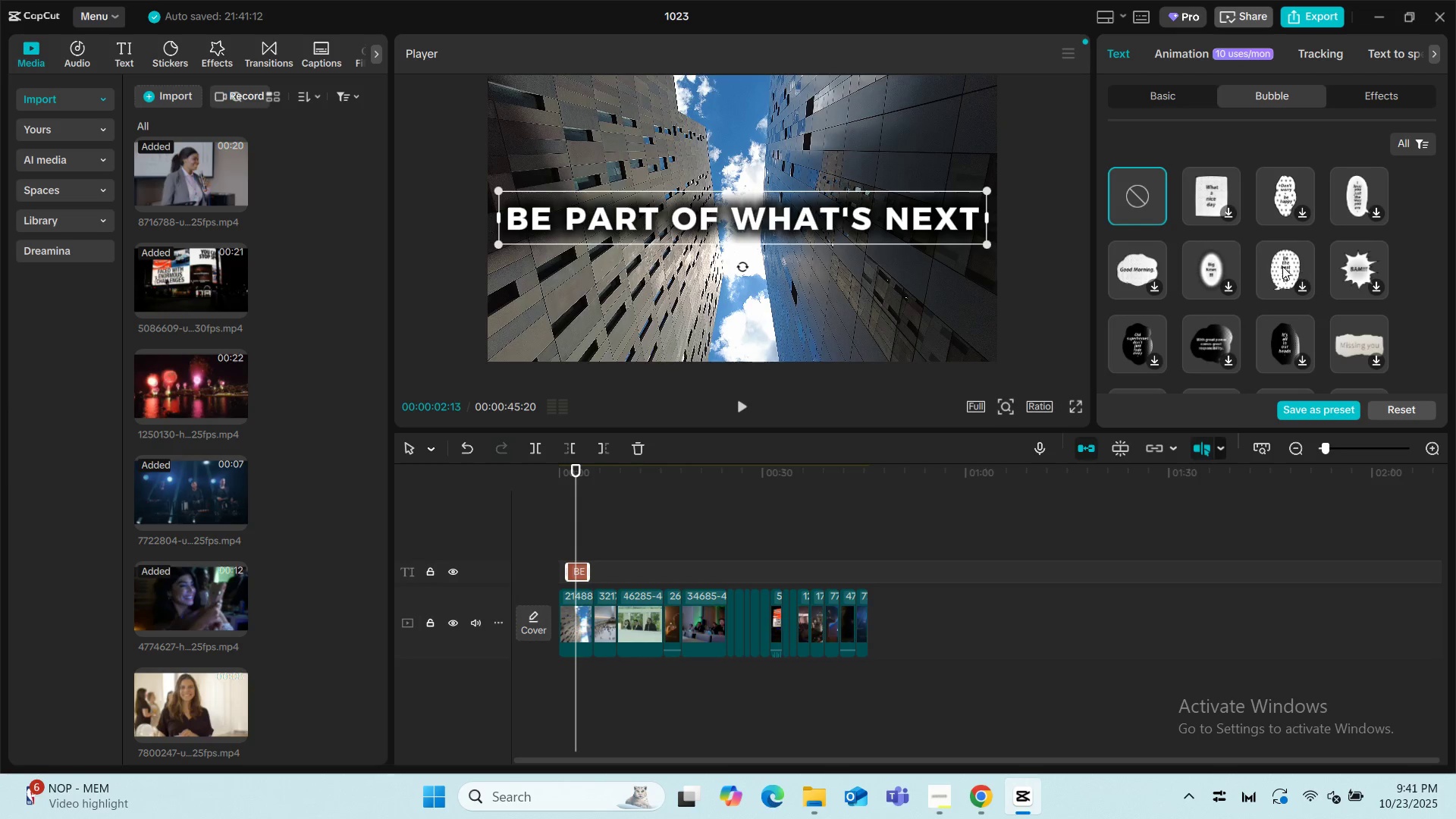 
scroll: coordinate [1359, 243], scroll_direction: down, amount: 12.0
 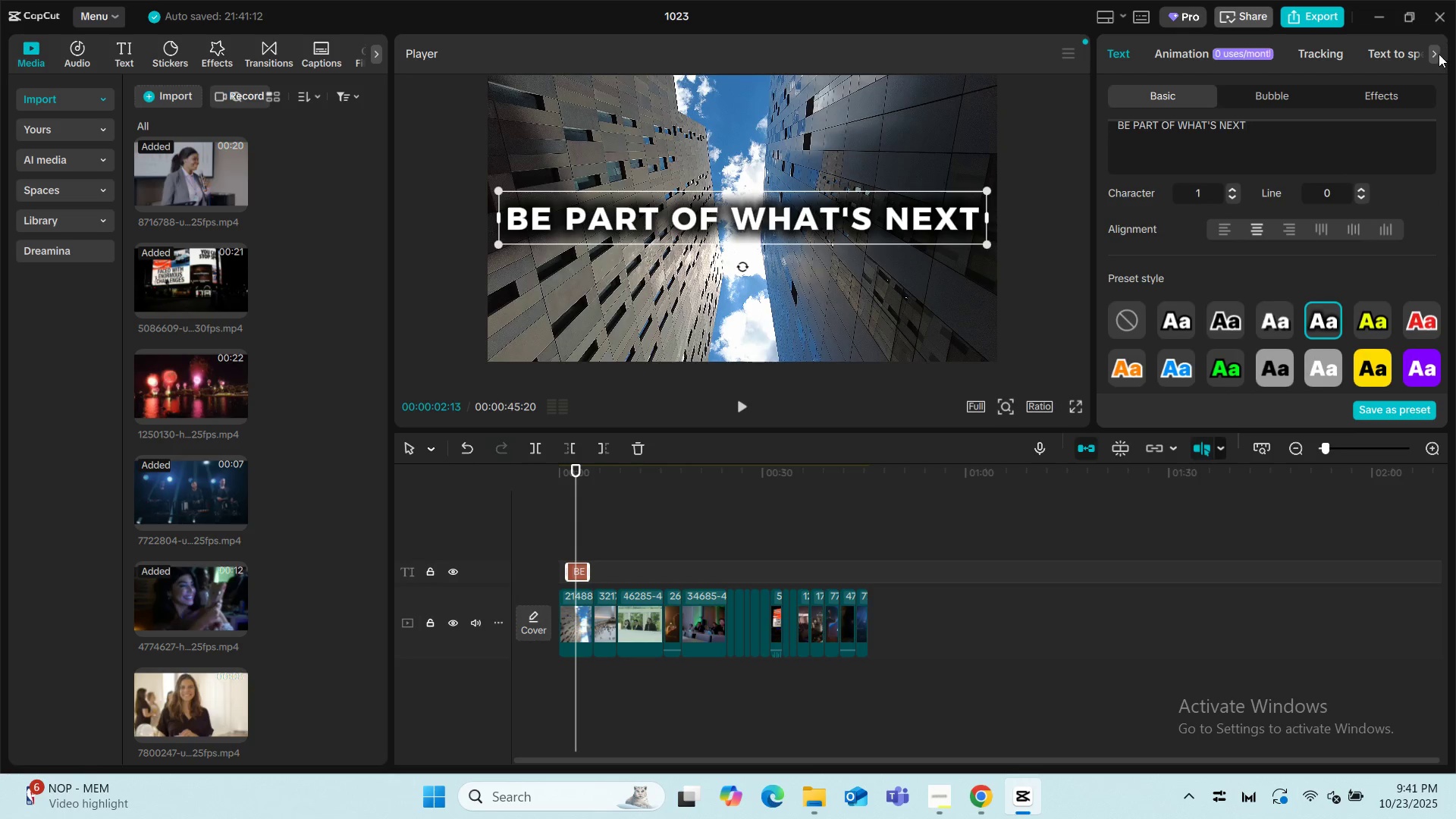 
left_click([1436, 58])
 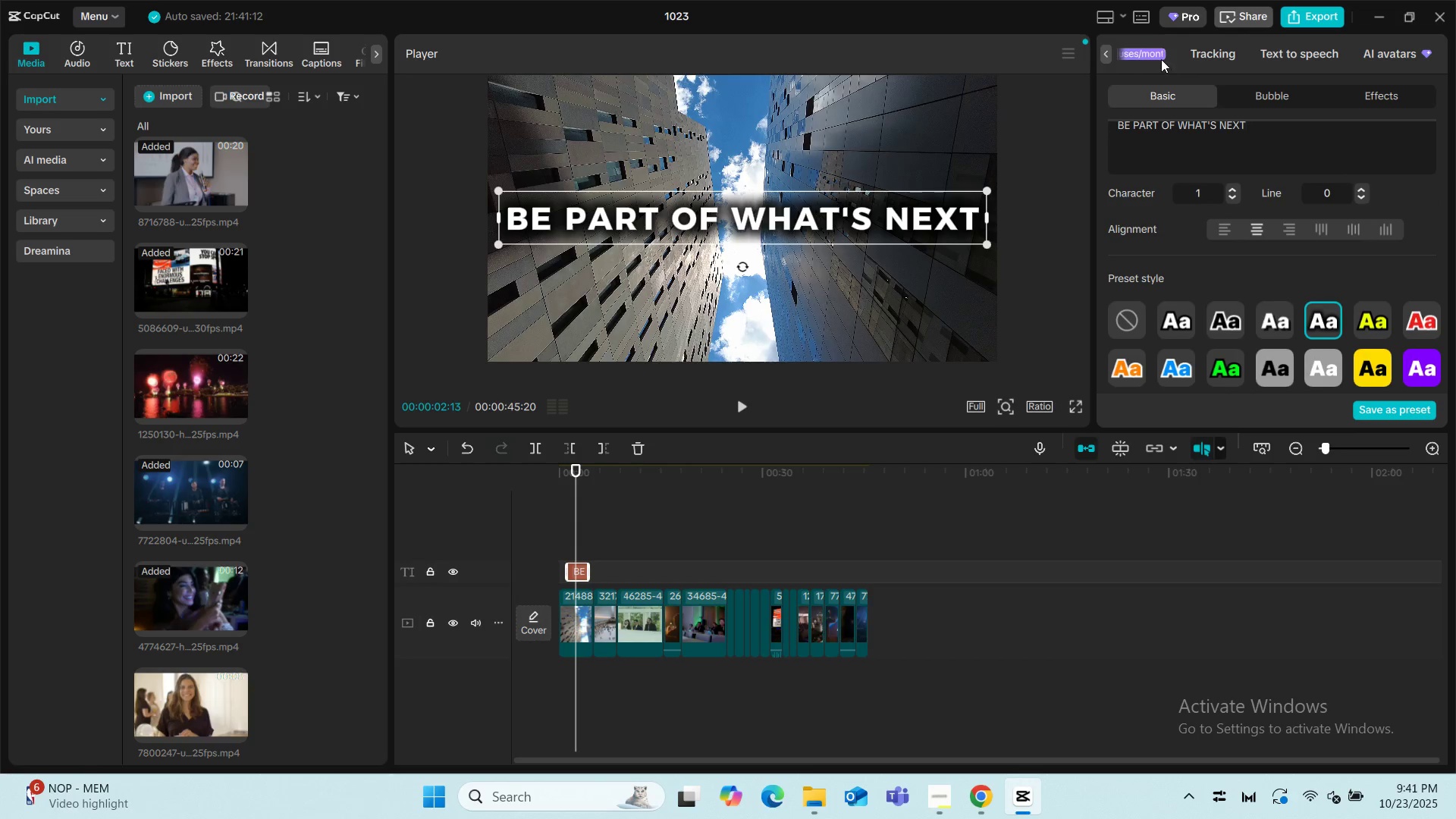 
left_click([1154, 101])
 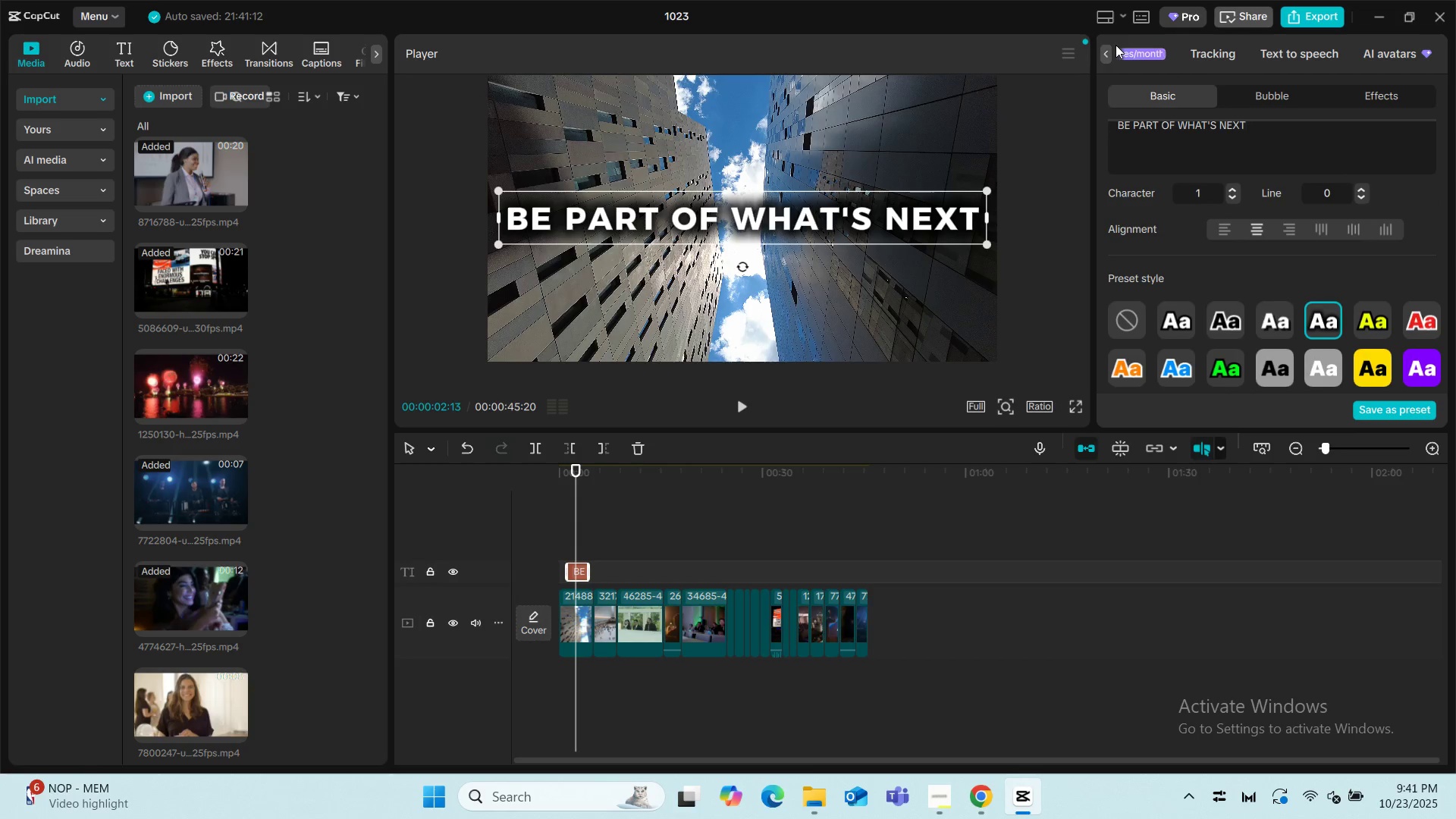 
left_click([1103, 54])
 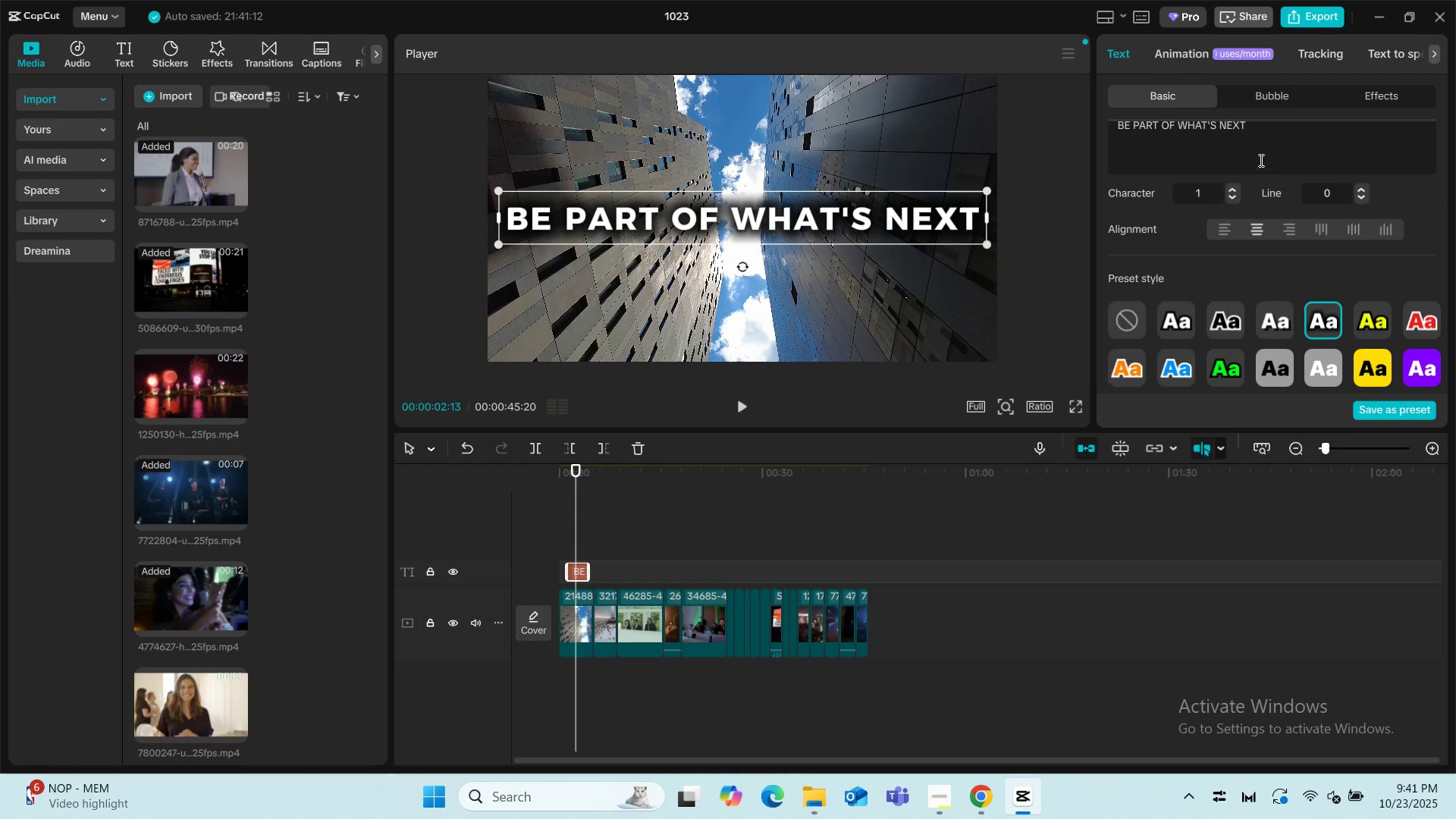 
scroll: coordinate [1212, 322], scroll_direction: down, amount: 3.0
 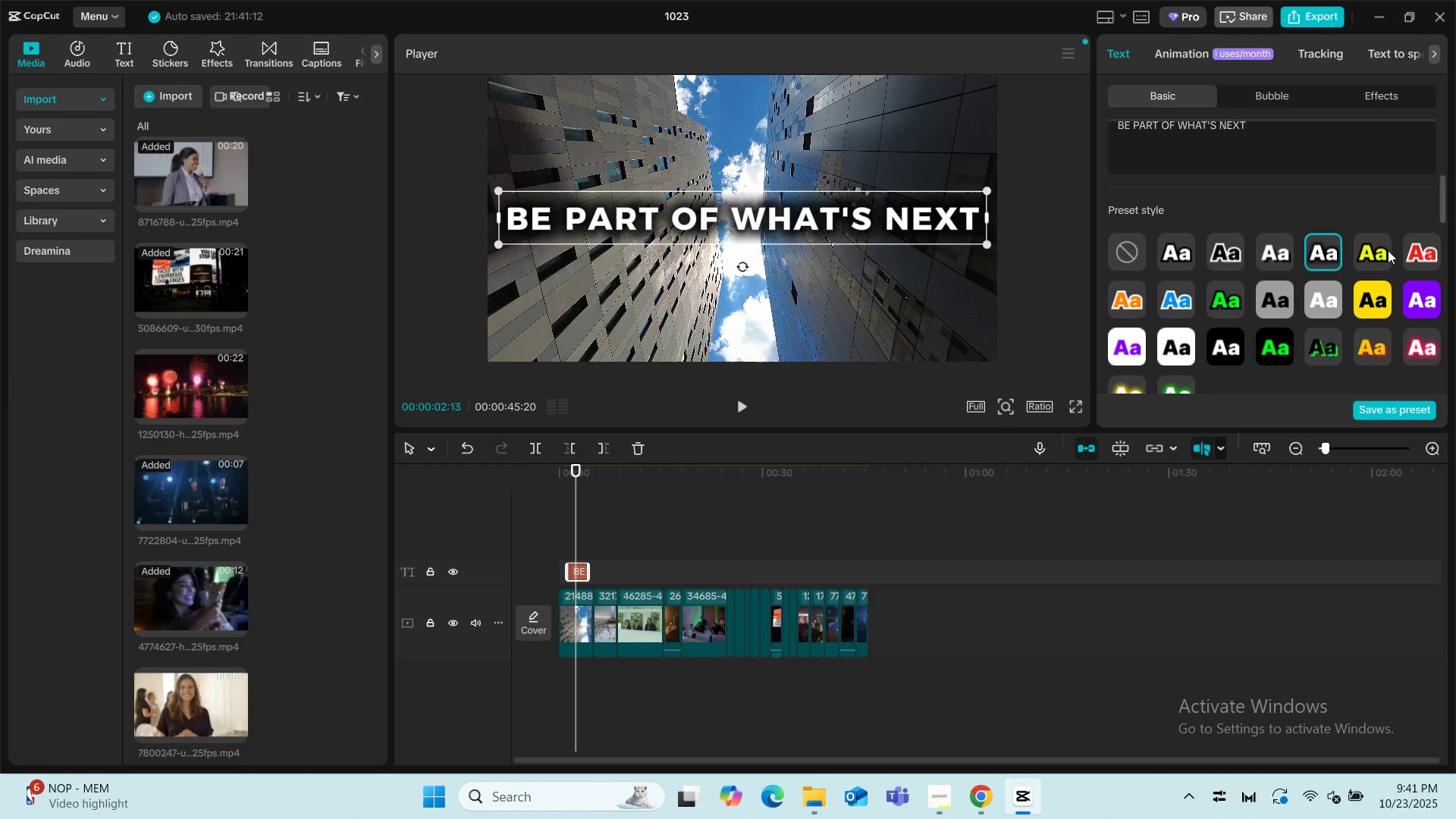 
left_click([1382, 251])
 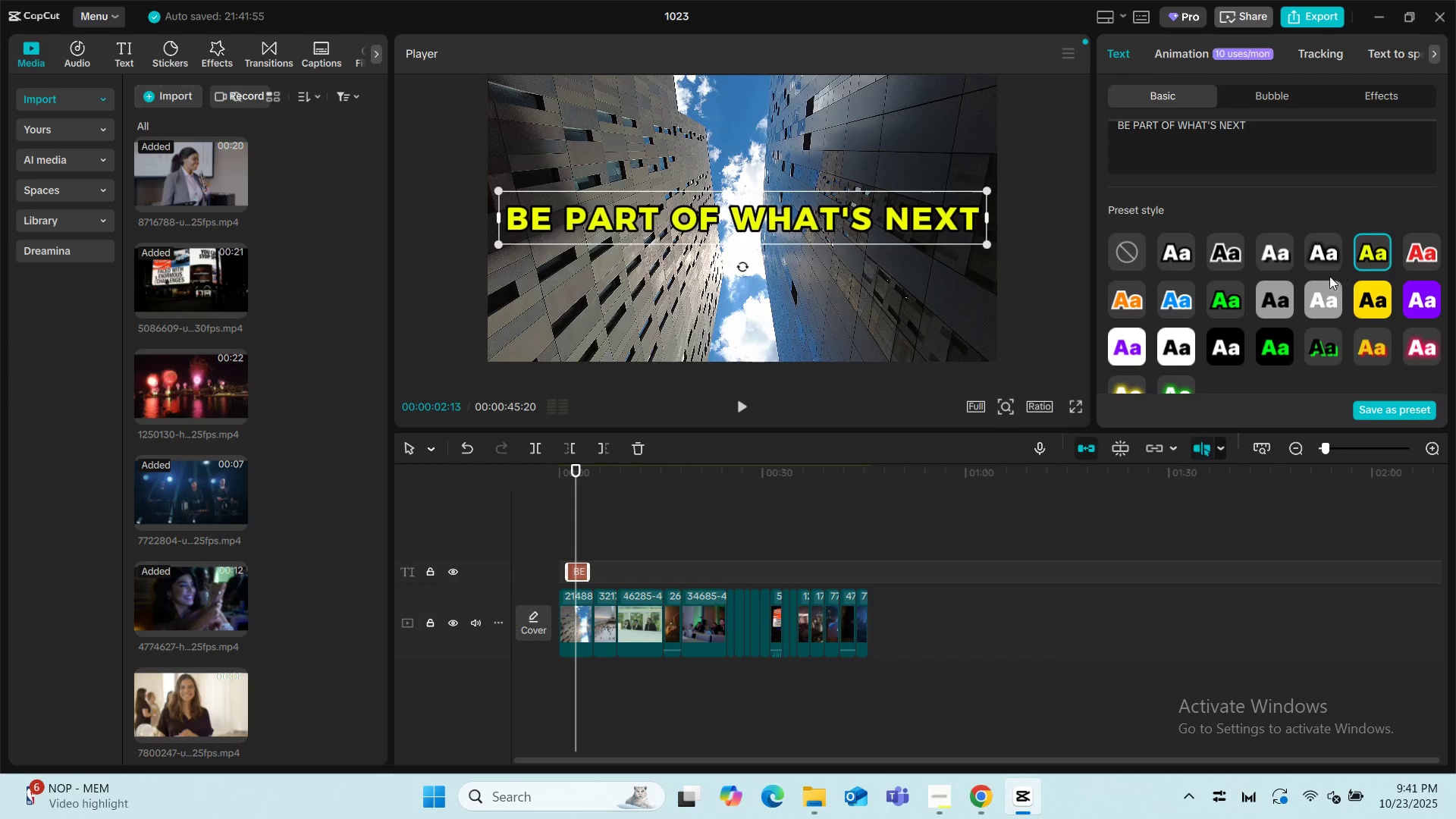 
left_click([1321, 298])
 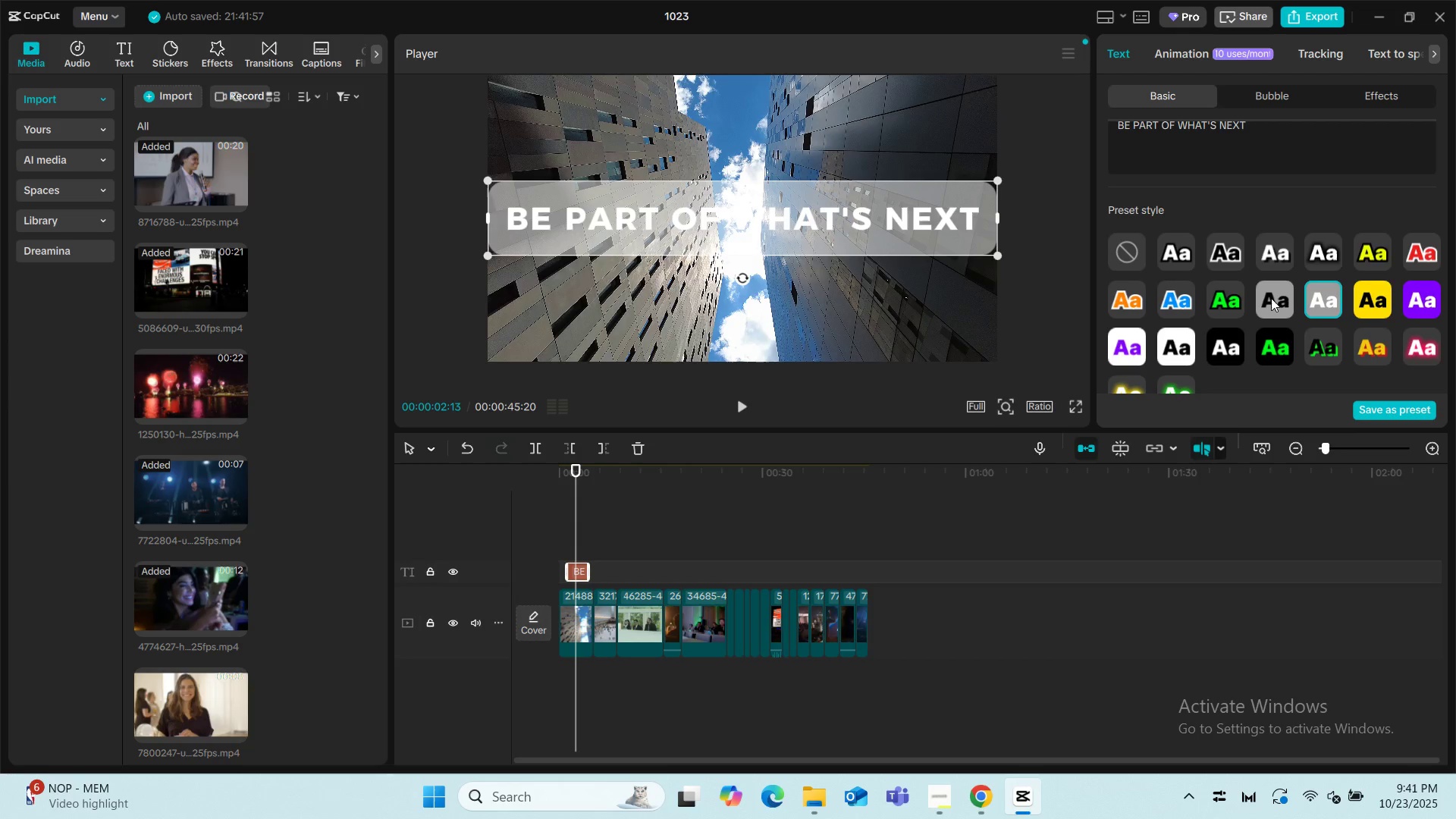 
left_click([1271, 298])
 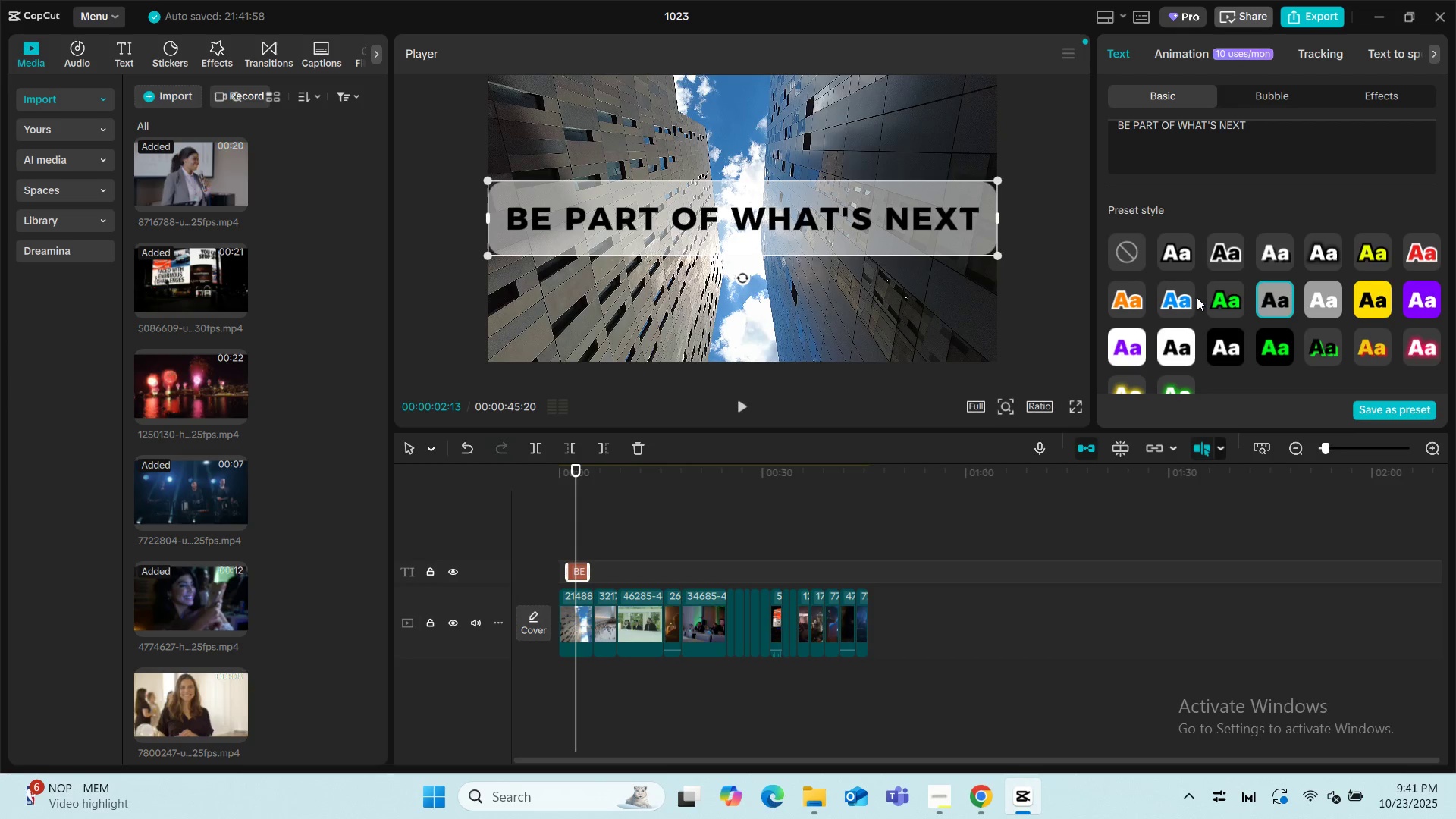 
left_click([1219, 296])
 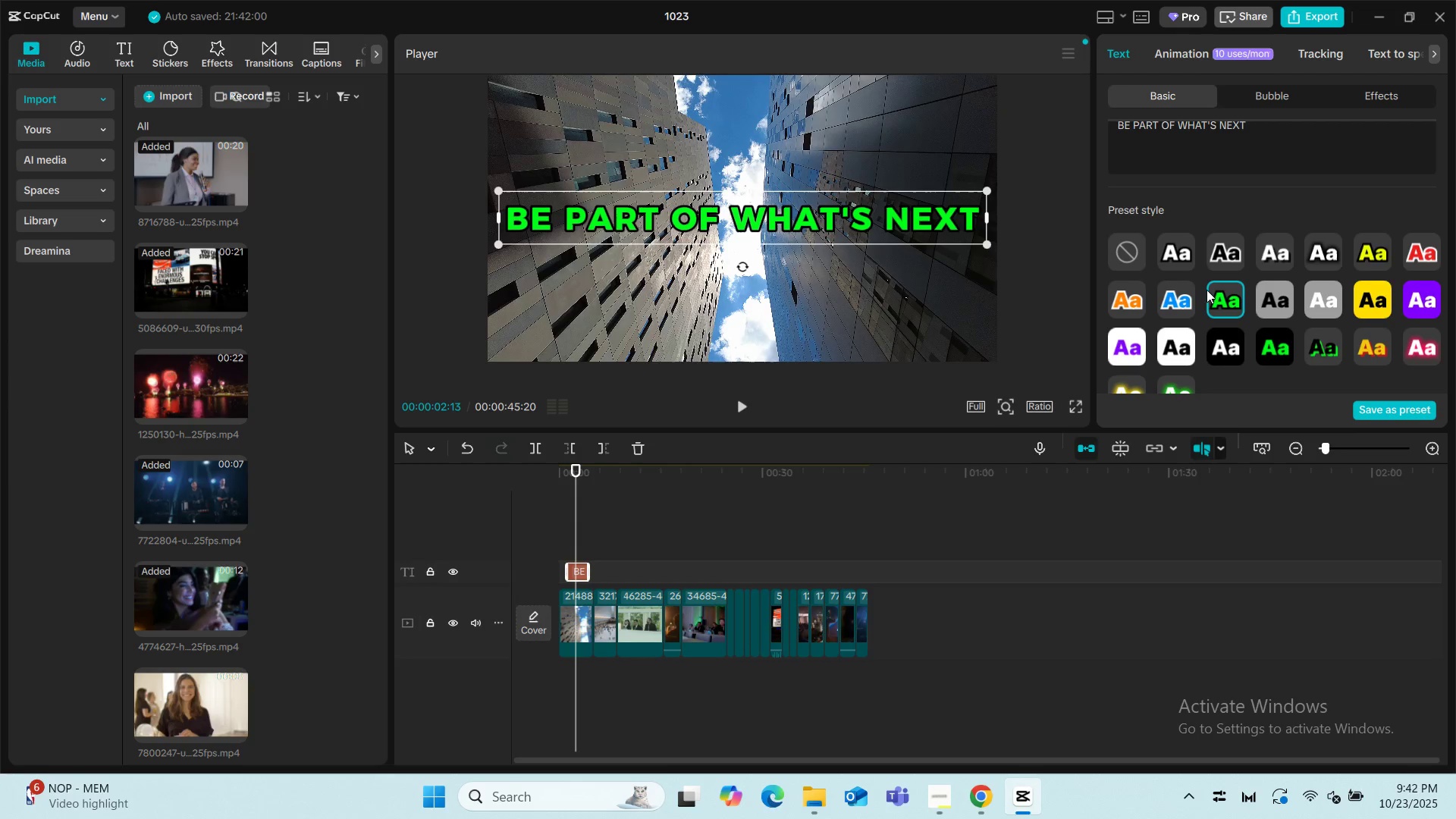 
left_click([1312, 290])
 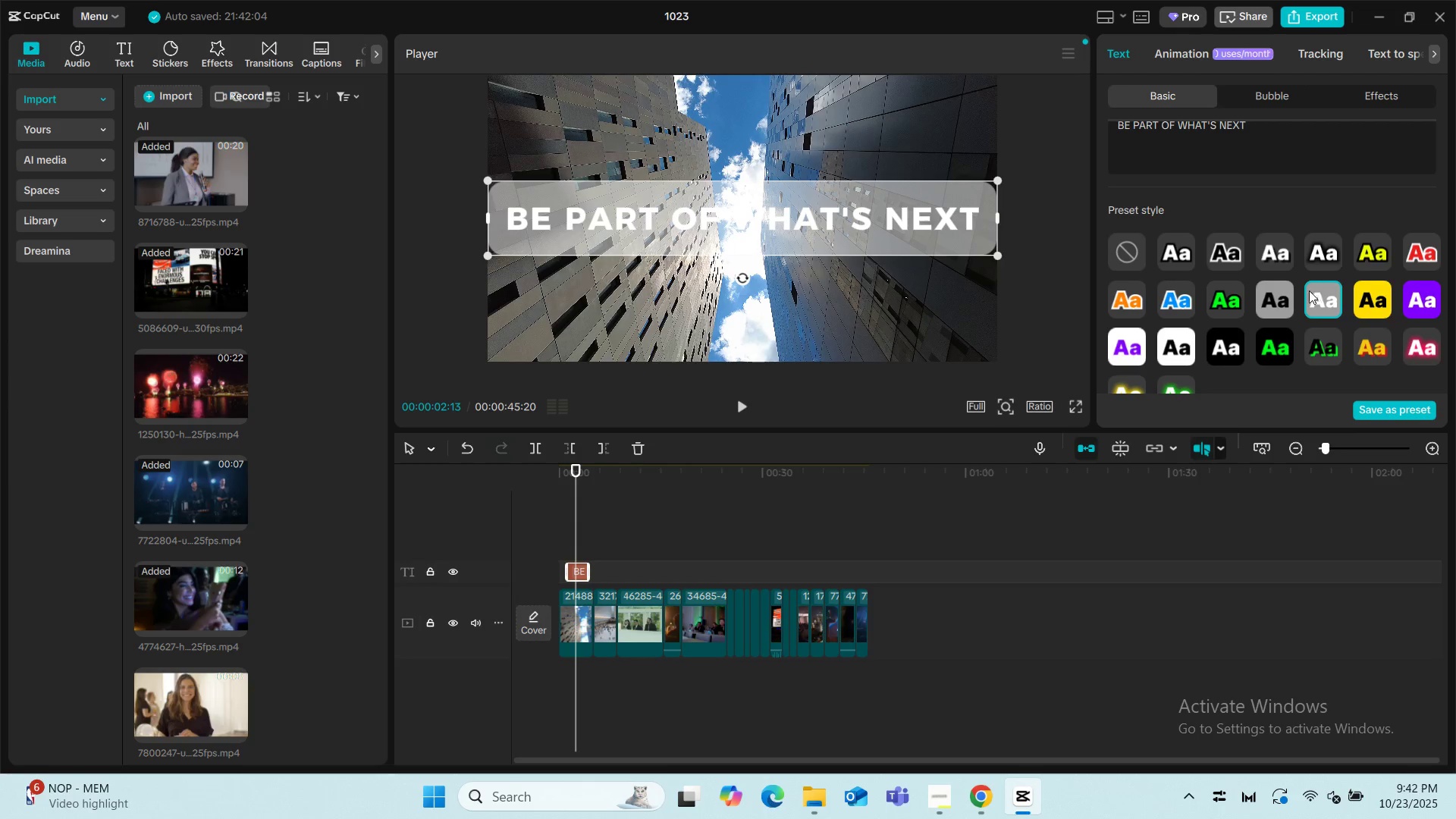 
left_click([1178, 250])
 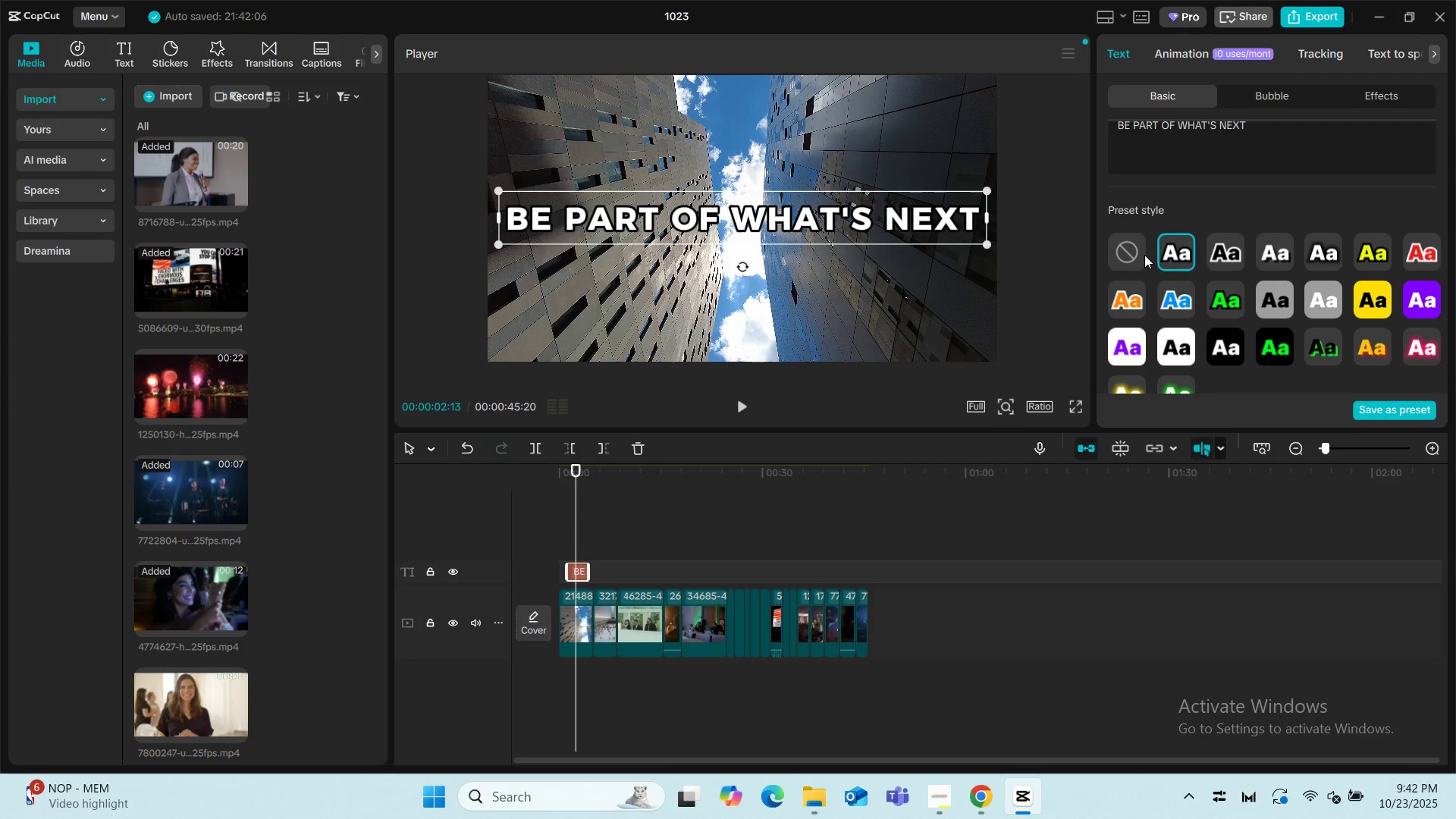 
left_click([1144, 254])
 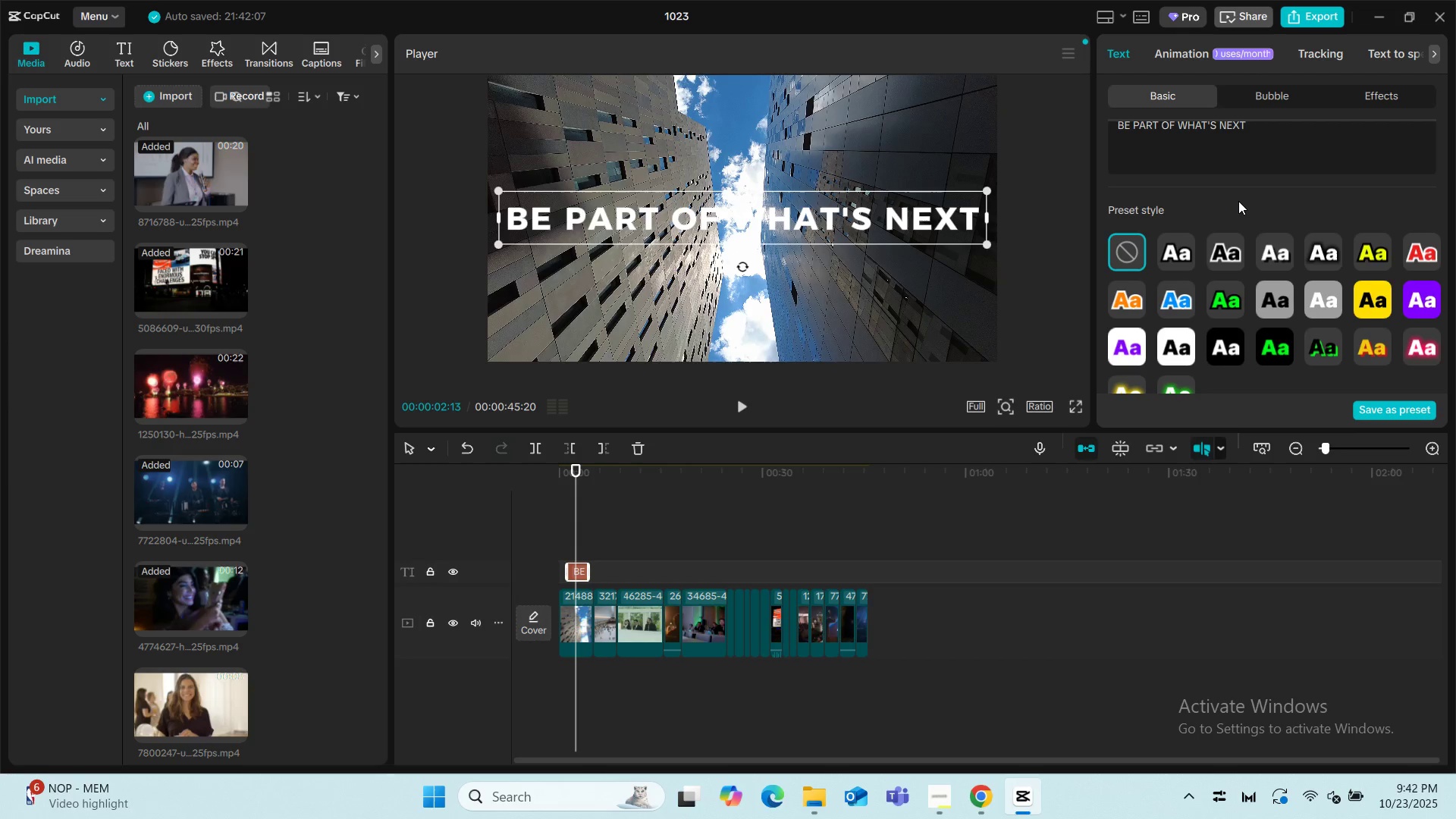 
left_click([1238, 201])
 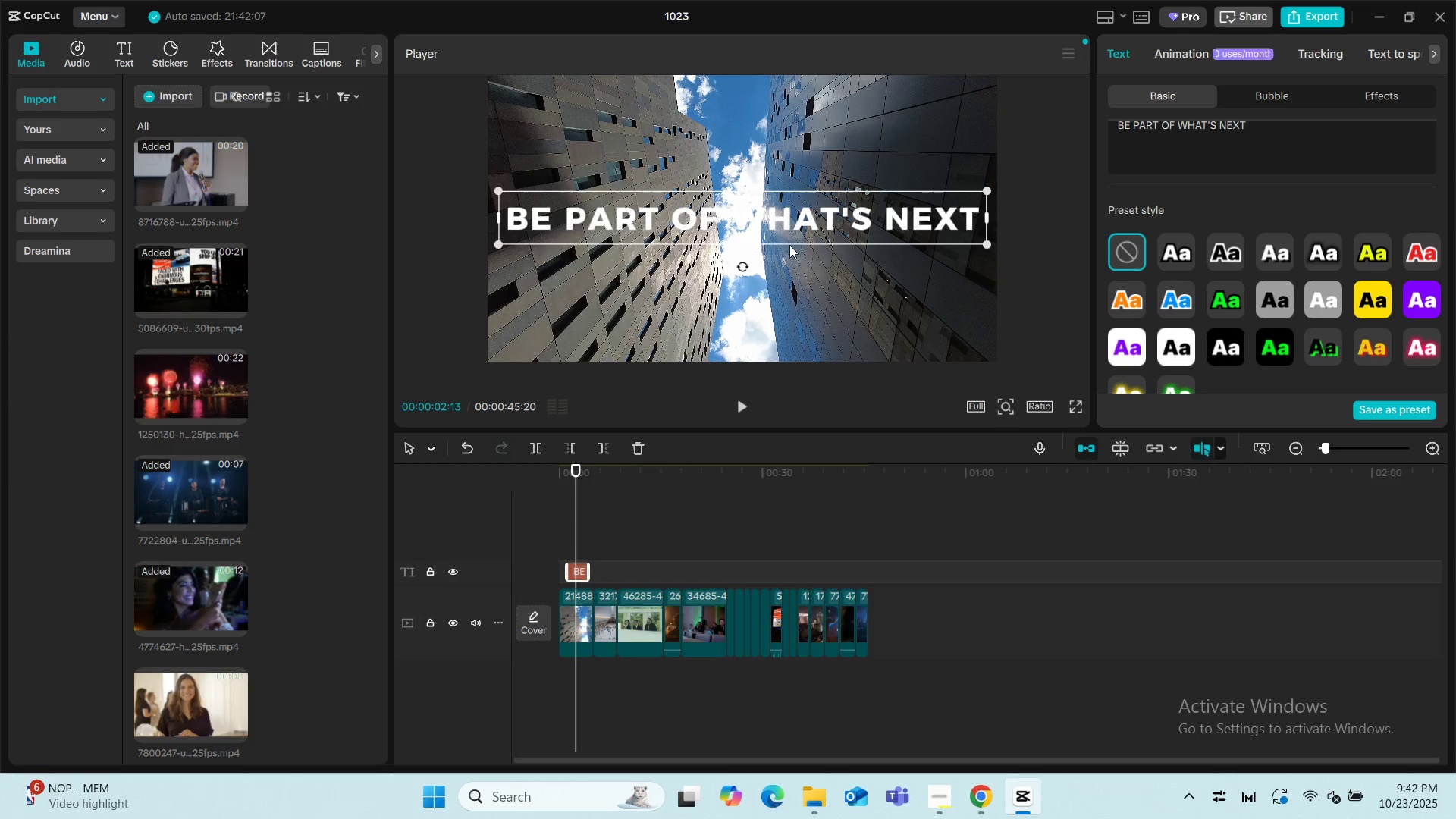 
scroll: coordinate [1299, 322], scroll_direction: down, amount: 1.0
 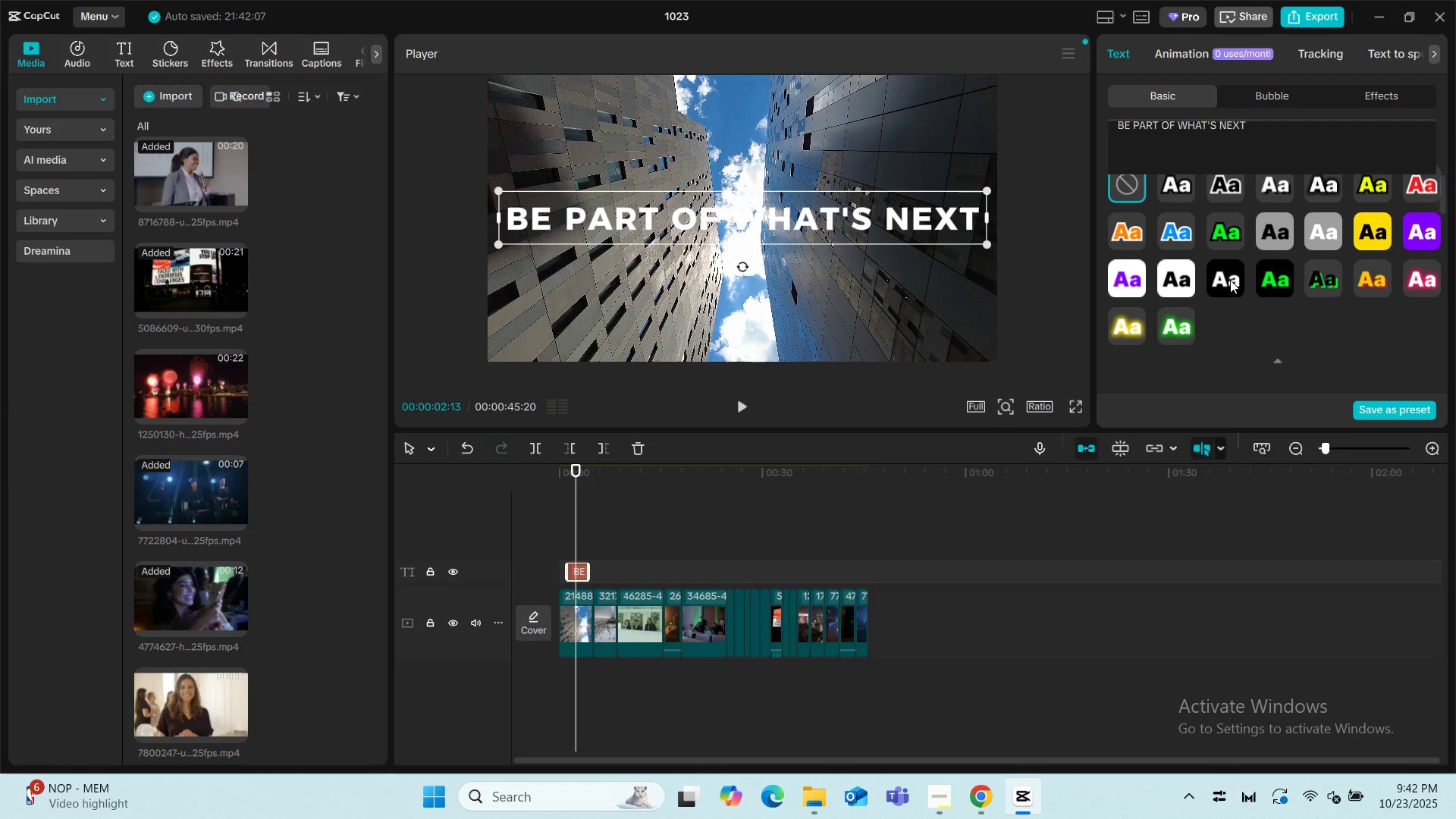 
left_click([1230, 280])
 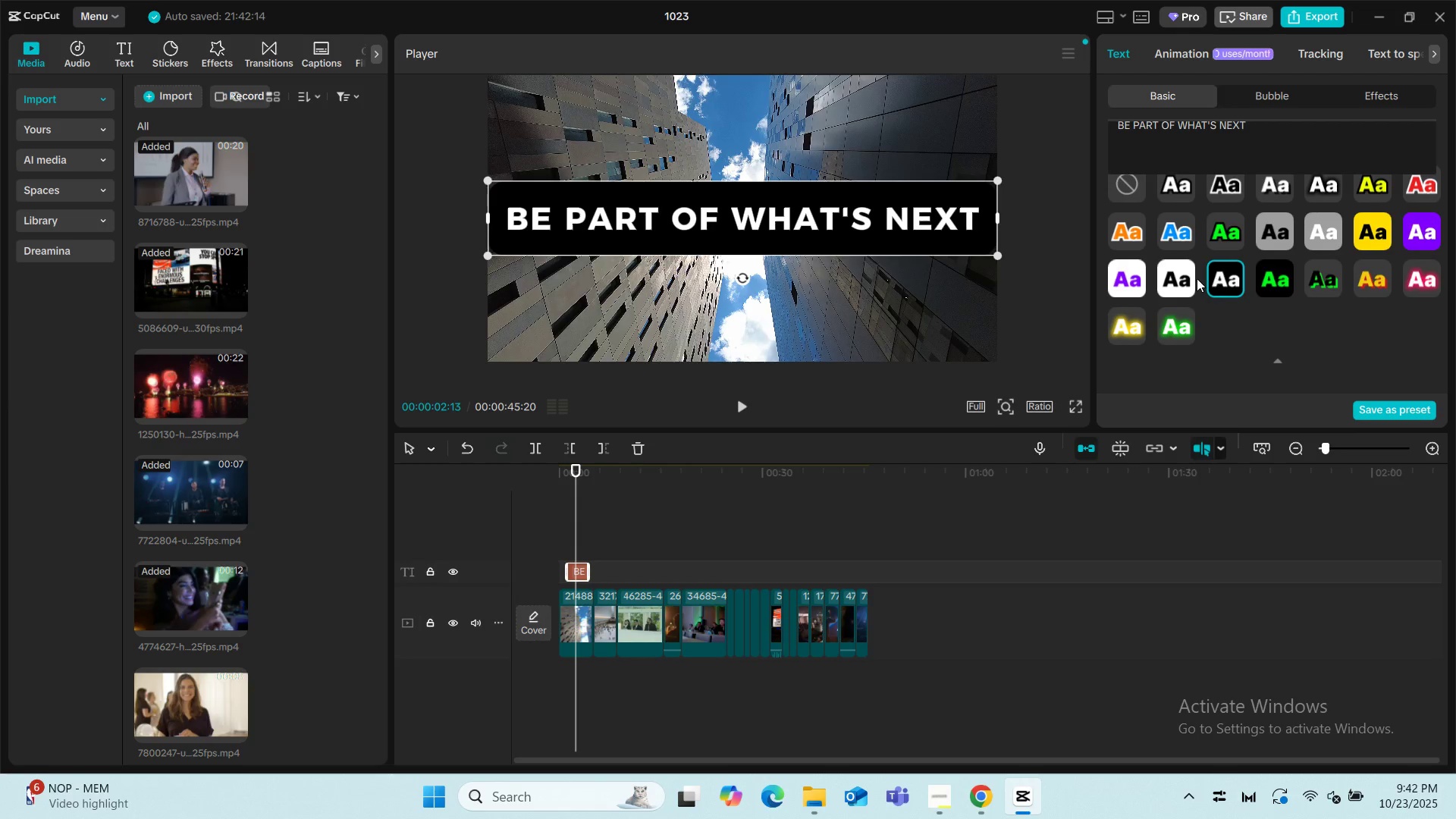 
left_click([1194, 278])
 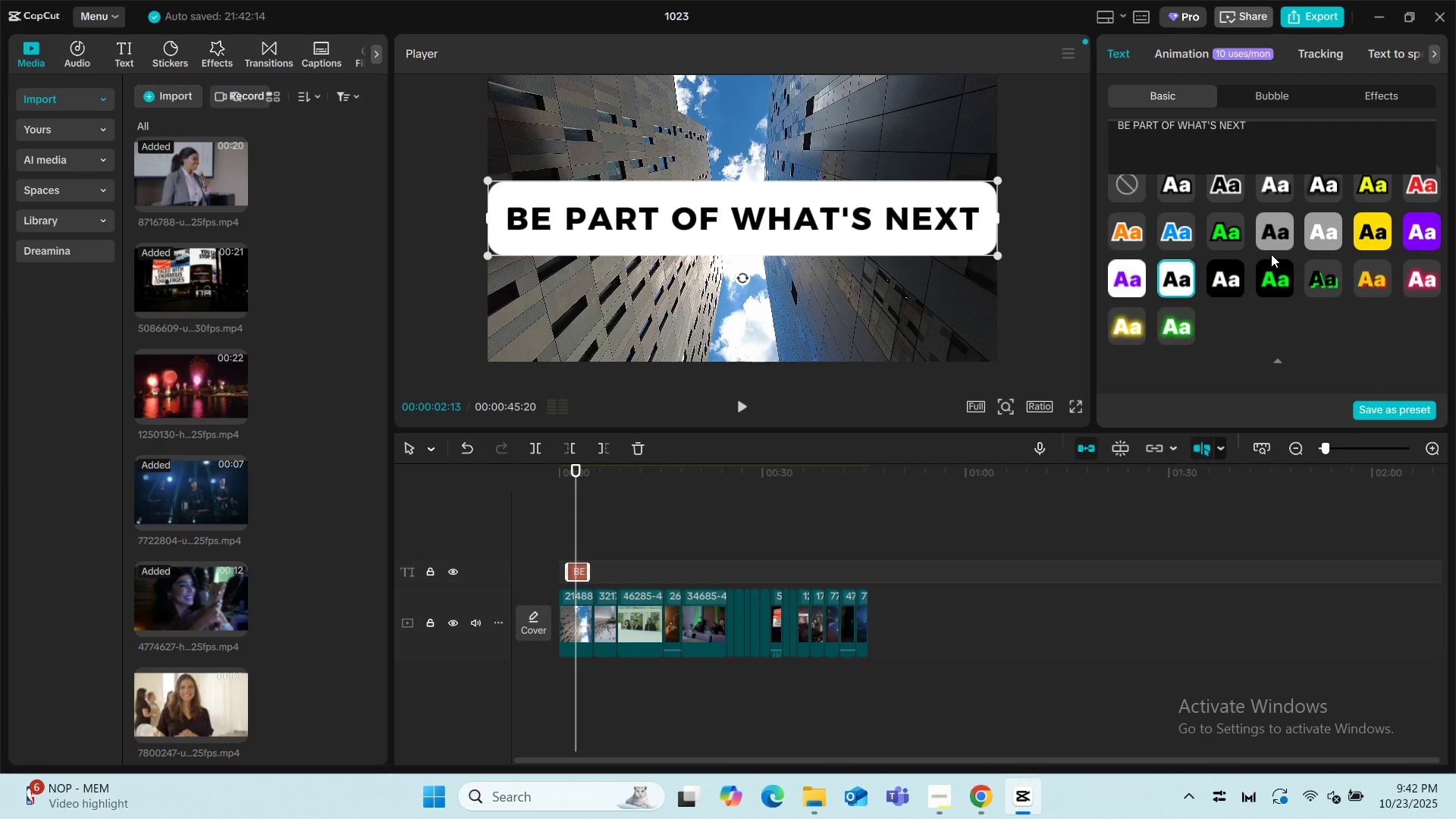 
left_click([1214, 225])
 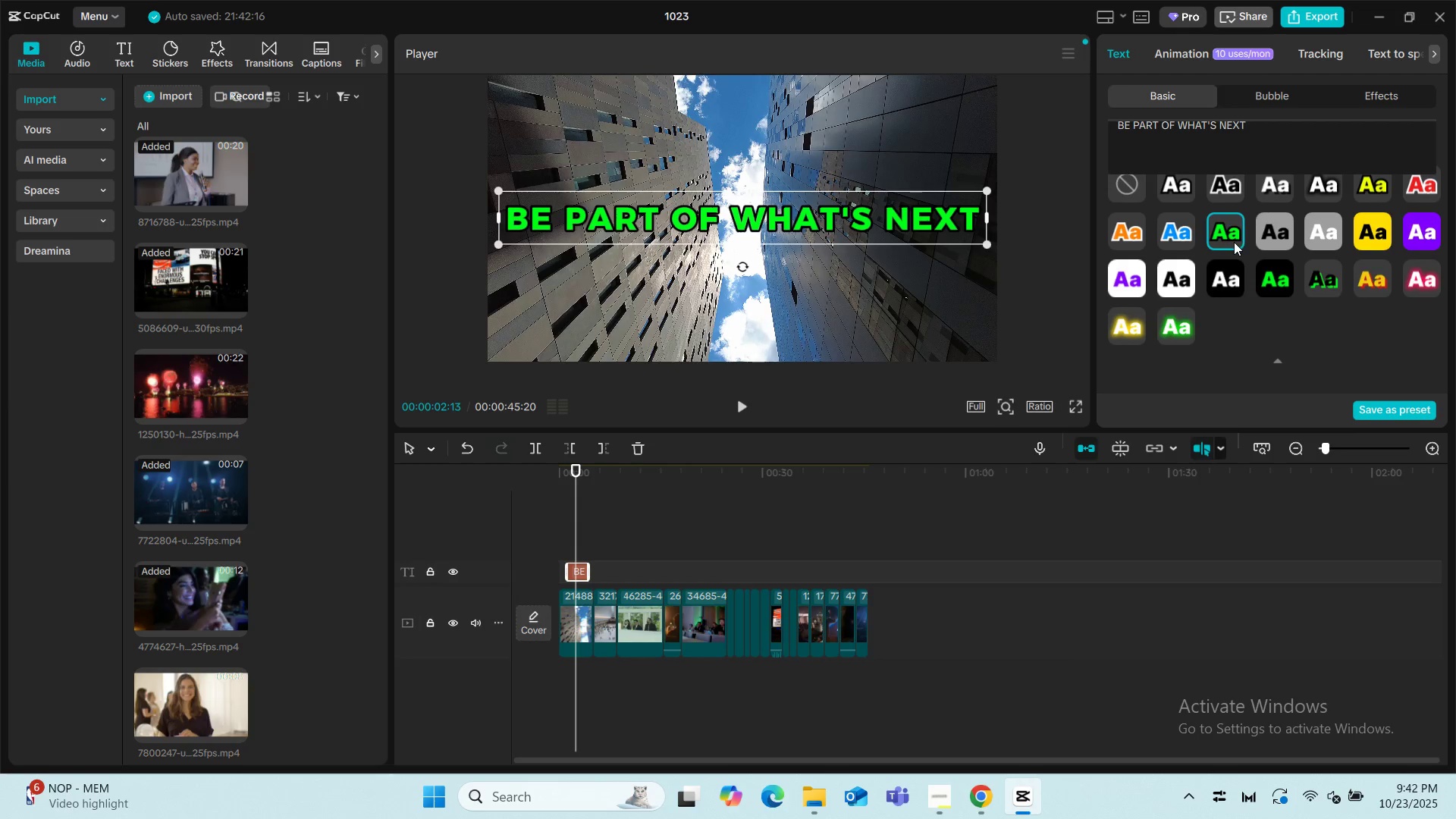 
scroll: coordinate [1227, 315], scroll_direction: down, amount: 10.0
 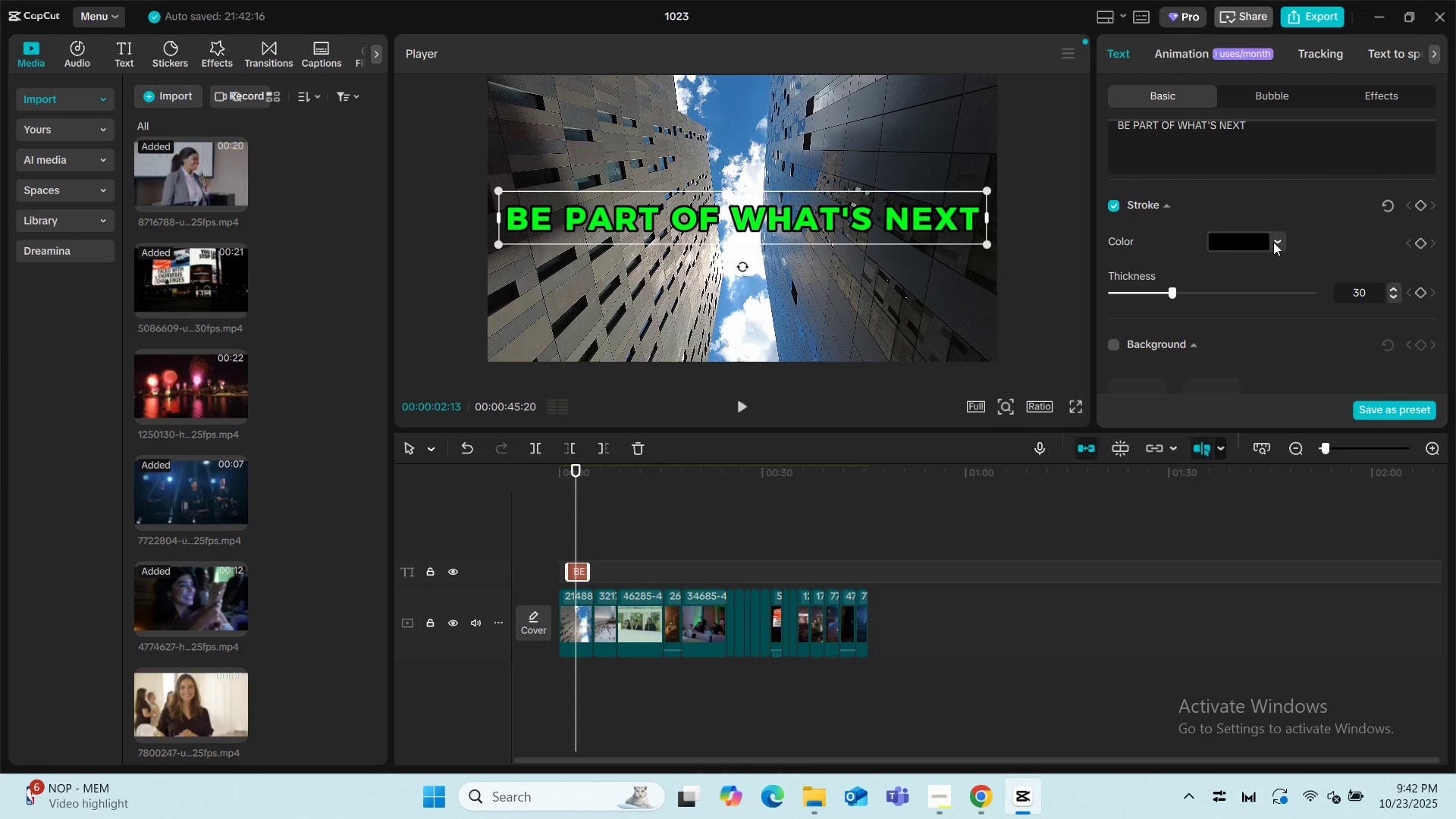 
scroll: coordinate [1210, 263], scroll_direction: up, amount: 15.0
 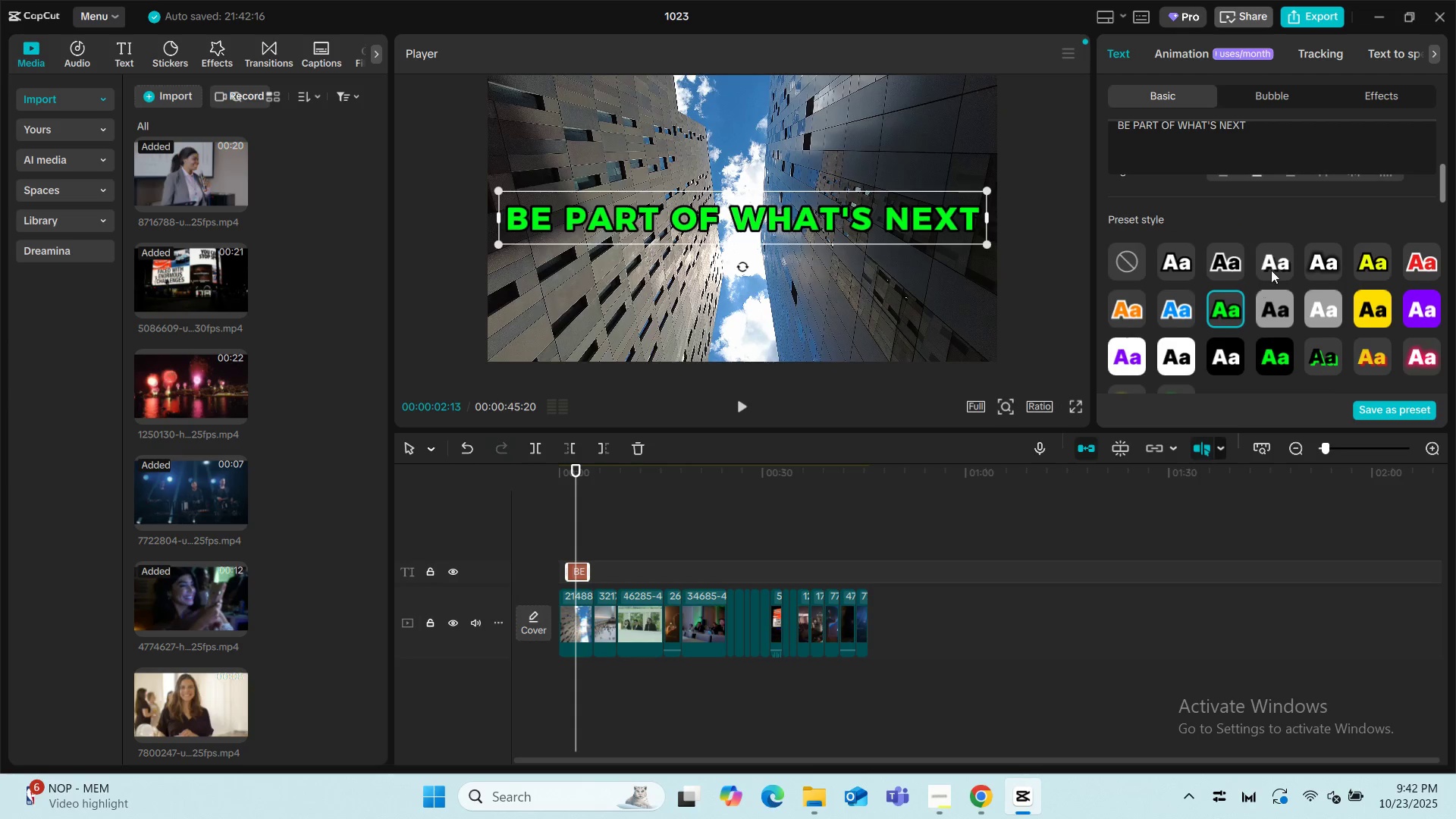 
left_click([1282, 259])
 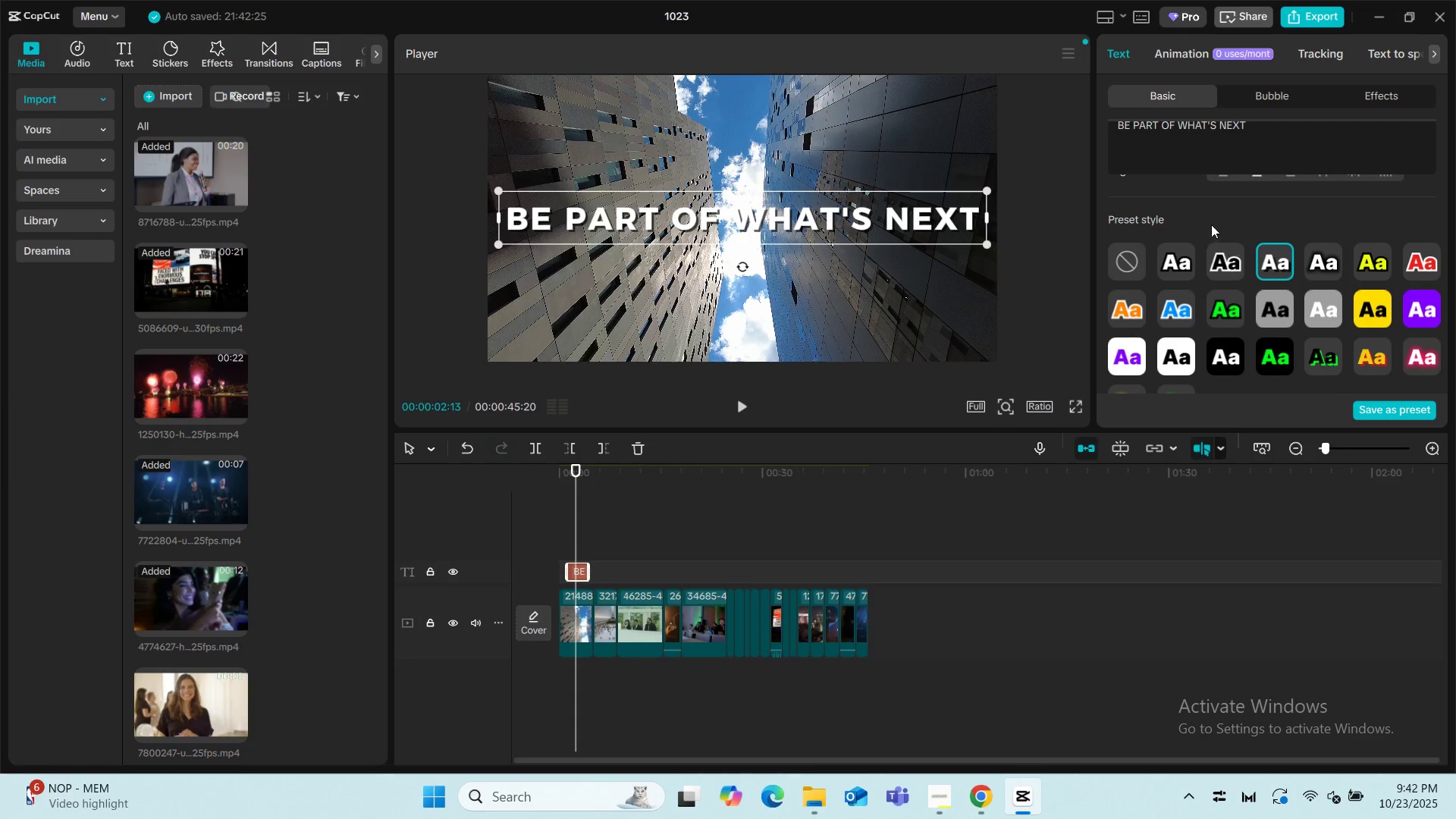 
left_click([1213, 213])
 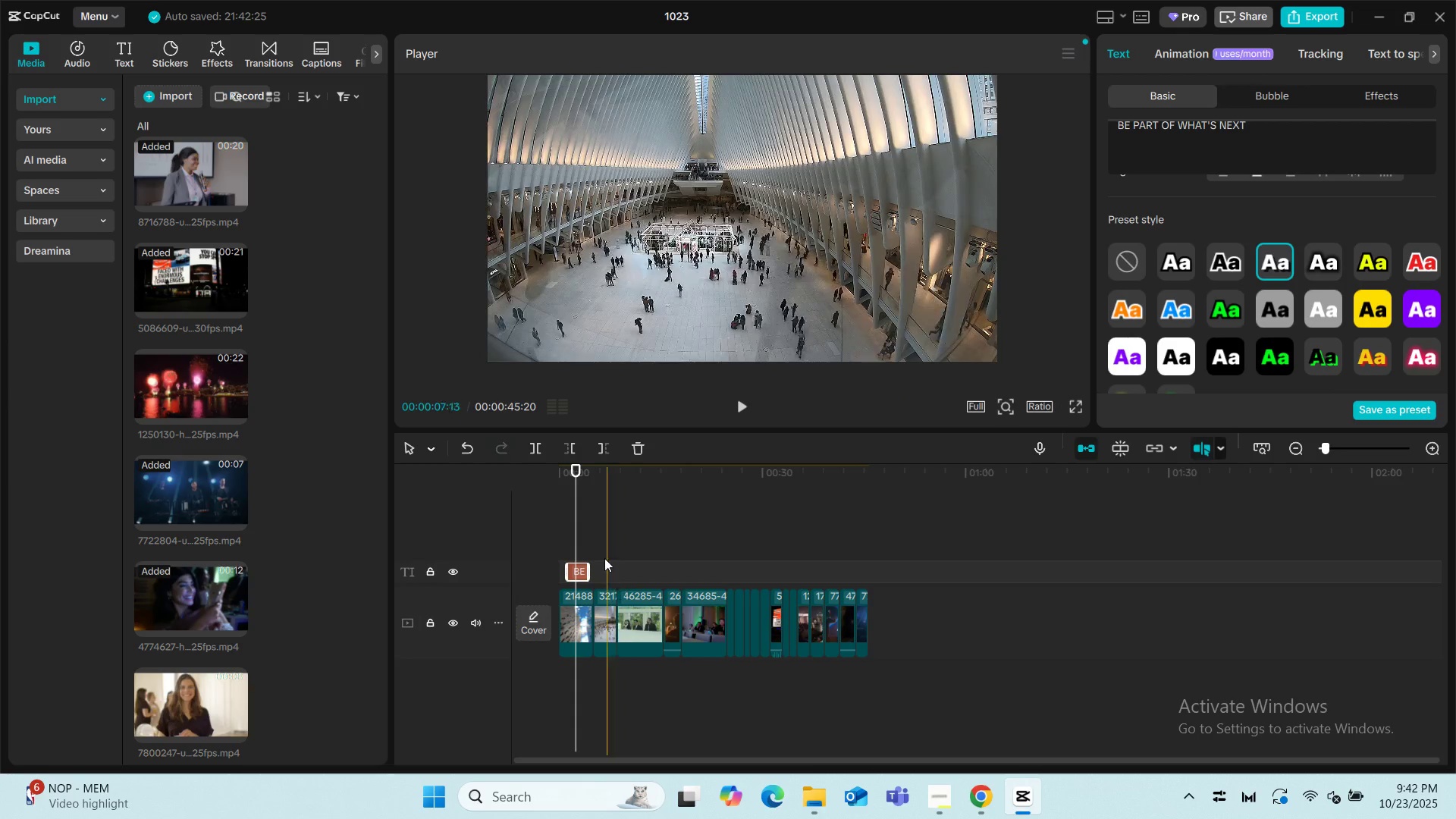 
left_click_drag(start_coordinate=[572, 523], to_coordinate=[536, 518])
 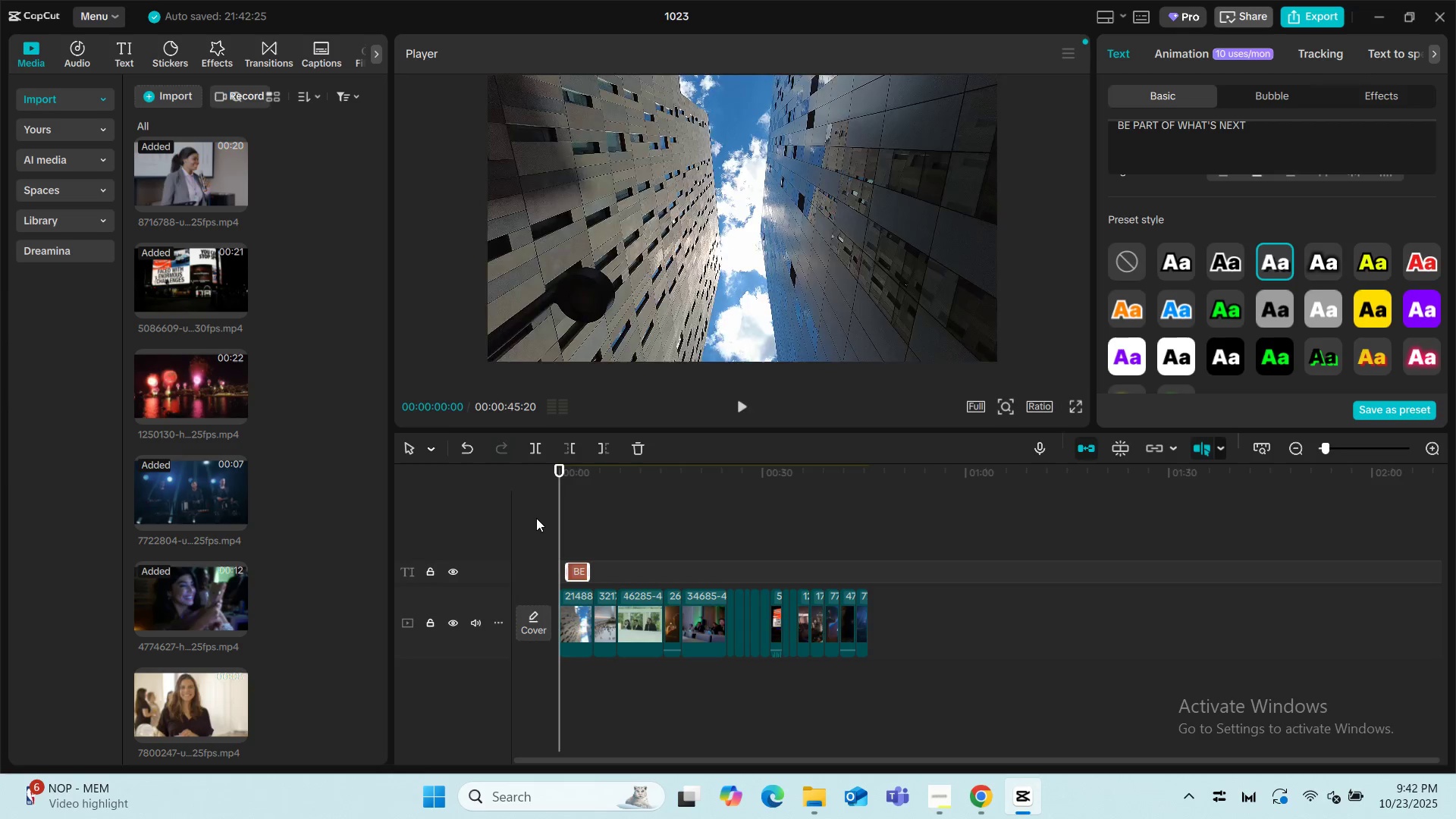 
key(Space)
 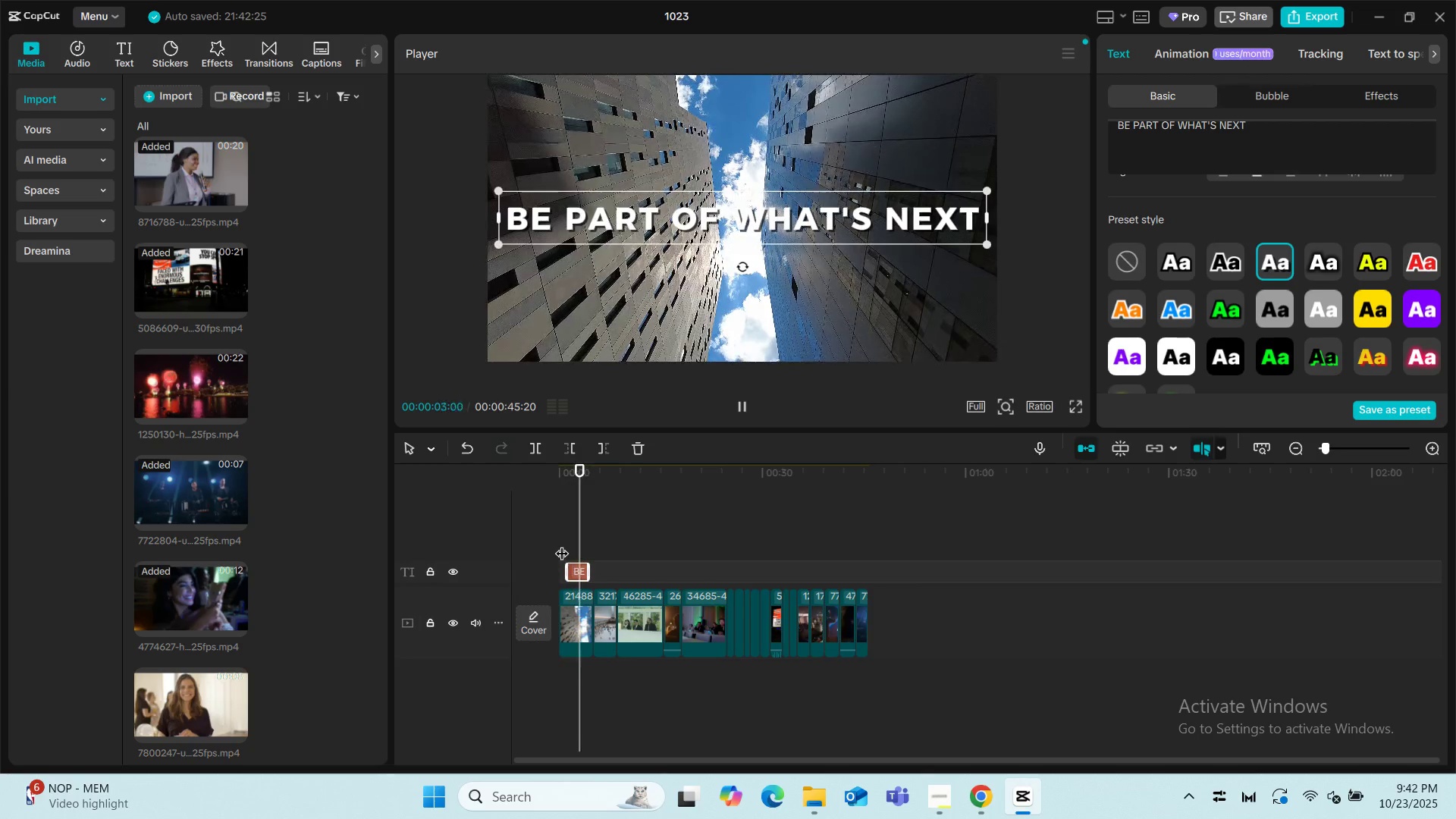 
key(Space)
 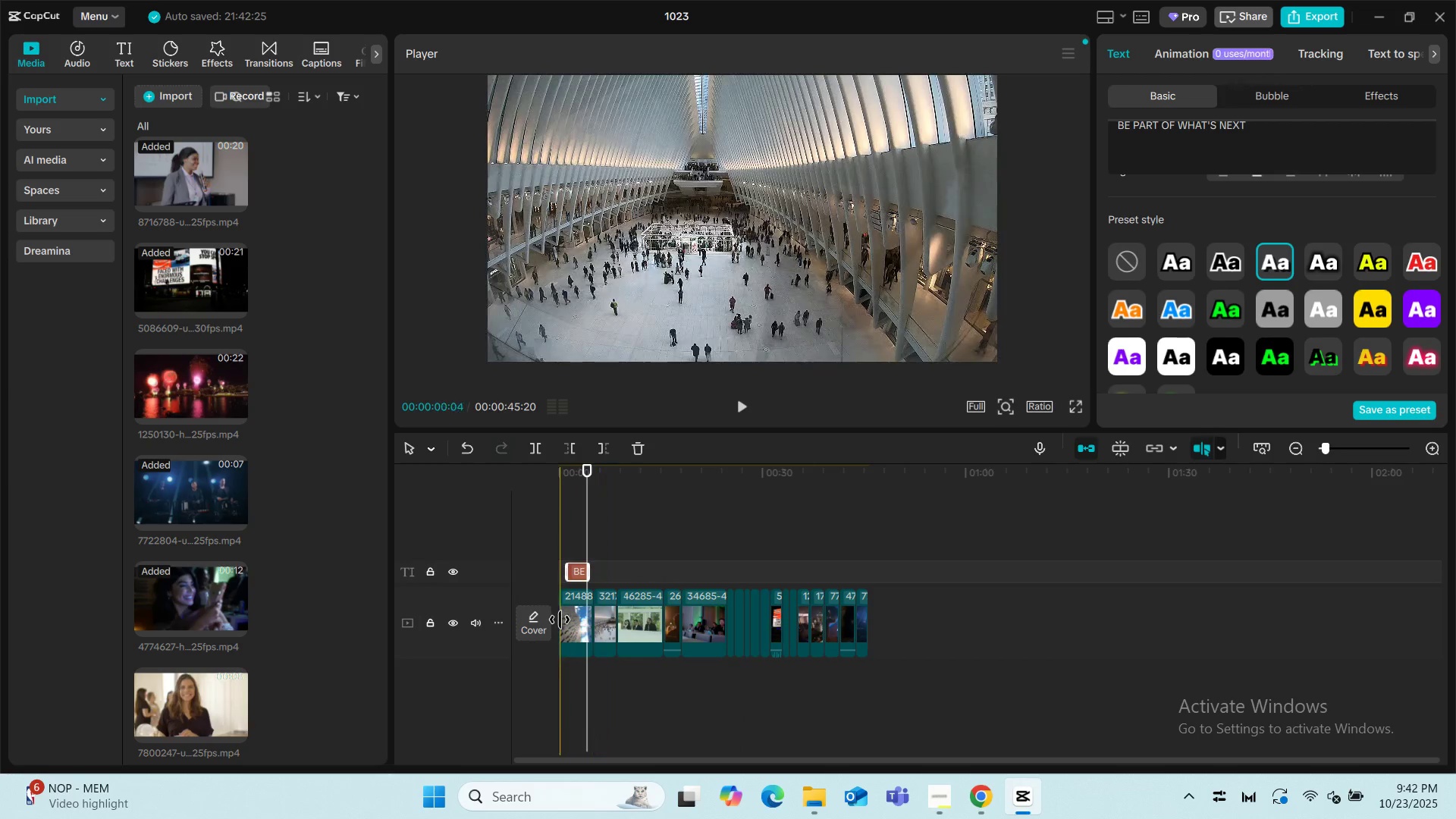 
left_click([569, 563])
 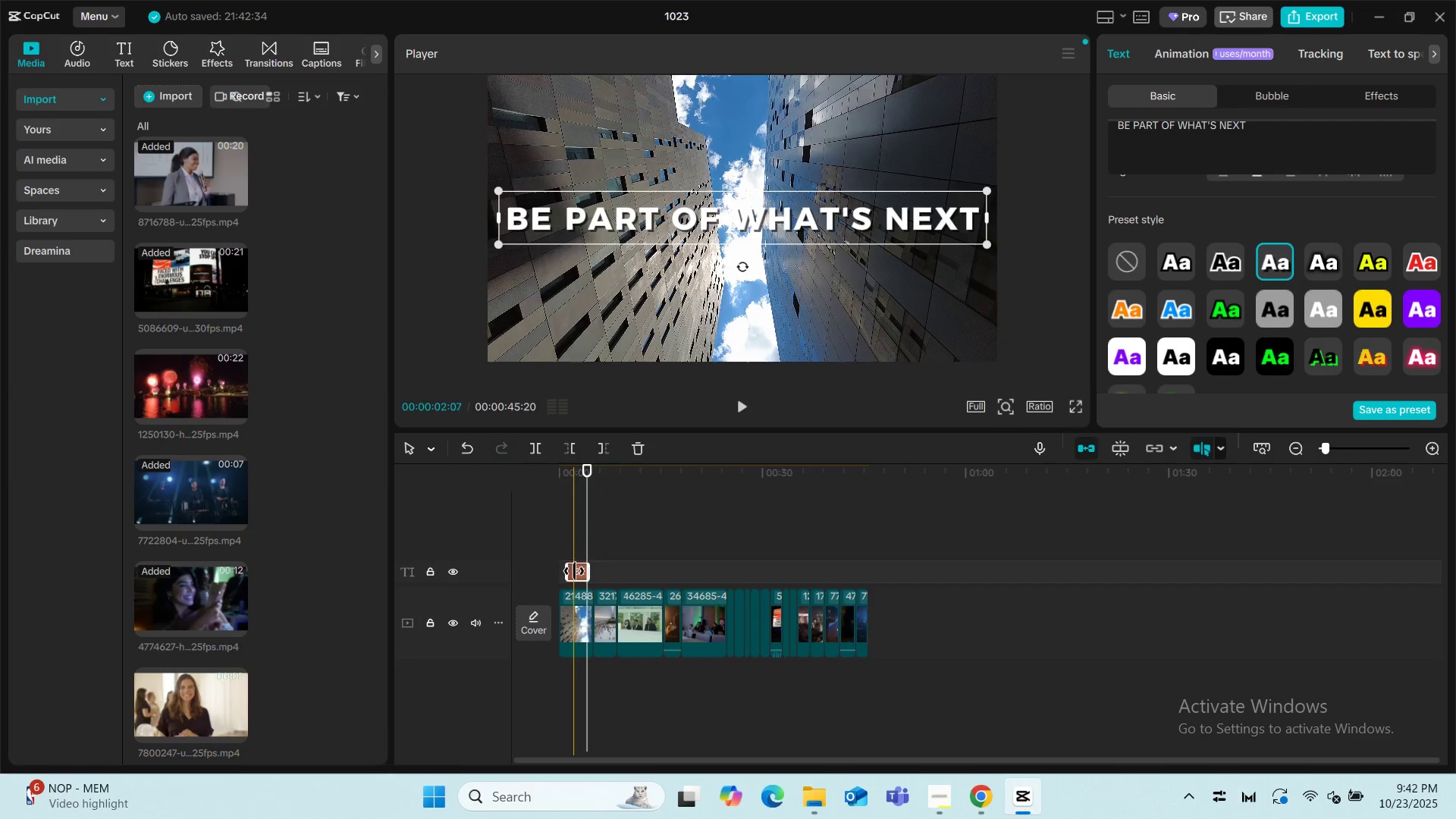 
left_click([574, 571])
 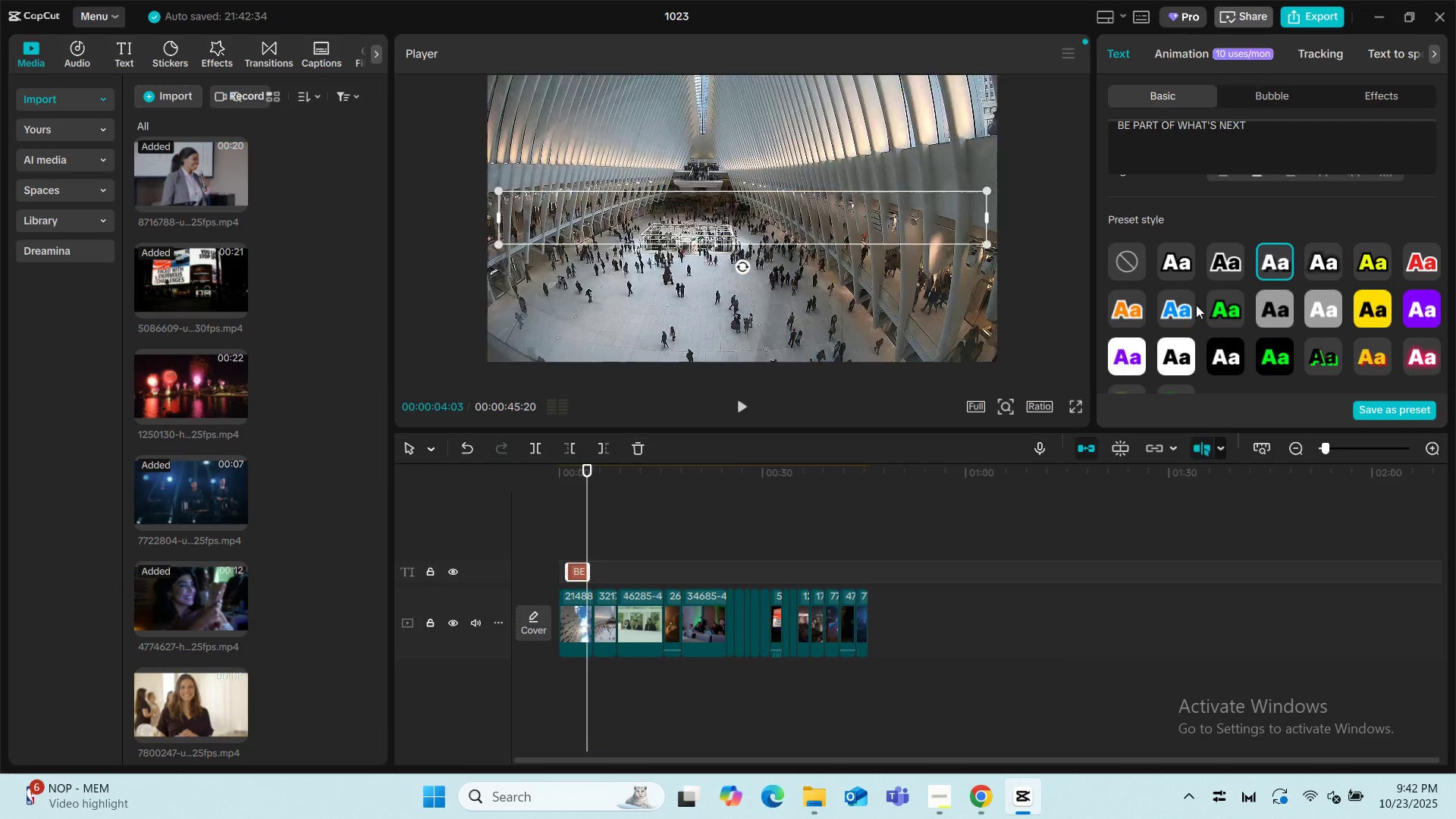 
scroll: coordinate [1292, 257], scroll_direction: up, amount: 3.0
 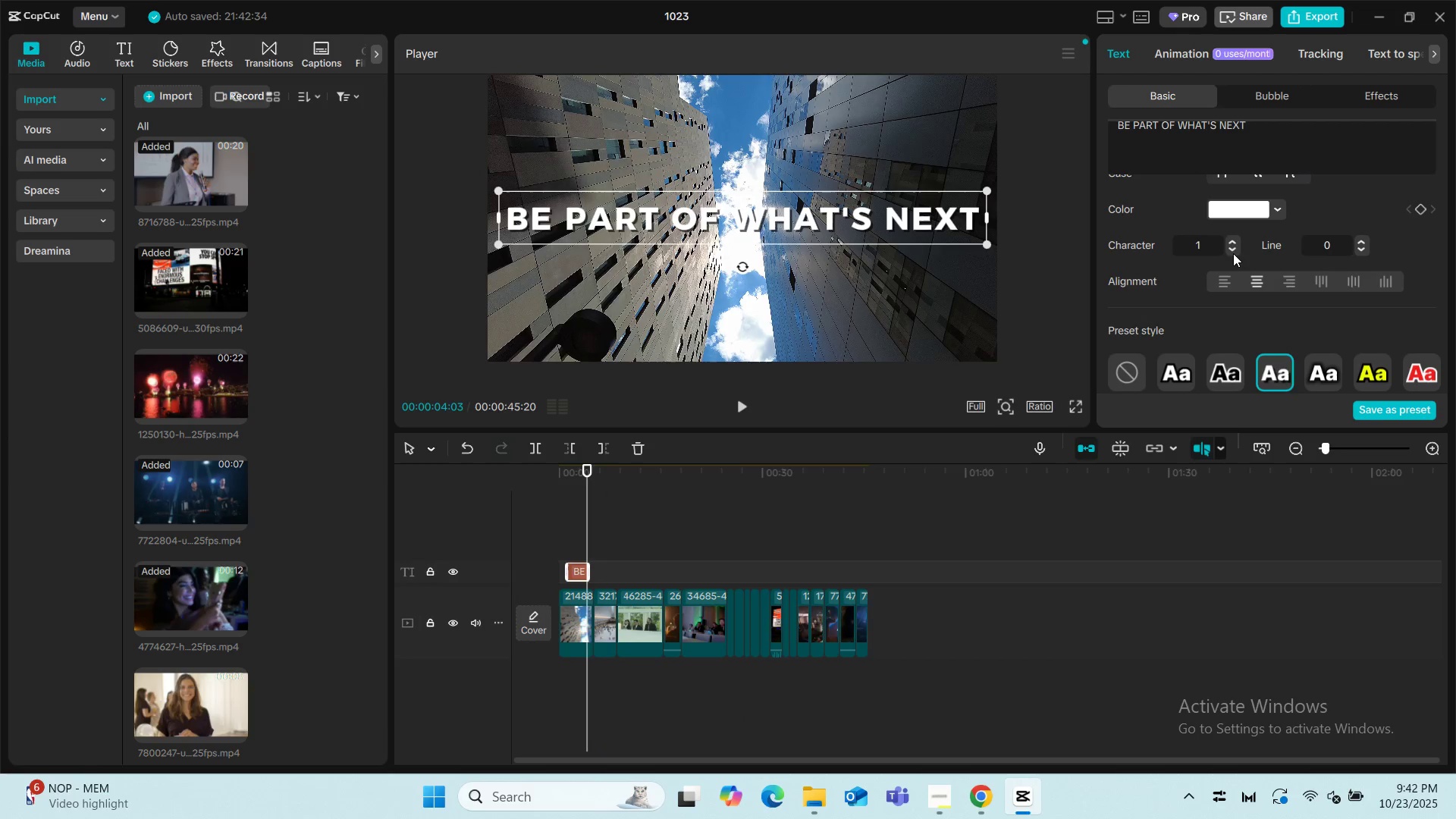 
left_click([1233, 253])
 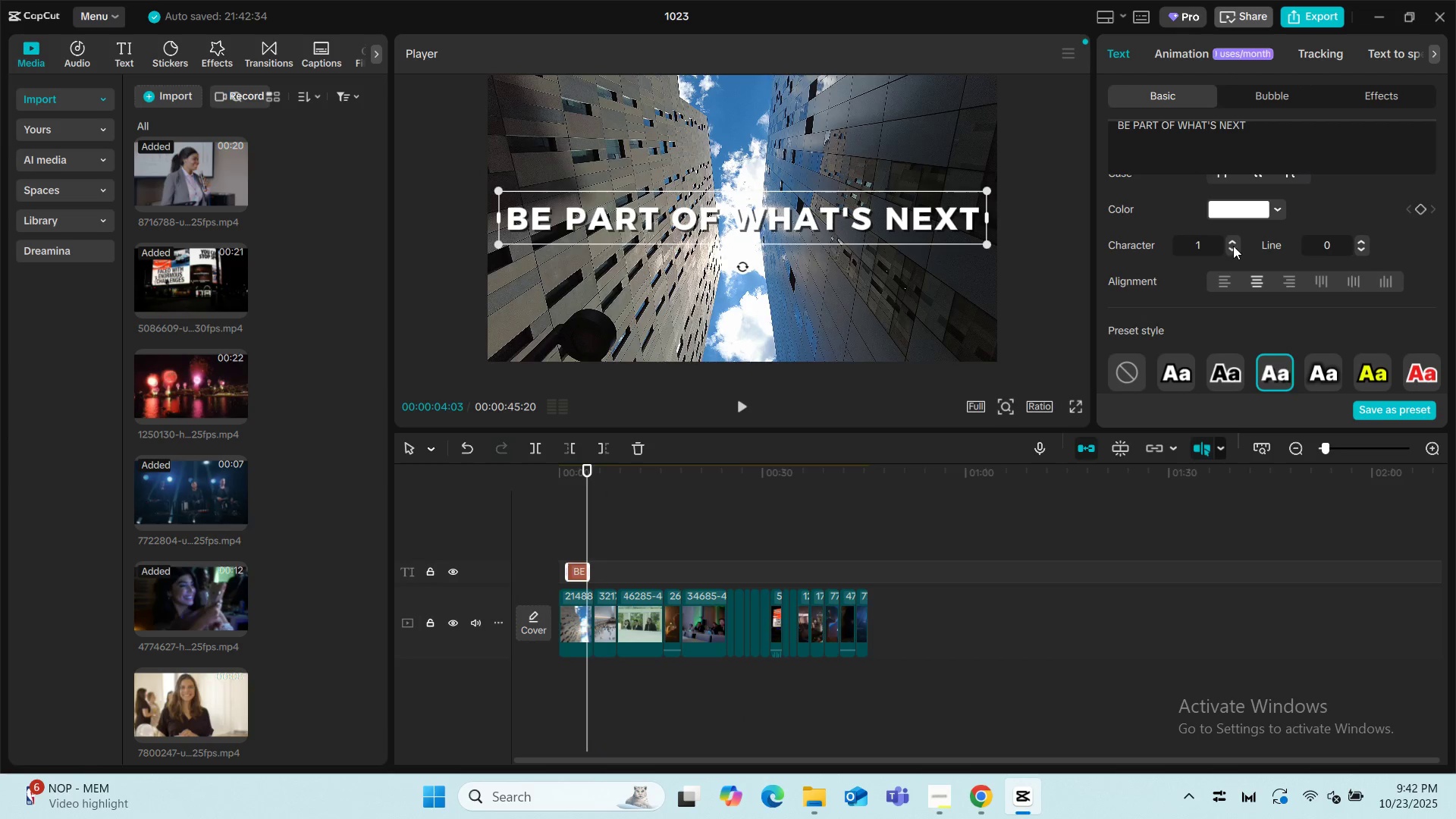 
left_click([1233, 246])
 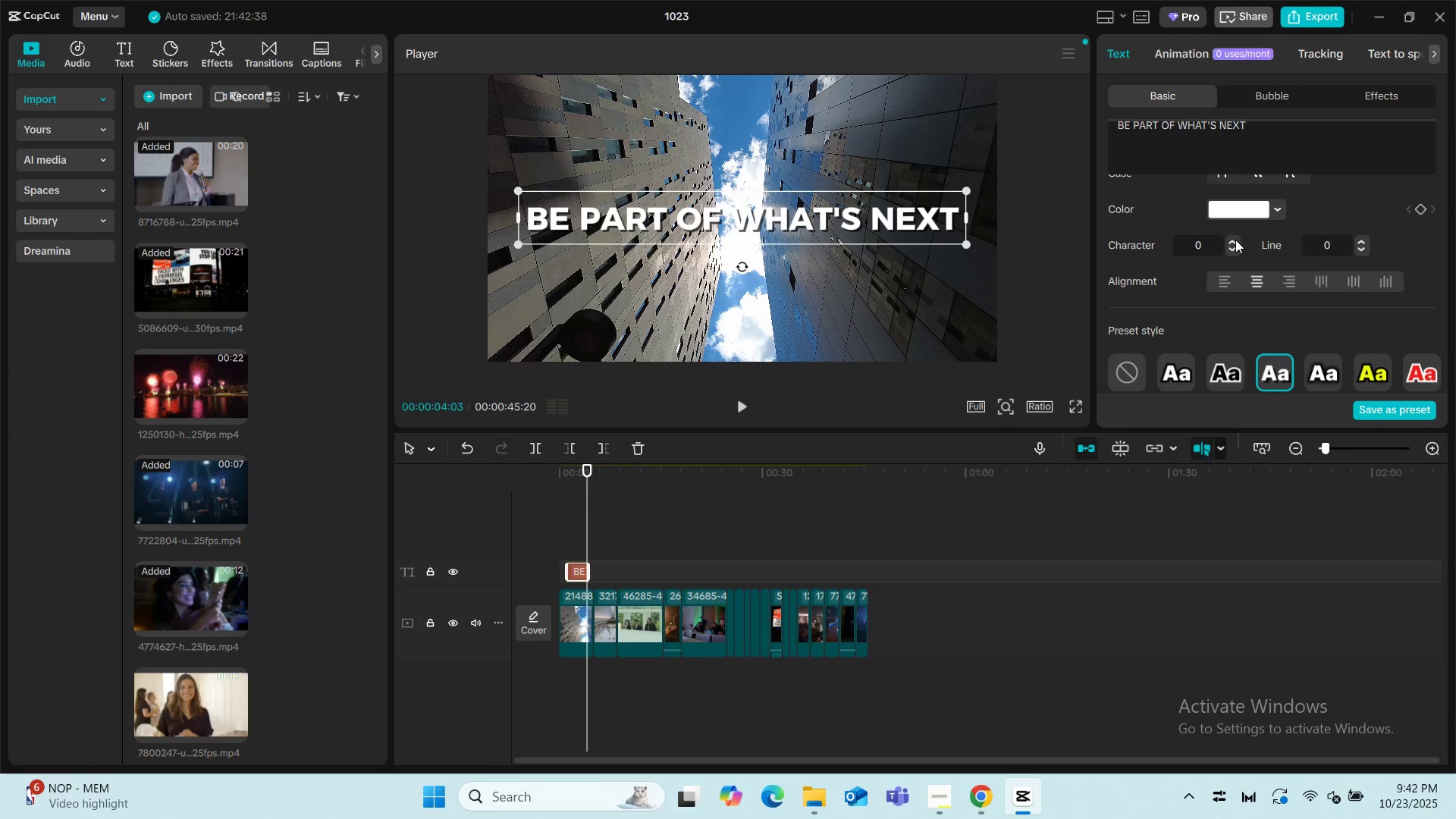 
left_click([1232, 240])
 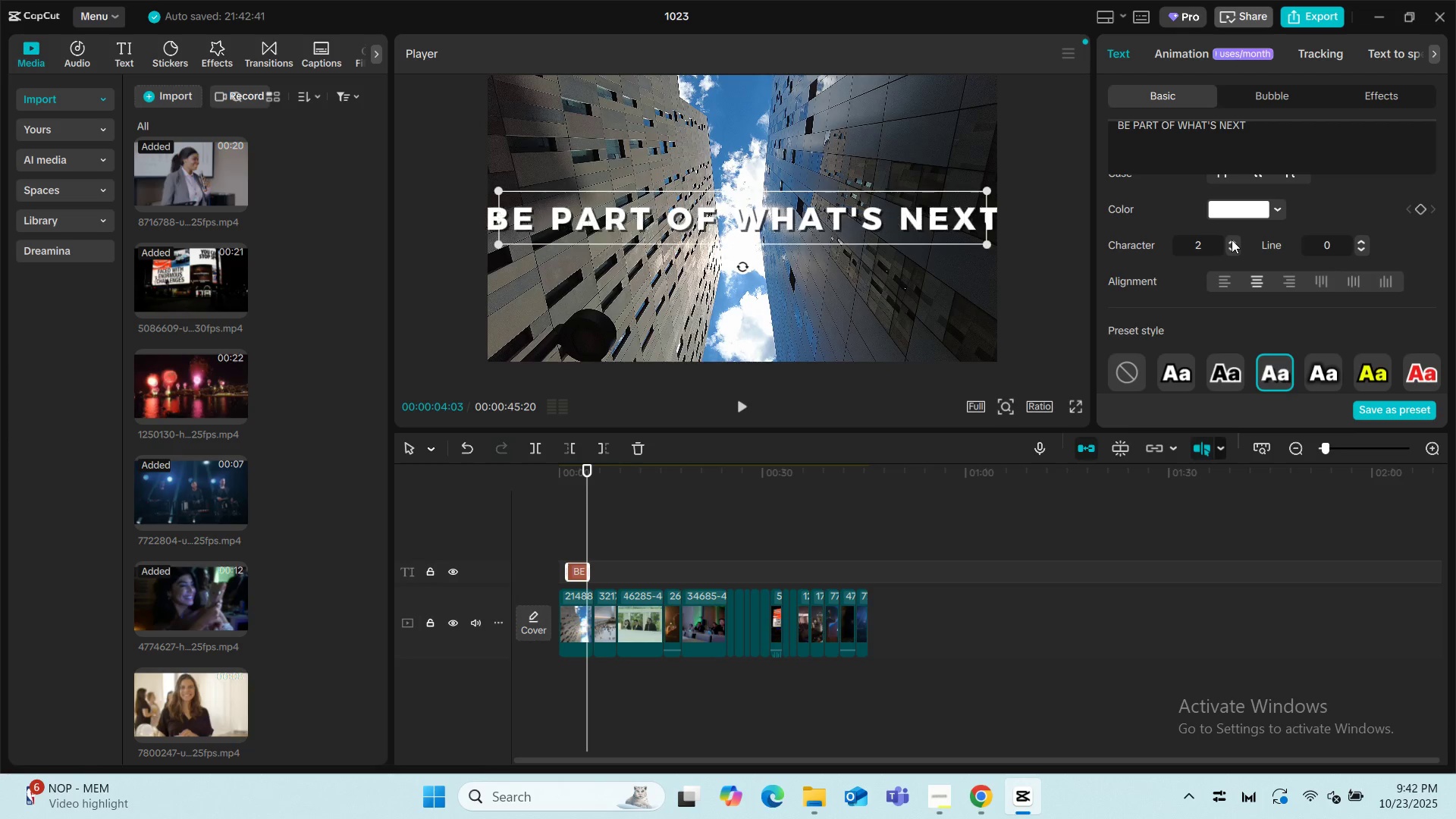 
left_click([1232, 240])
 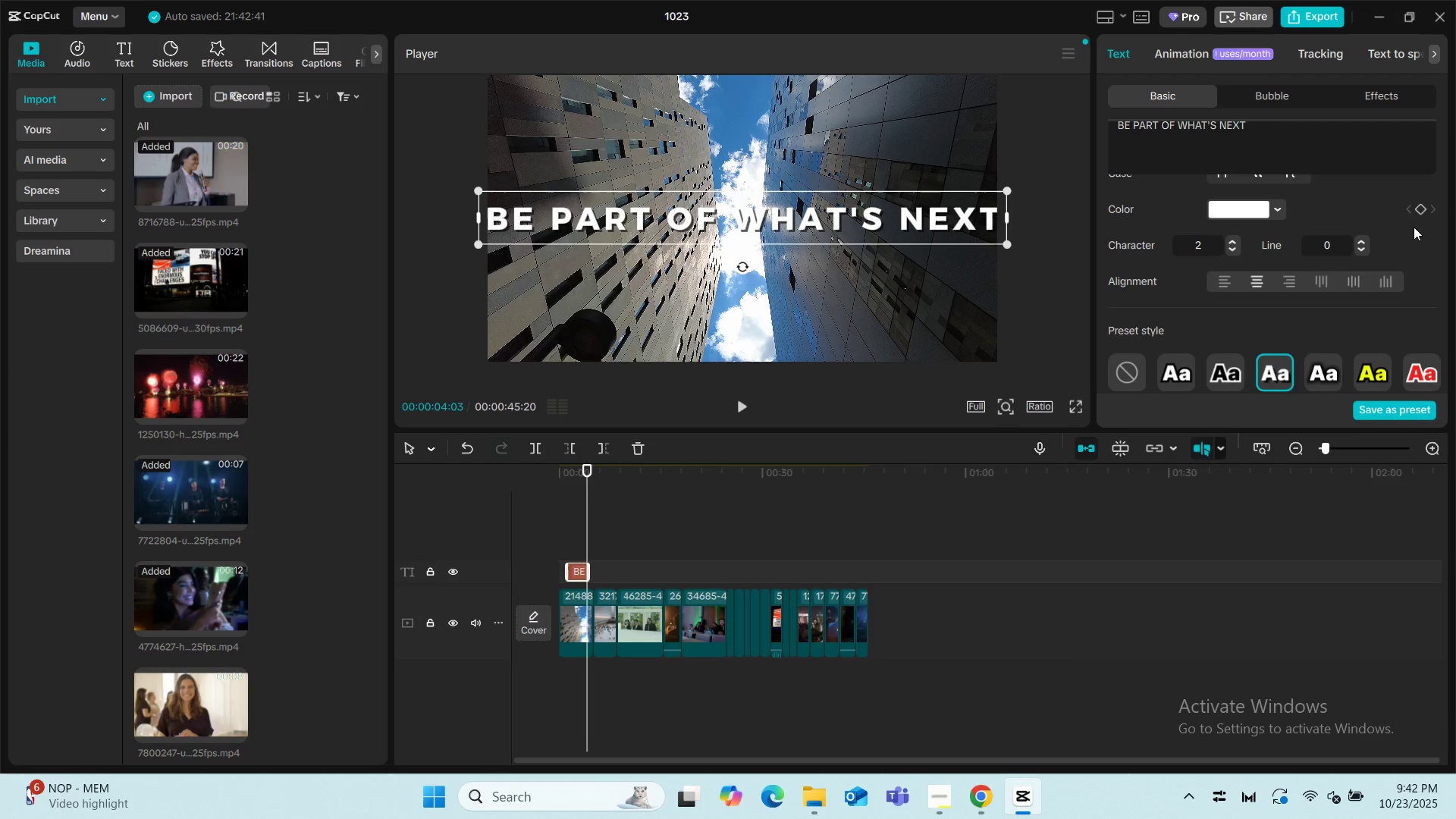 
scroll: coordinate [1379, 255], scroll_direction: up, amount: 3.0
 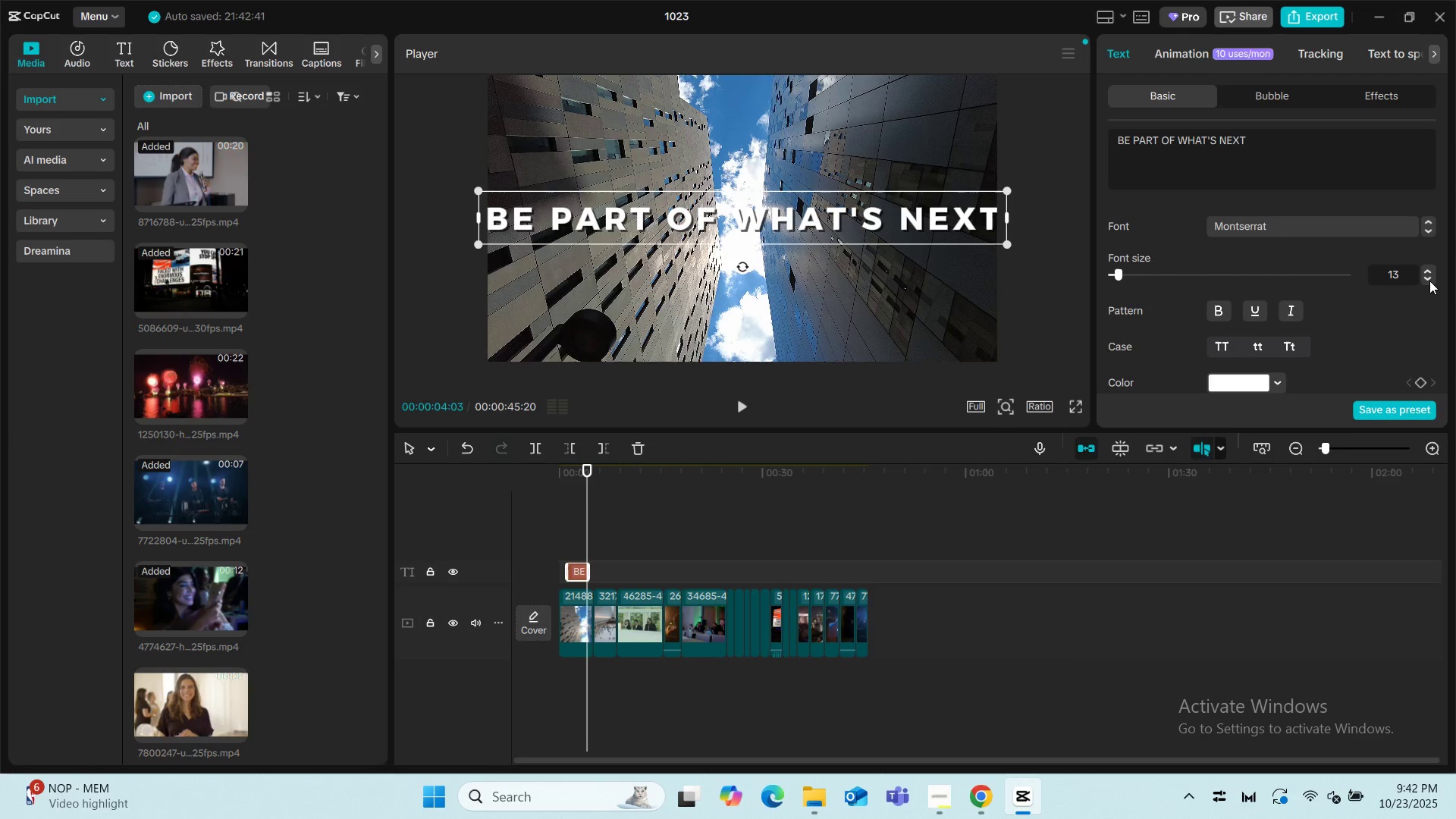 
left_click([1429, 281])
 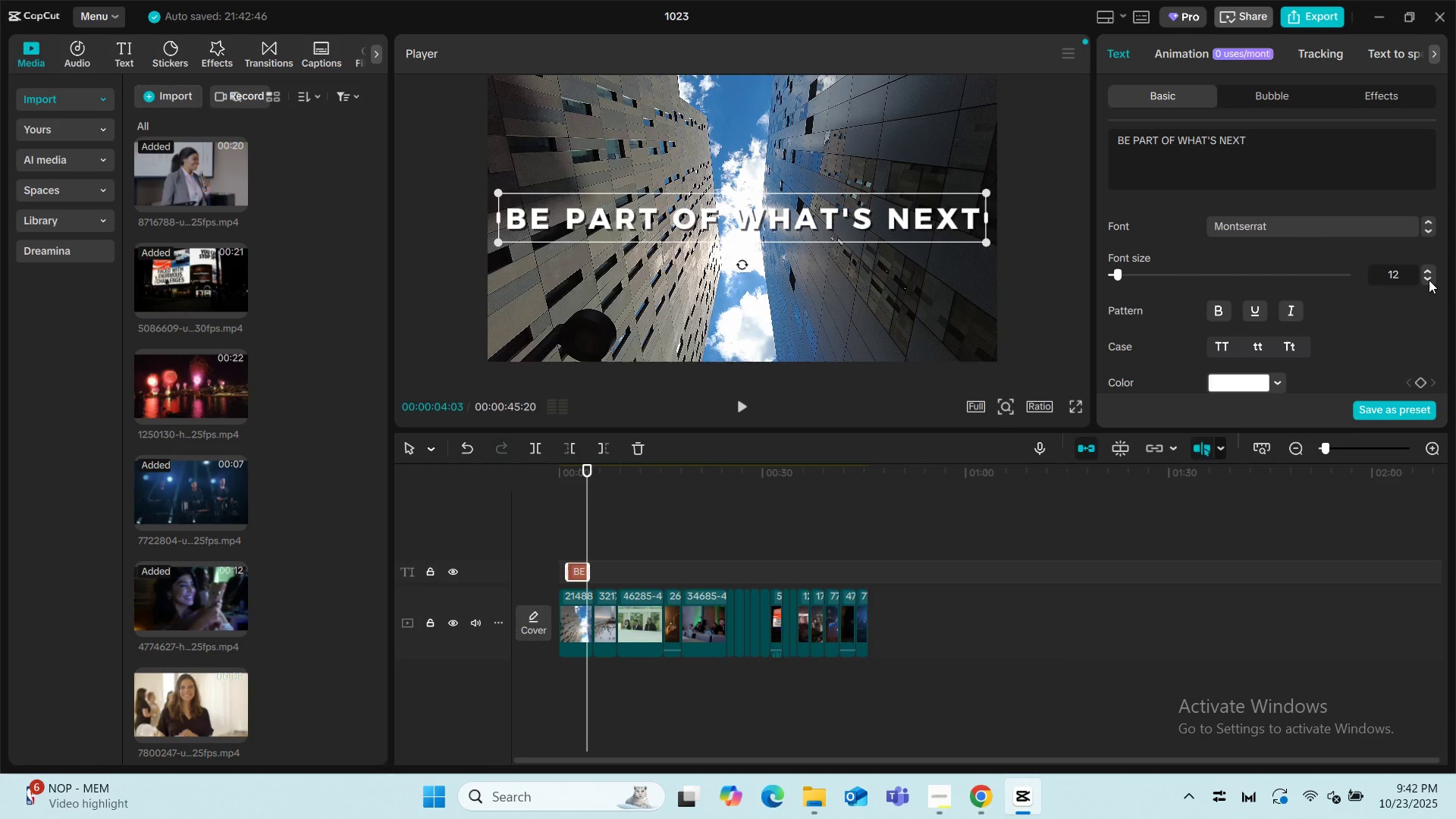 
left_click([1429, 280])
 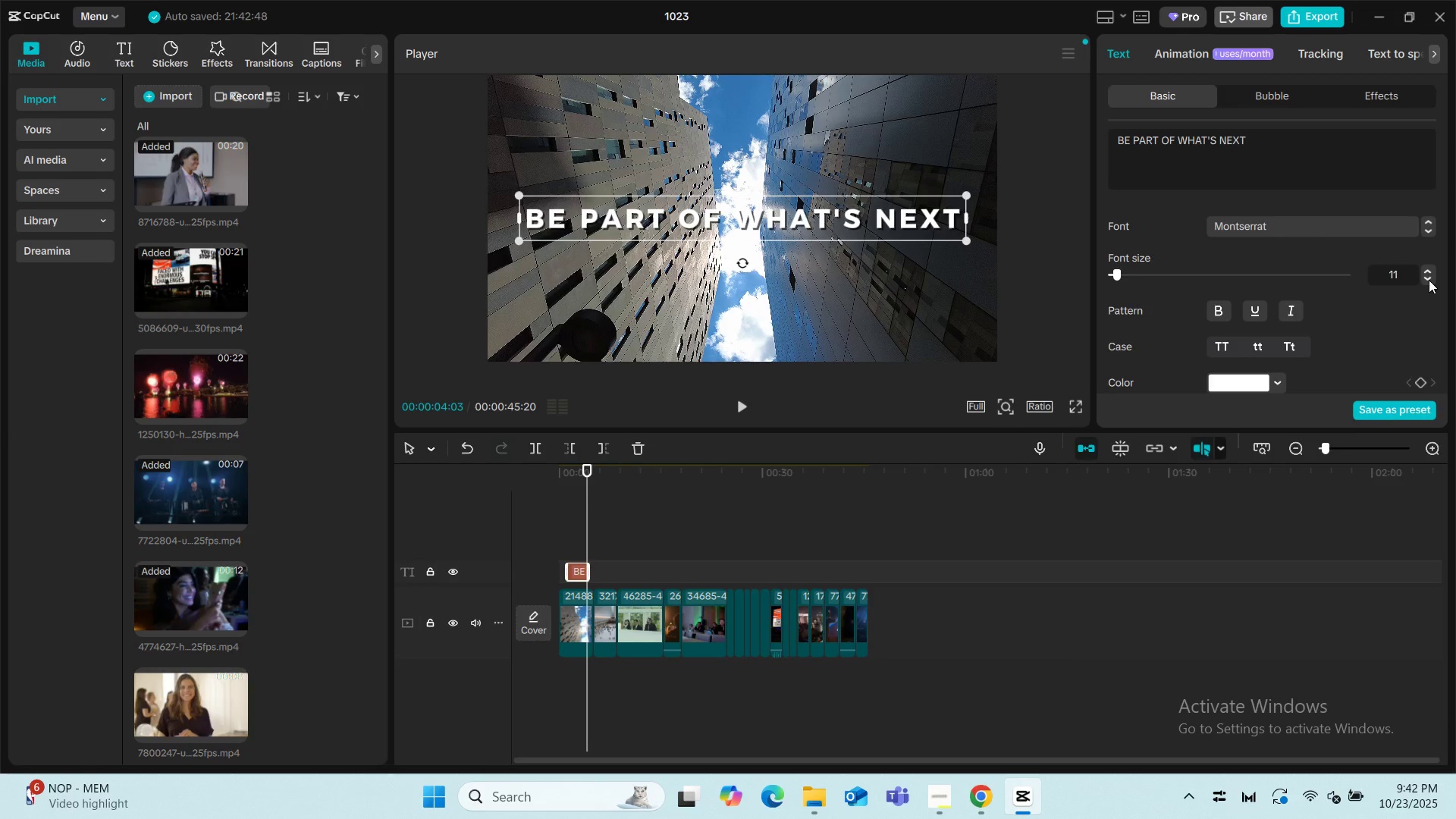 
left_click([1429, 280])
 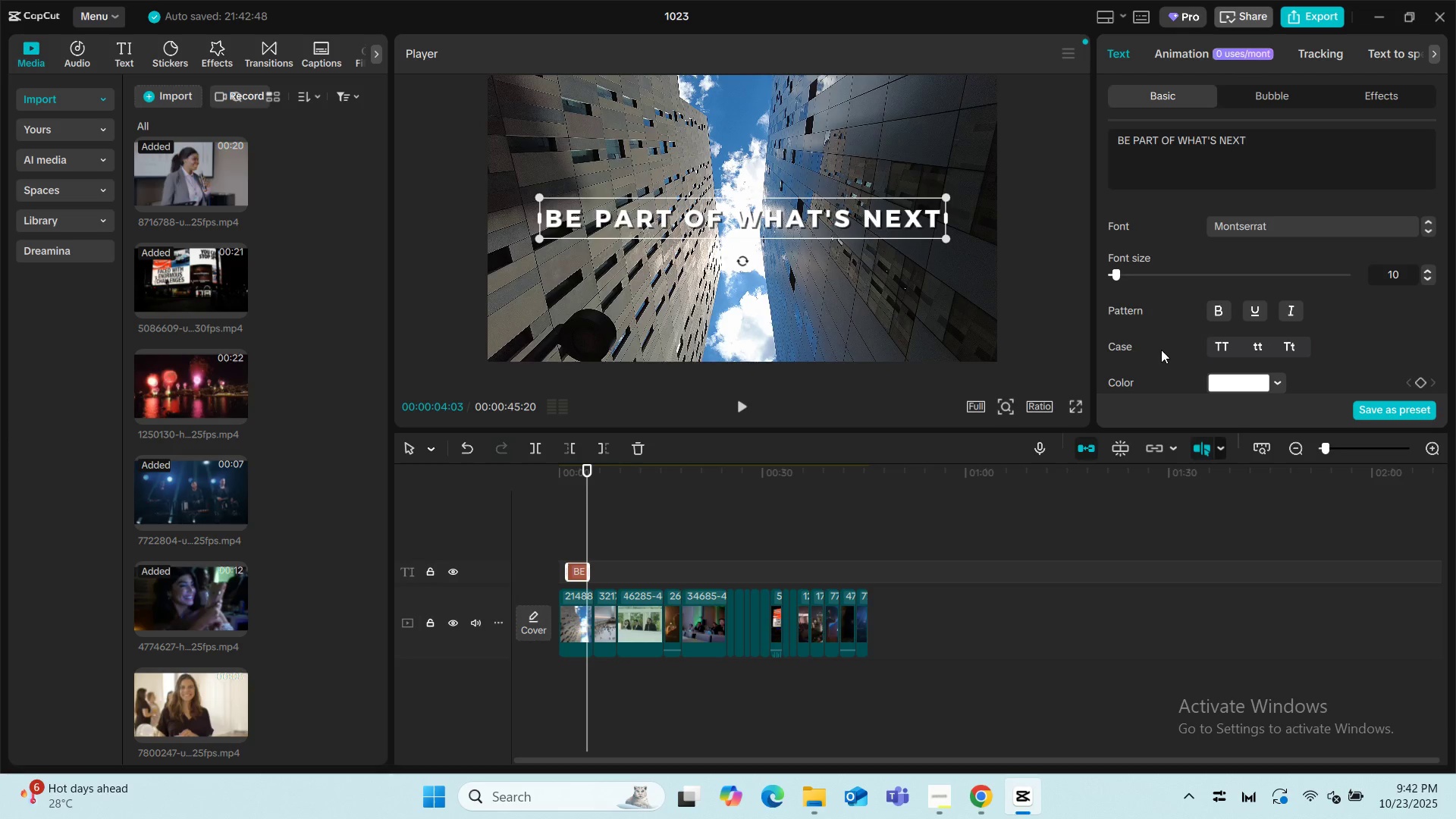 
scroll: coordinate [1170, 345], scroll_direction: down, amount: 3.0
 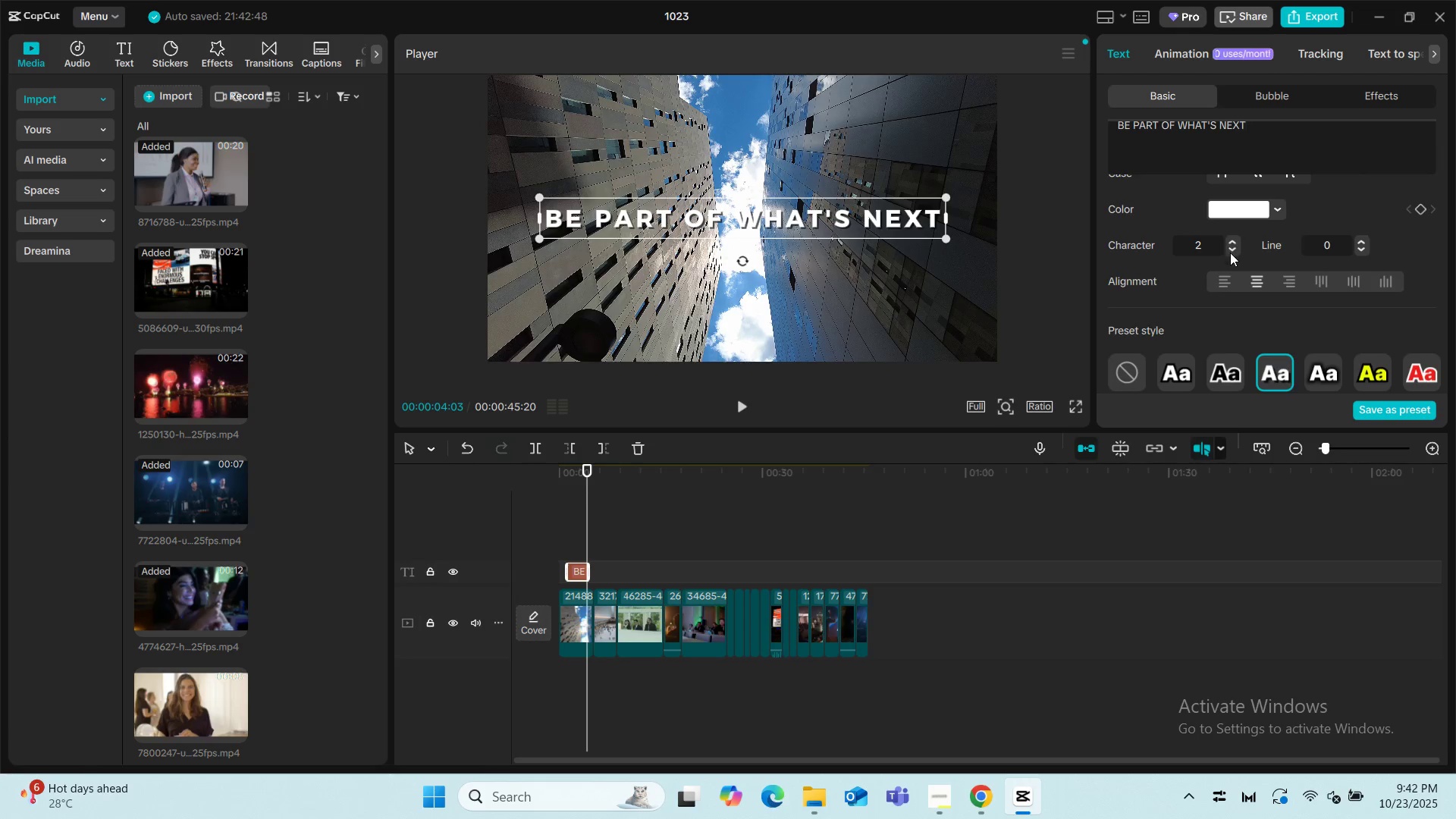 
left_click([1231, 253])
 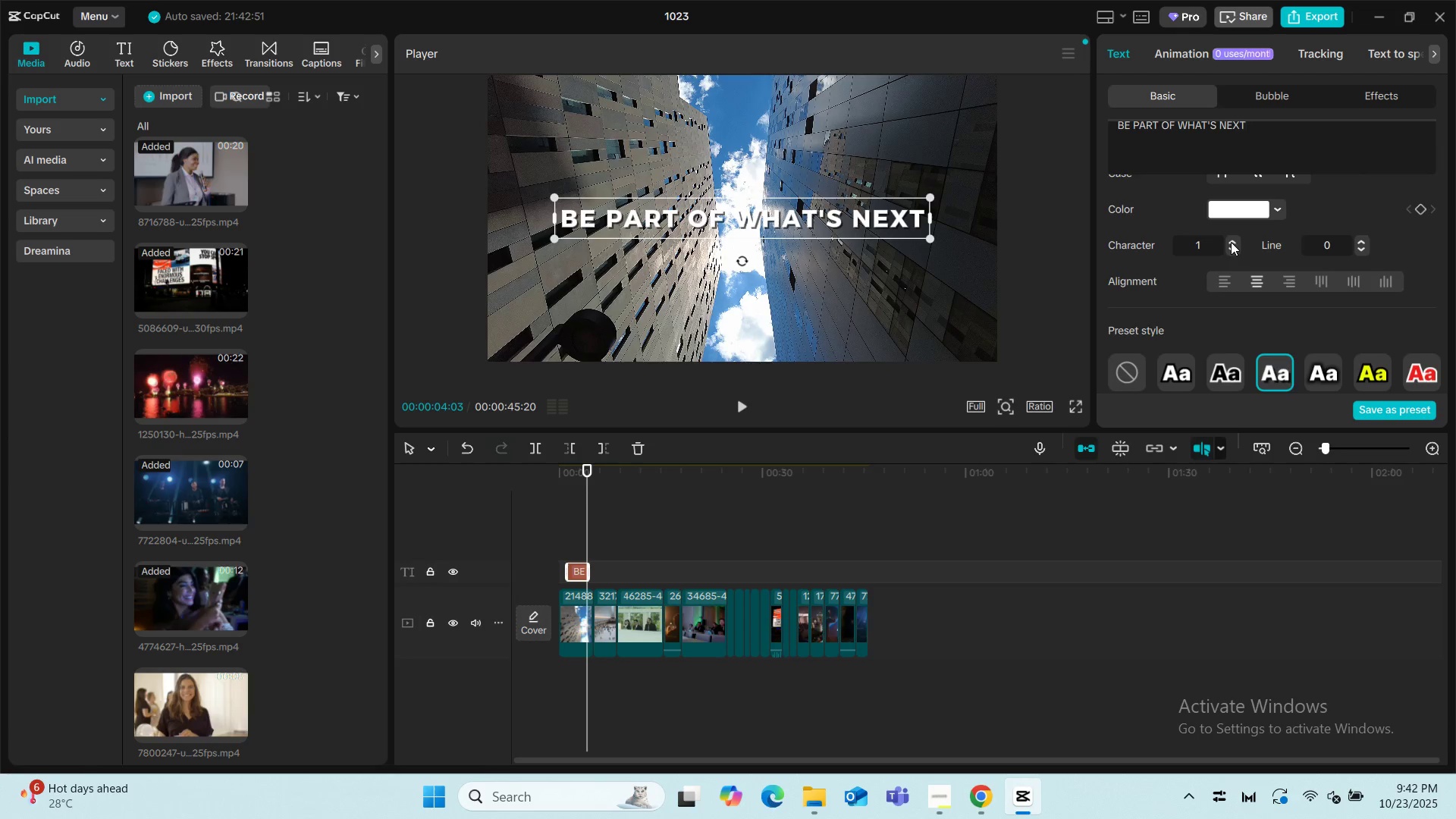 
left_click([1231, 242])
 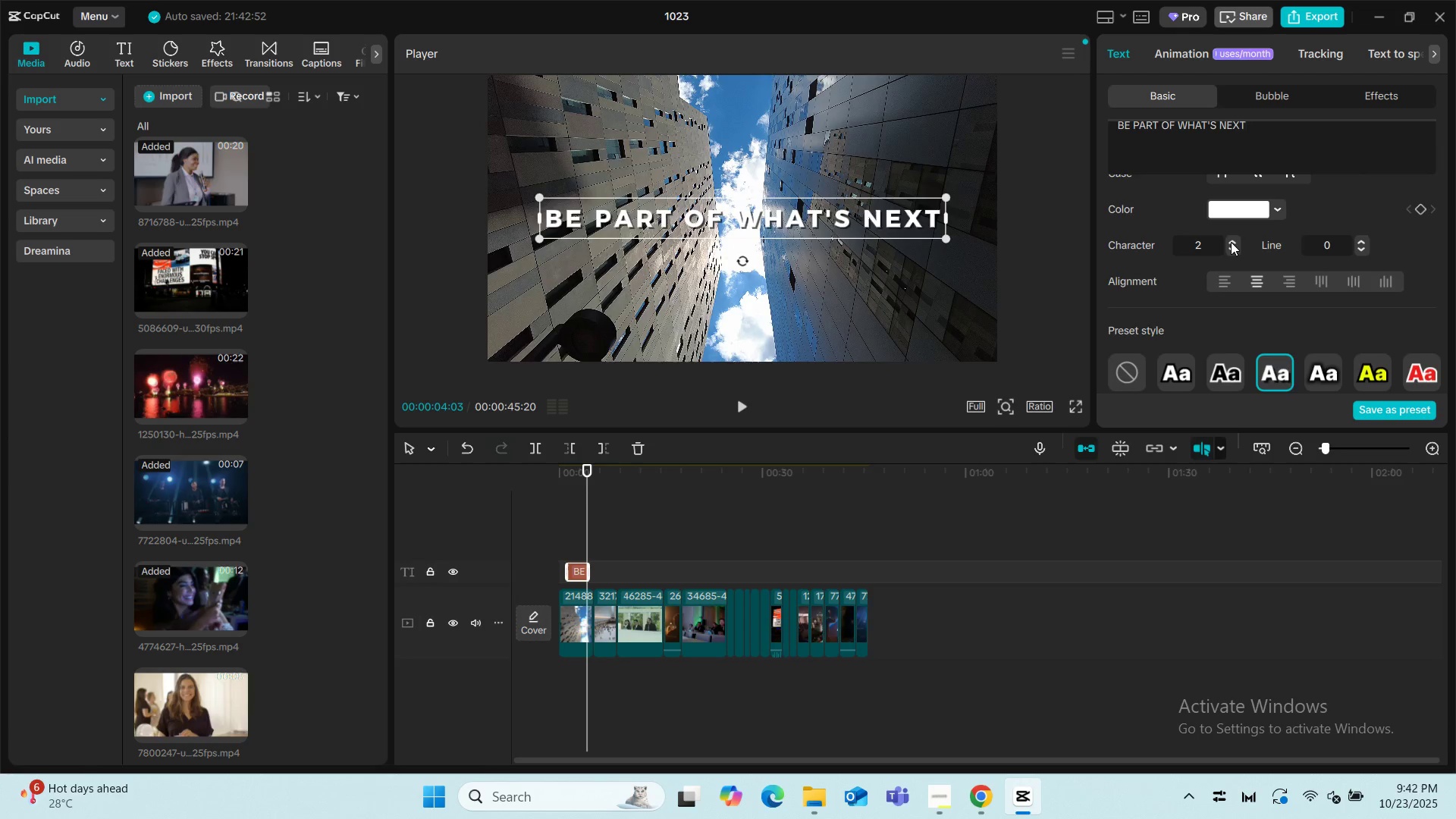 
left_click([1231, 242])
 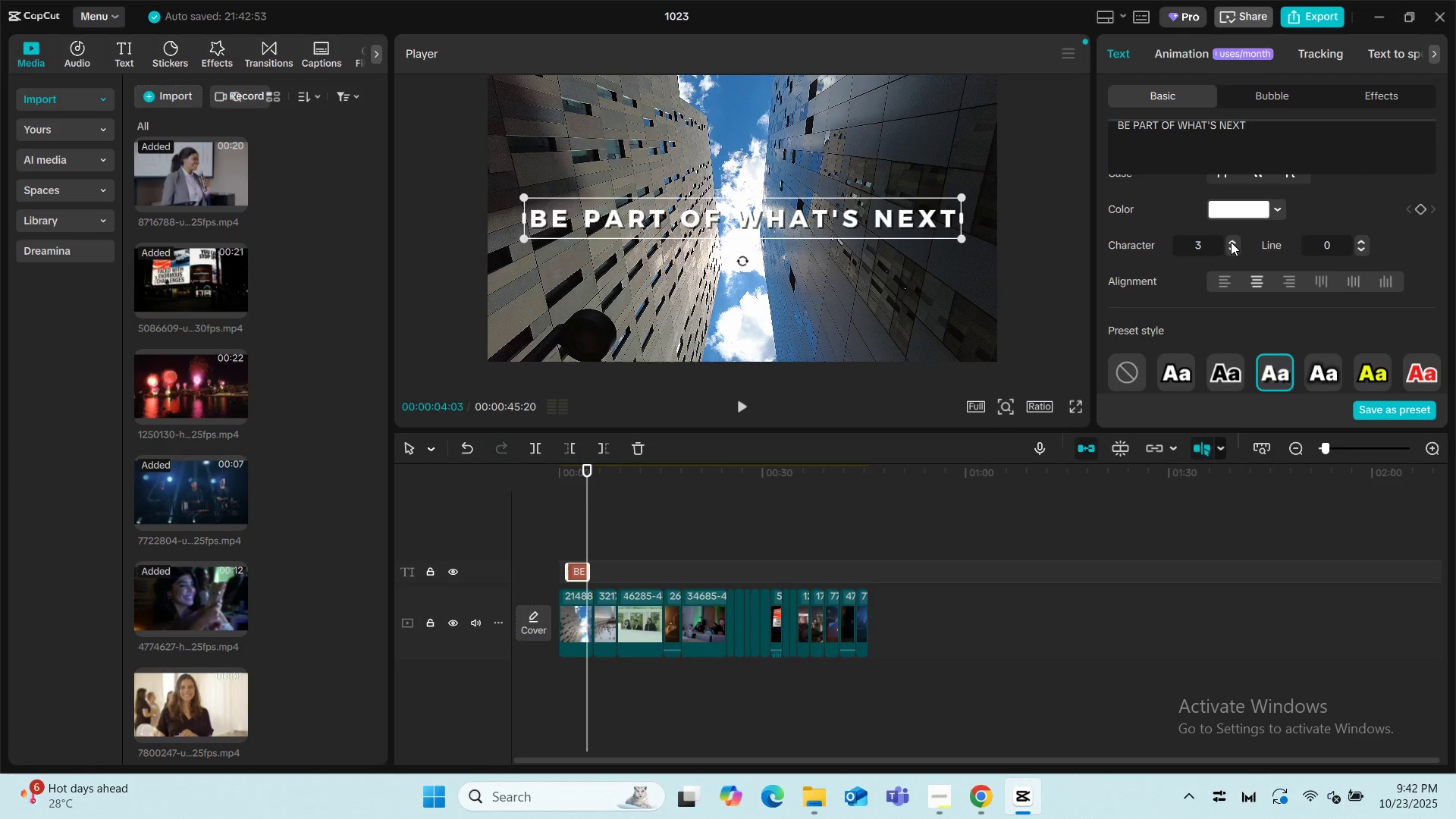 
left_click([1231, 242])
 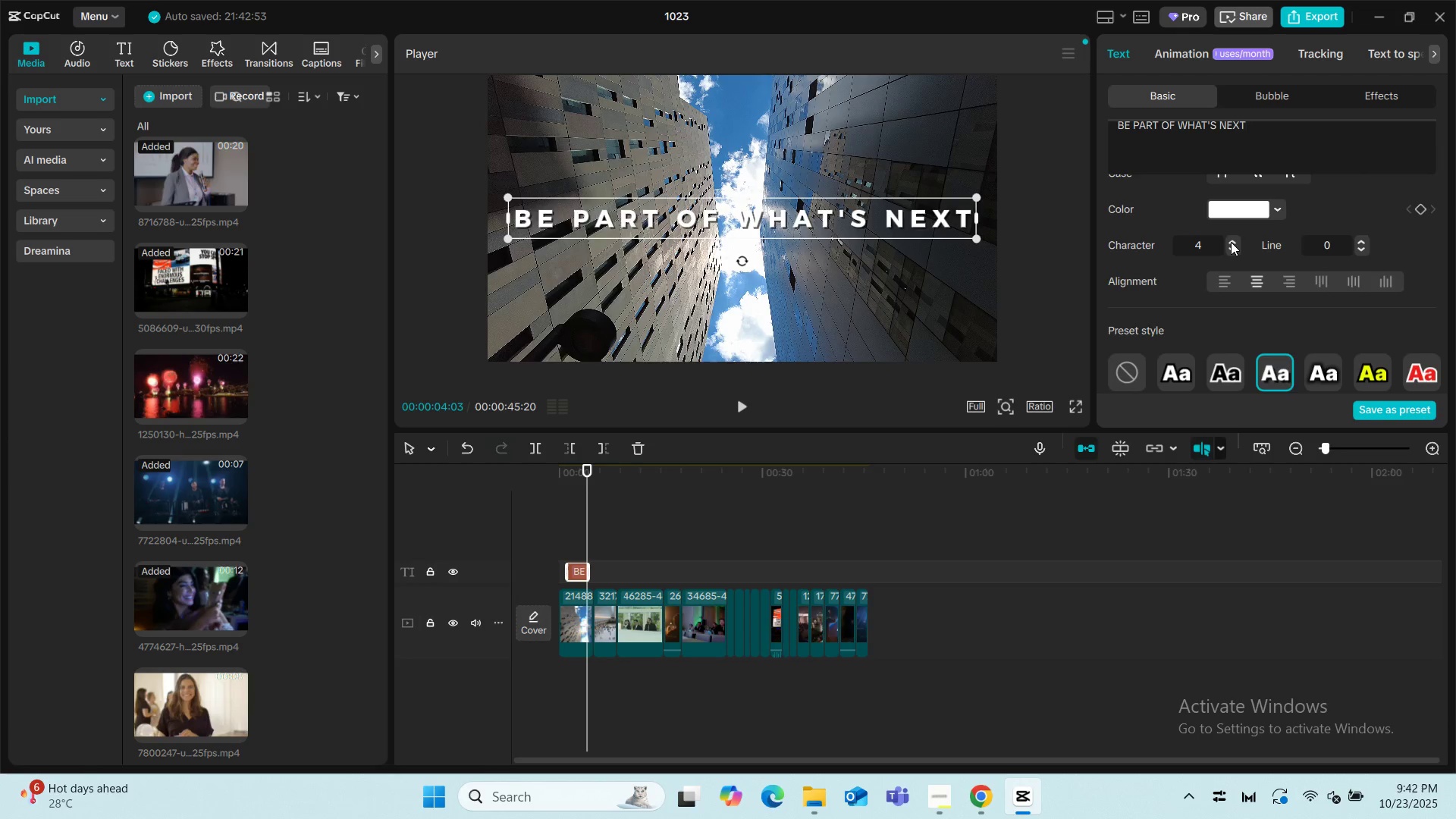 
left_click([1231, 242])
 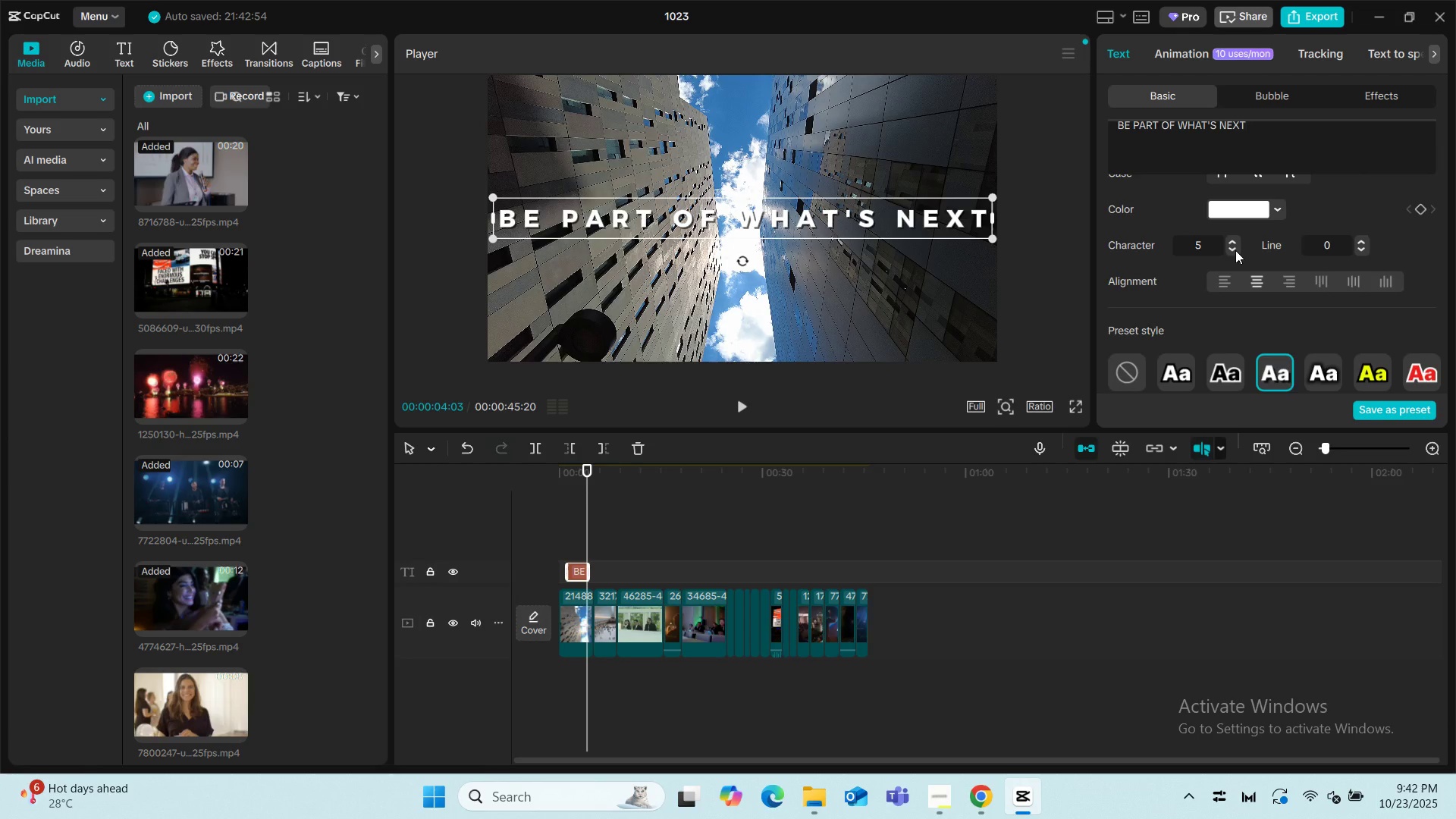 
left_click([1235, 250])
 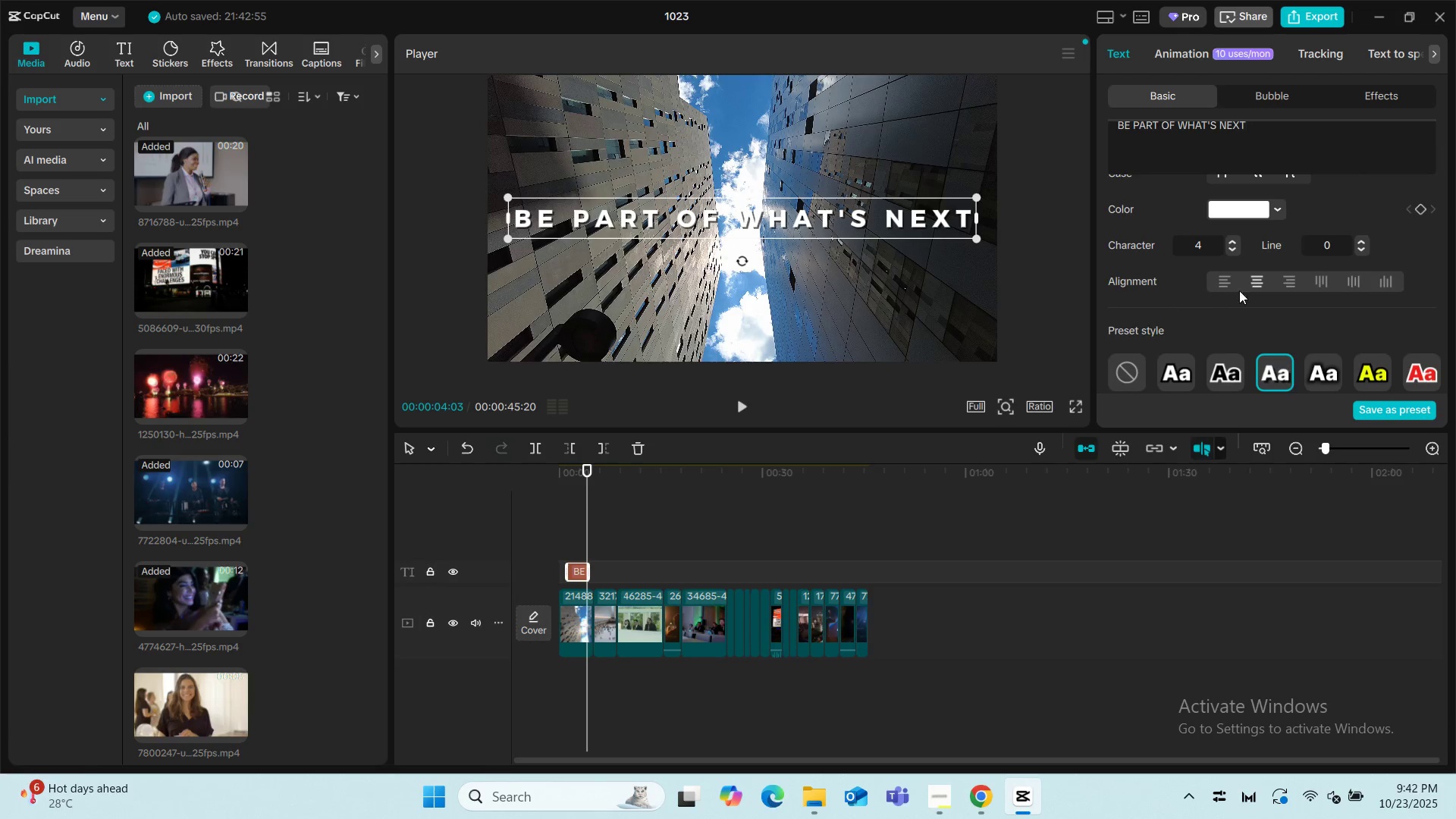 
scroll: coordinate [1413, 263], scroll_direction: up, amount: 2.0
 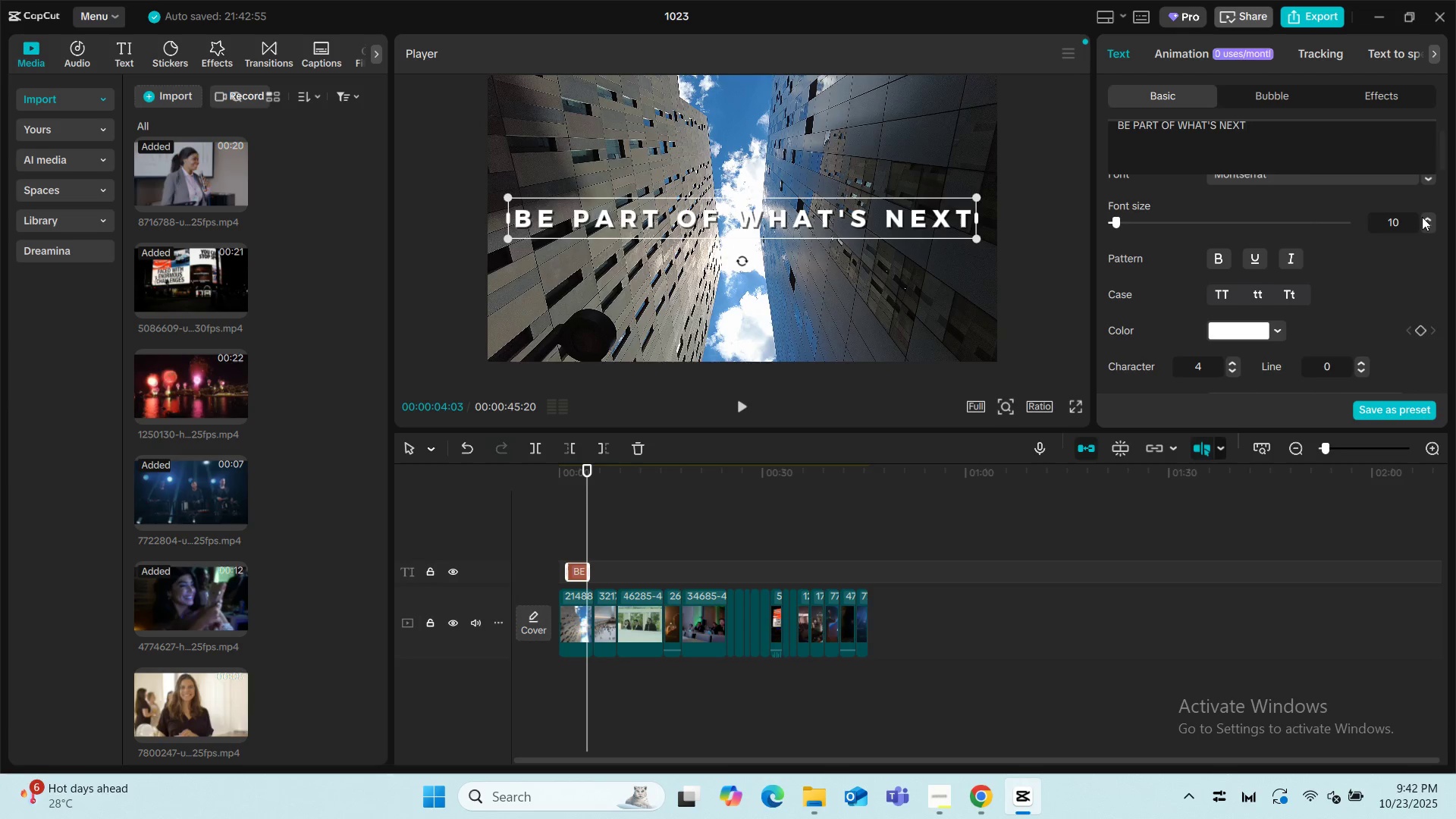 
left_click([1422, 217])
 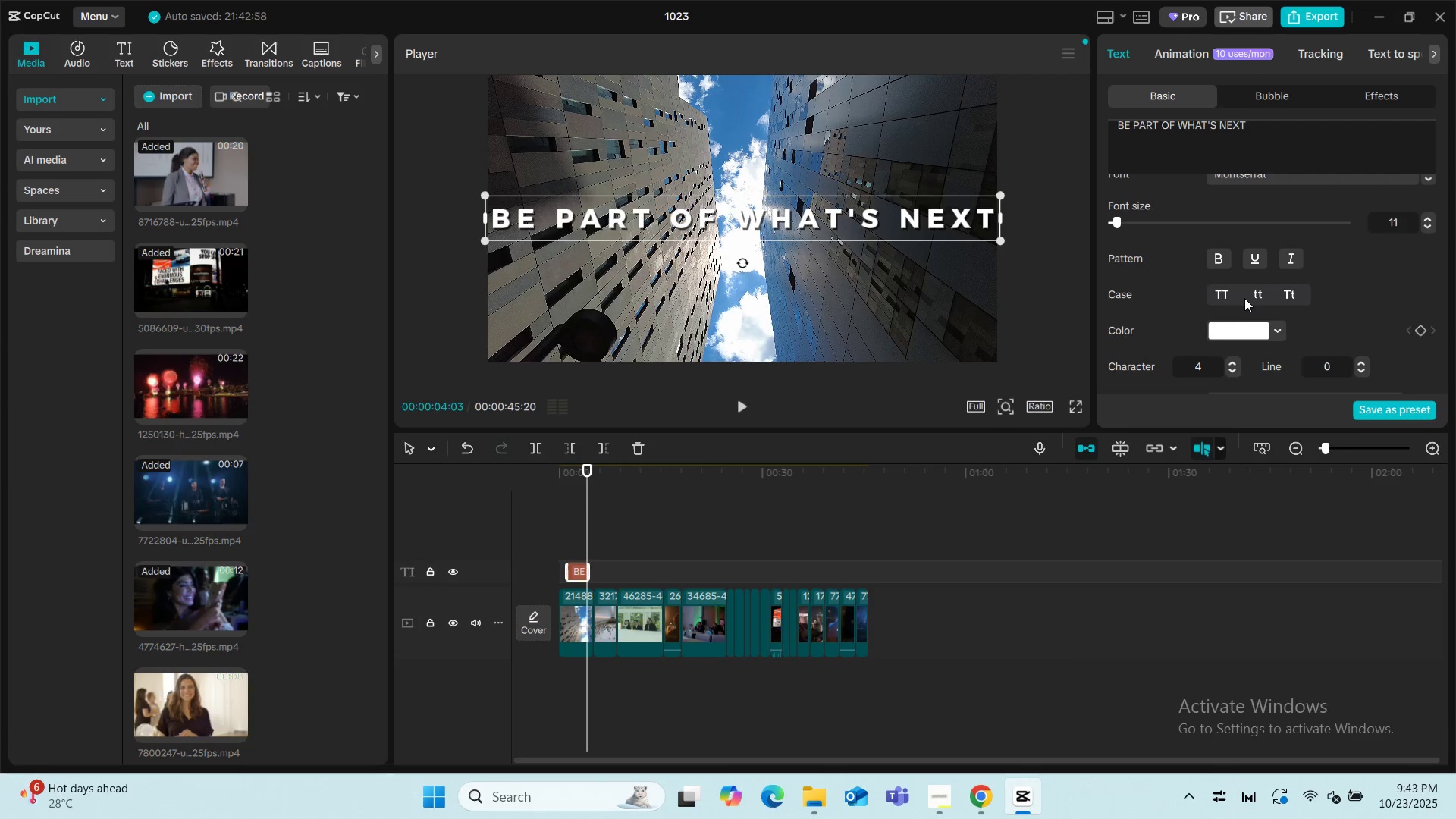 
scroll: coordinate [1189, 306], scroll_direction: down, amount: 1.0
 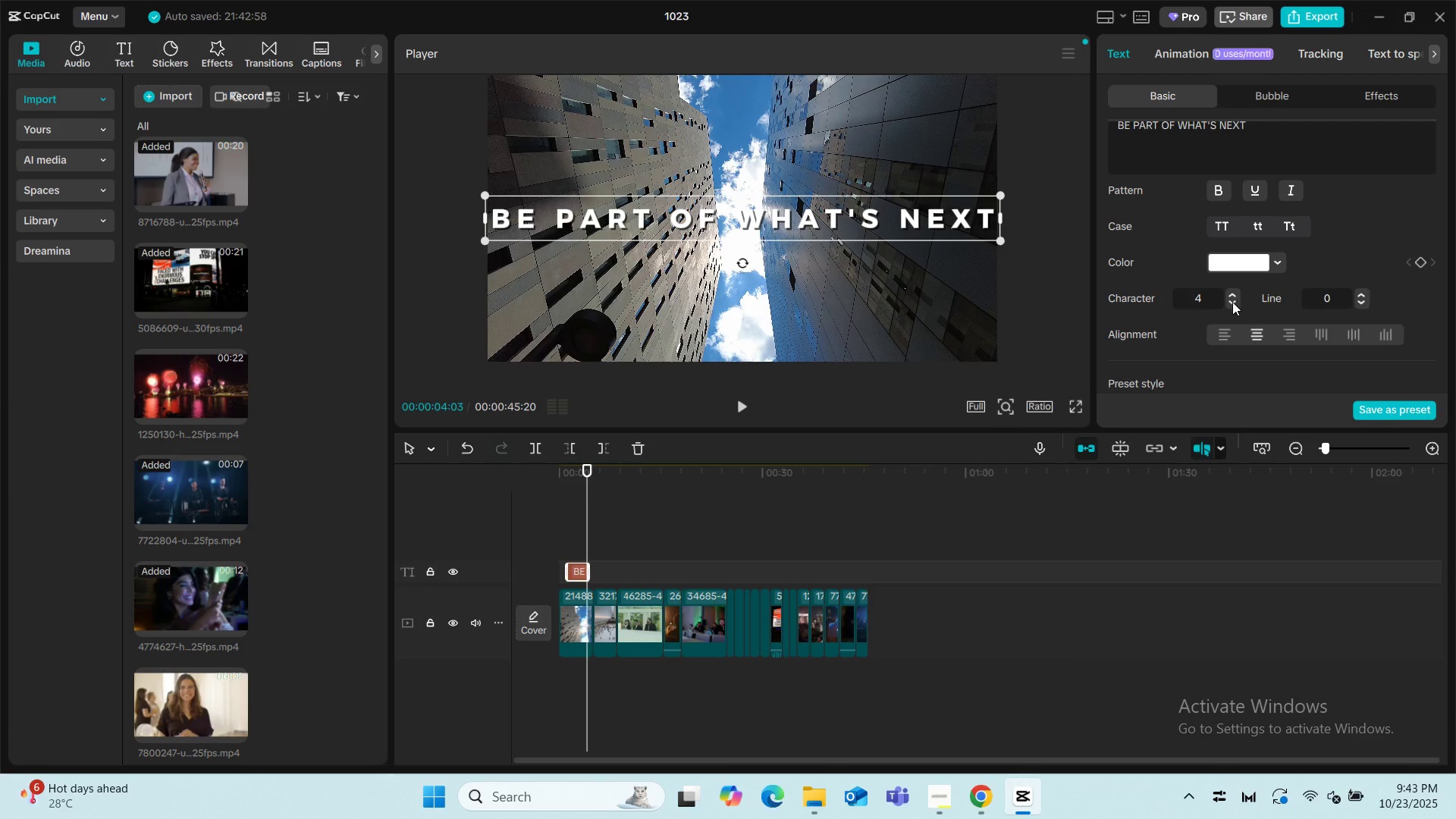 
left_click([1232, 303])
 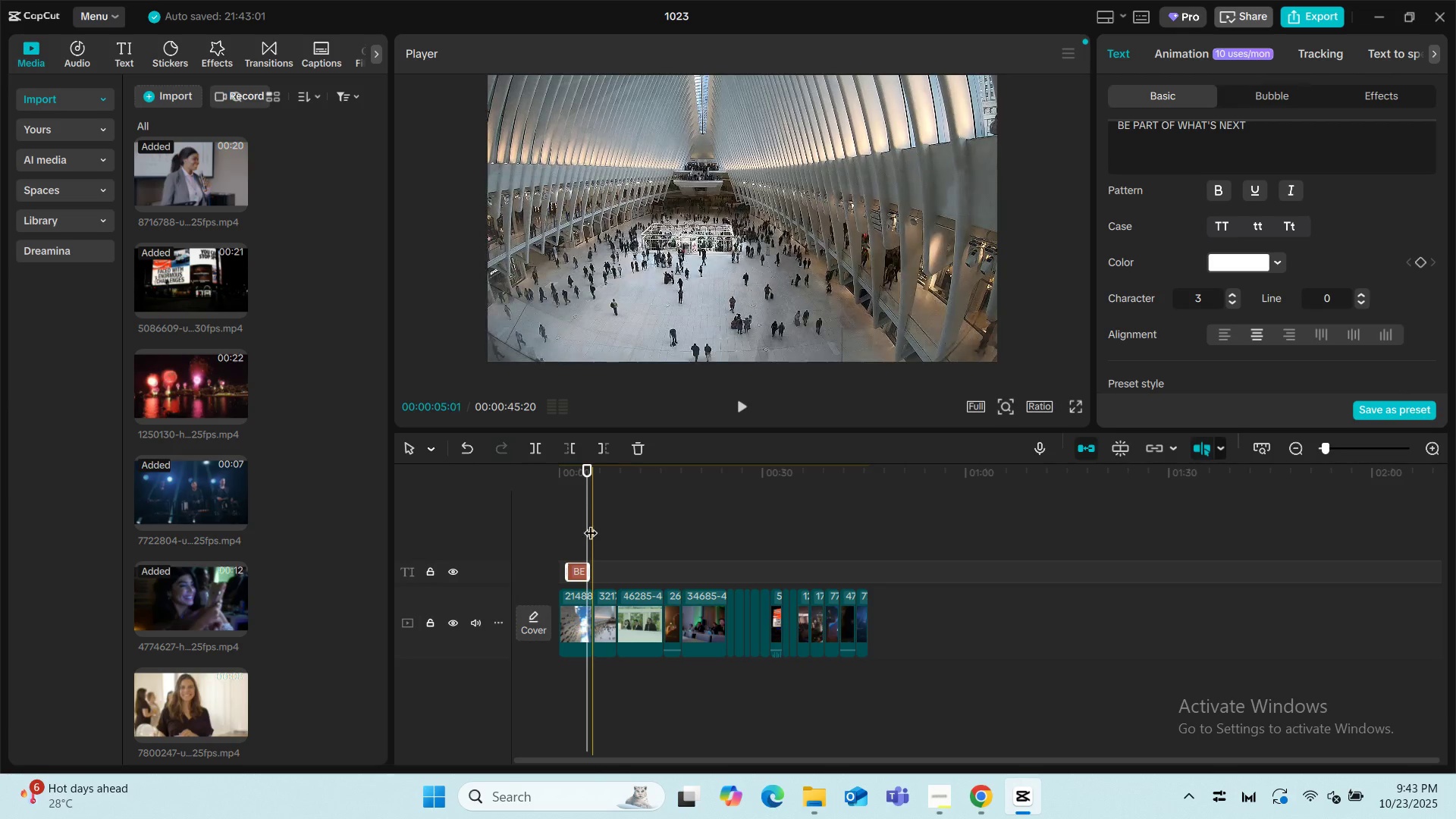 
left_click_drag(start_coordinate=[584, 518], to_coordinate=[542, 522])
 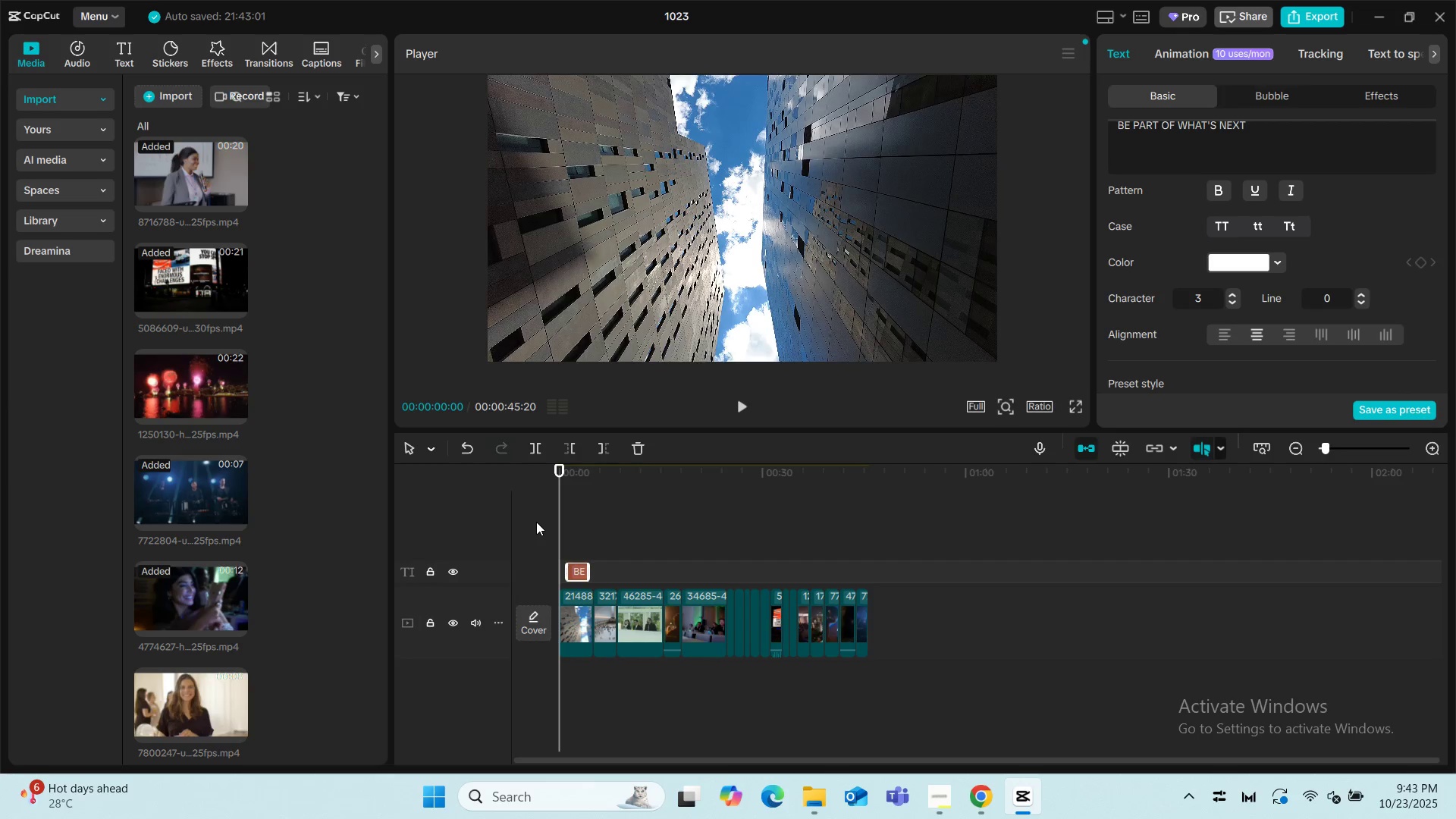 
key(Space)
 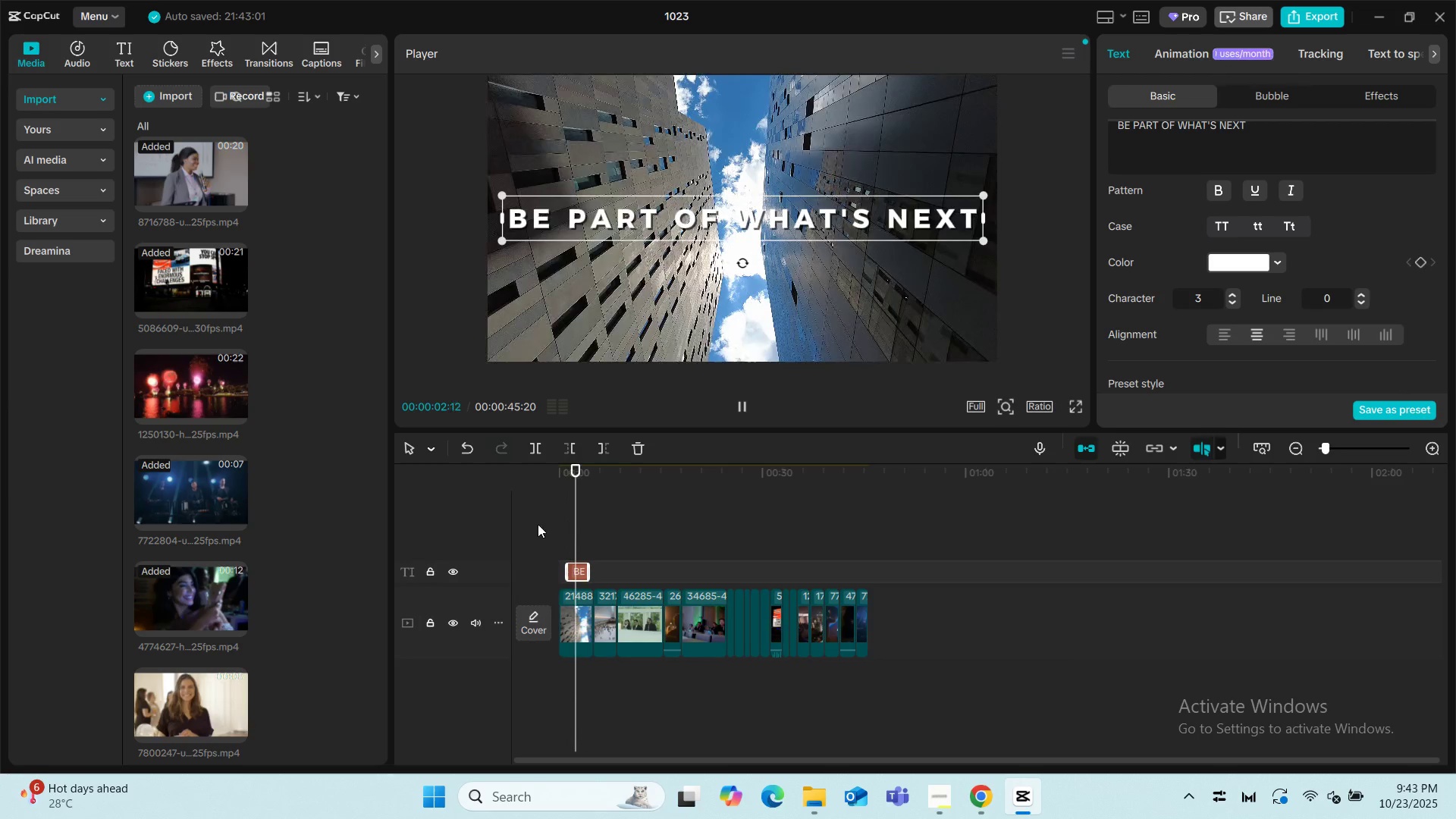 
left_click_drag(start_coordinate=[581, 699], to_coordinate=[466, 707])
 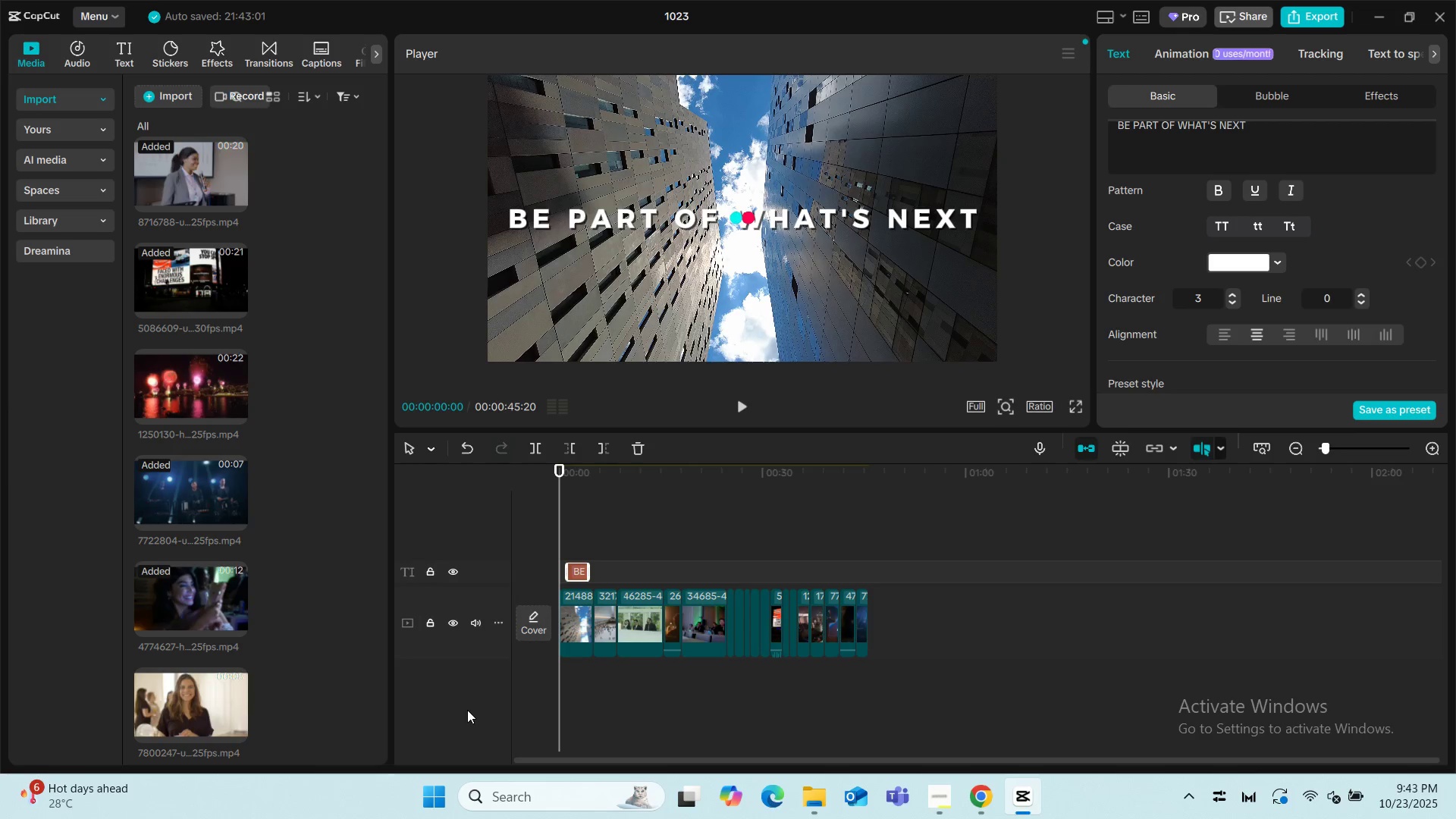 
key(Space)
 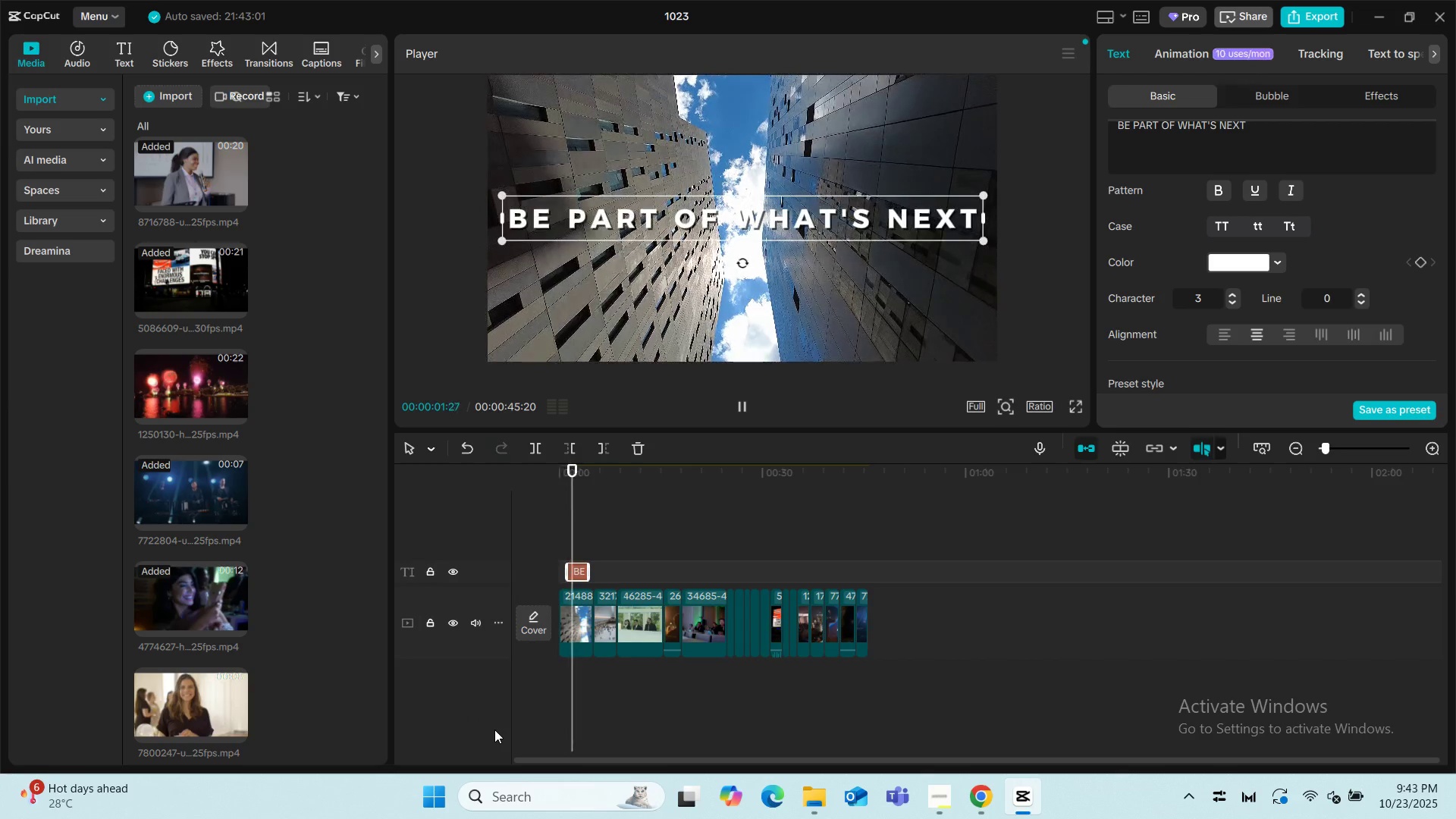 
left_click([679, 711])
 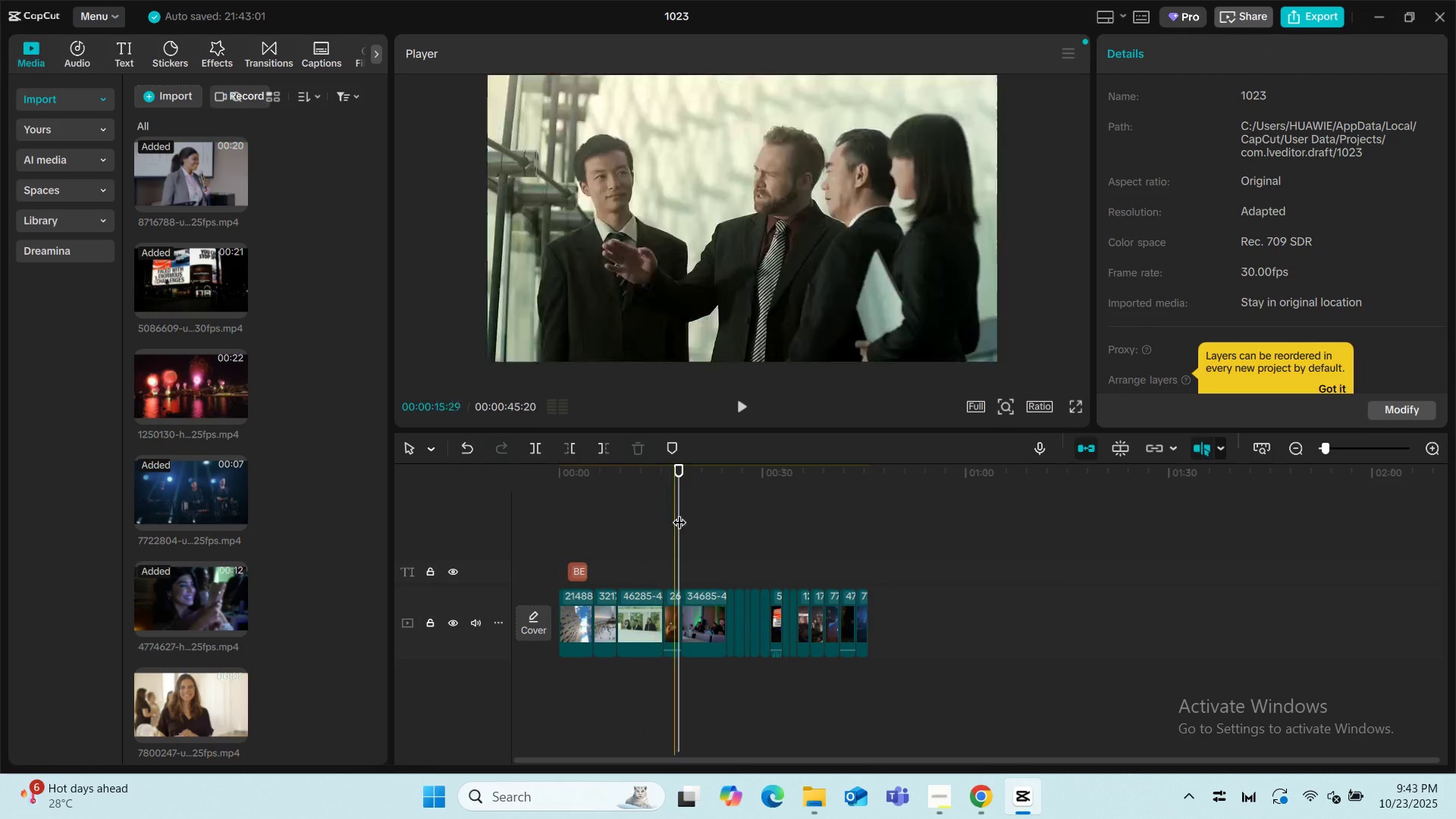 
left_click_drag(start_coordinate=[683, 510], to_coordinate=[483, 519])
 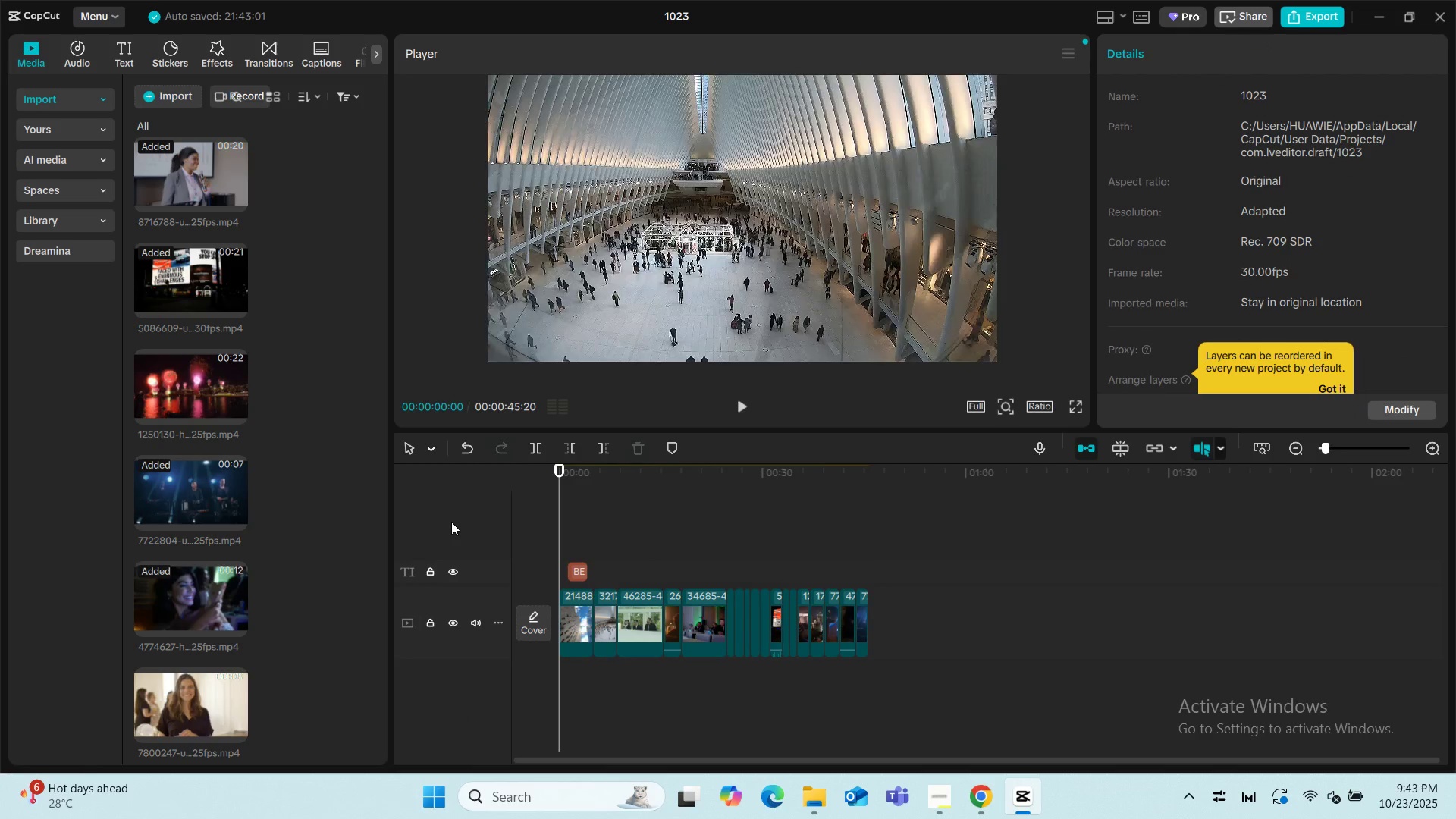 
key(Space)
 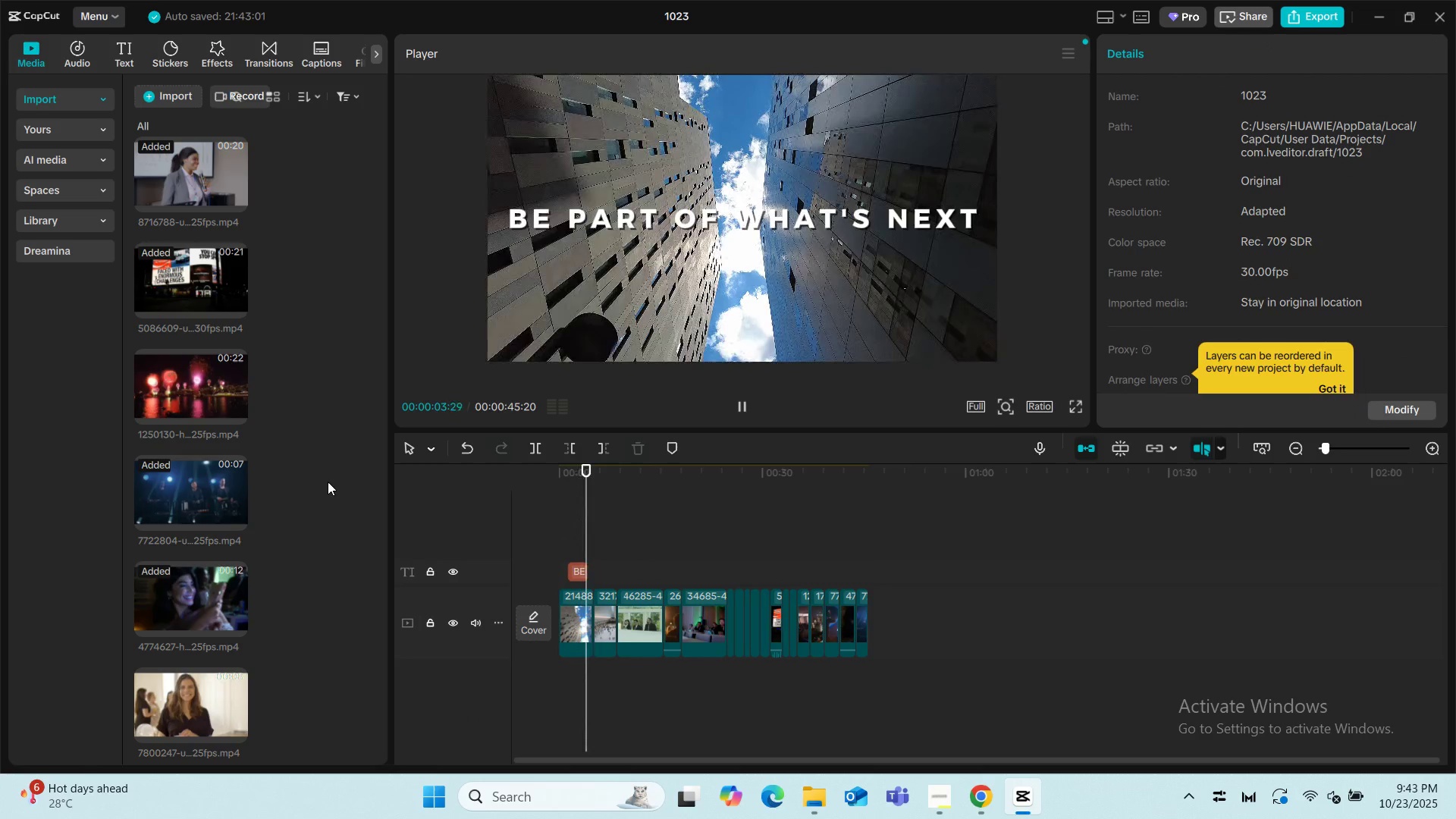 
wait(5.46)
 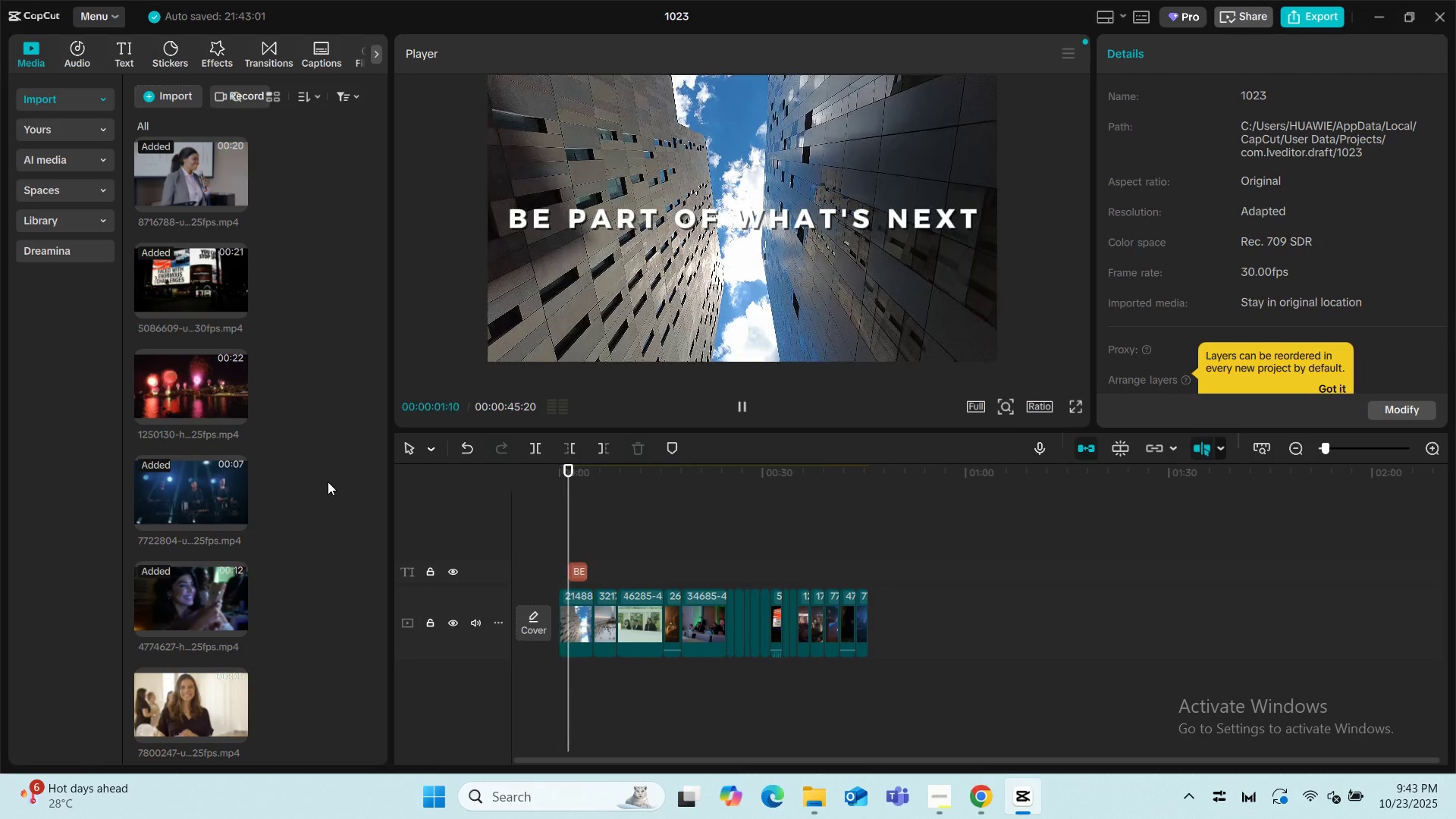 
key(Space)
 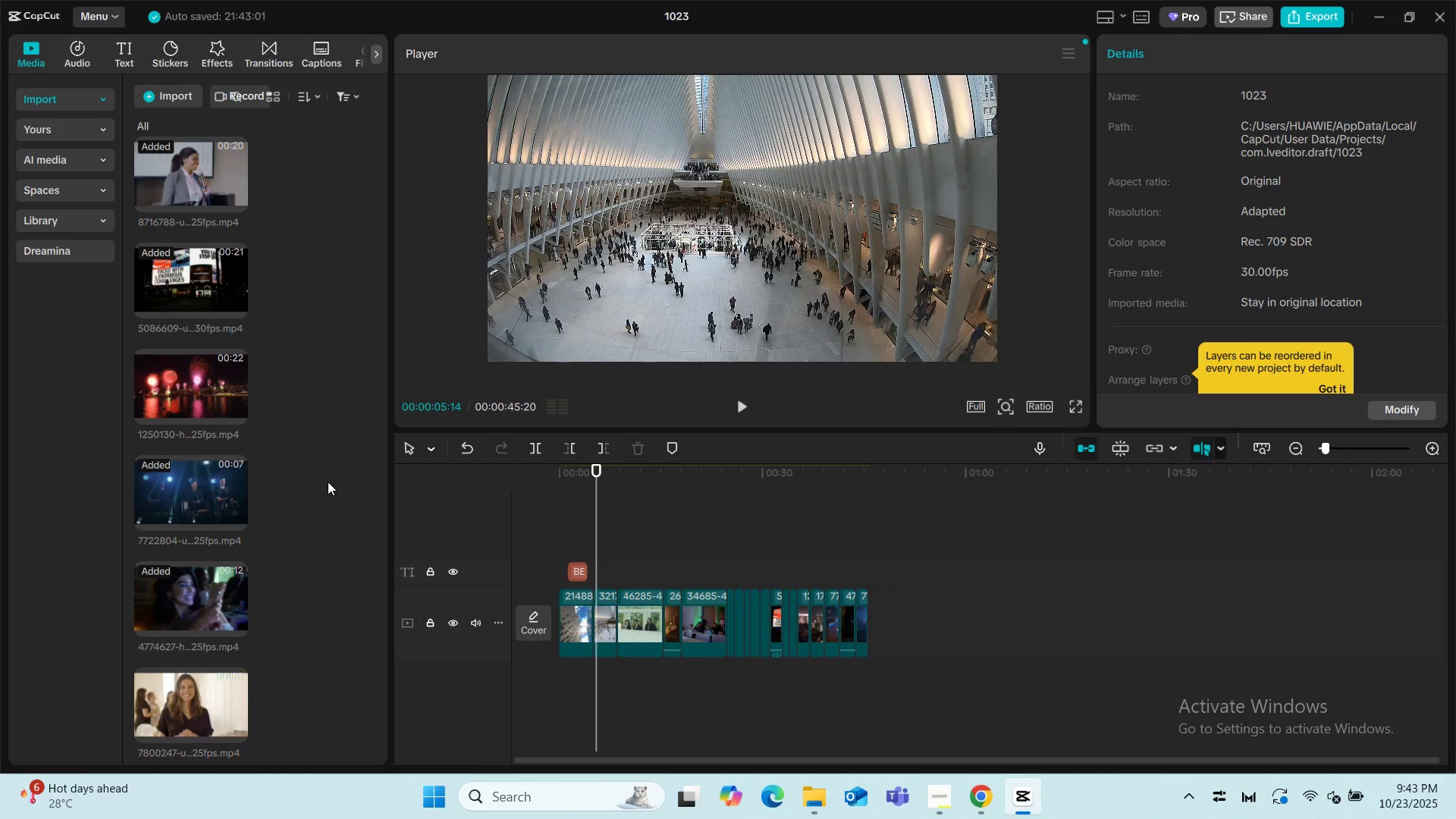 
wait(6.31)
 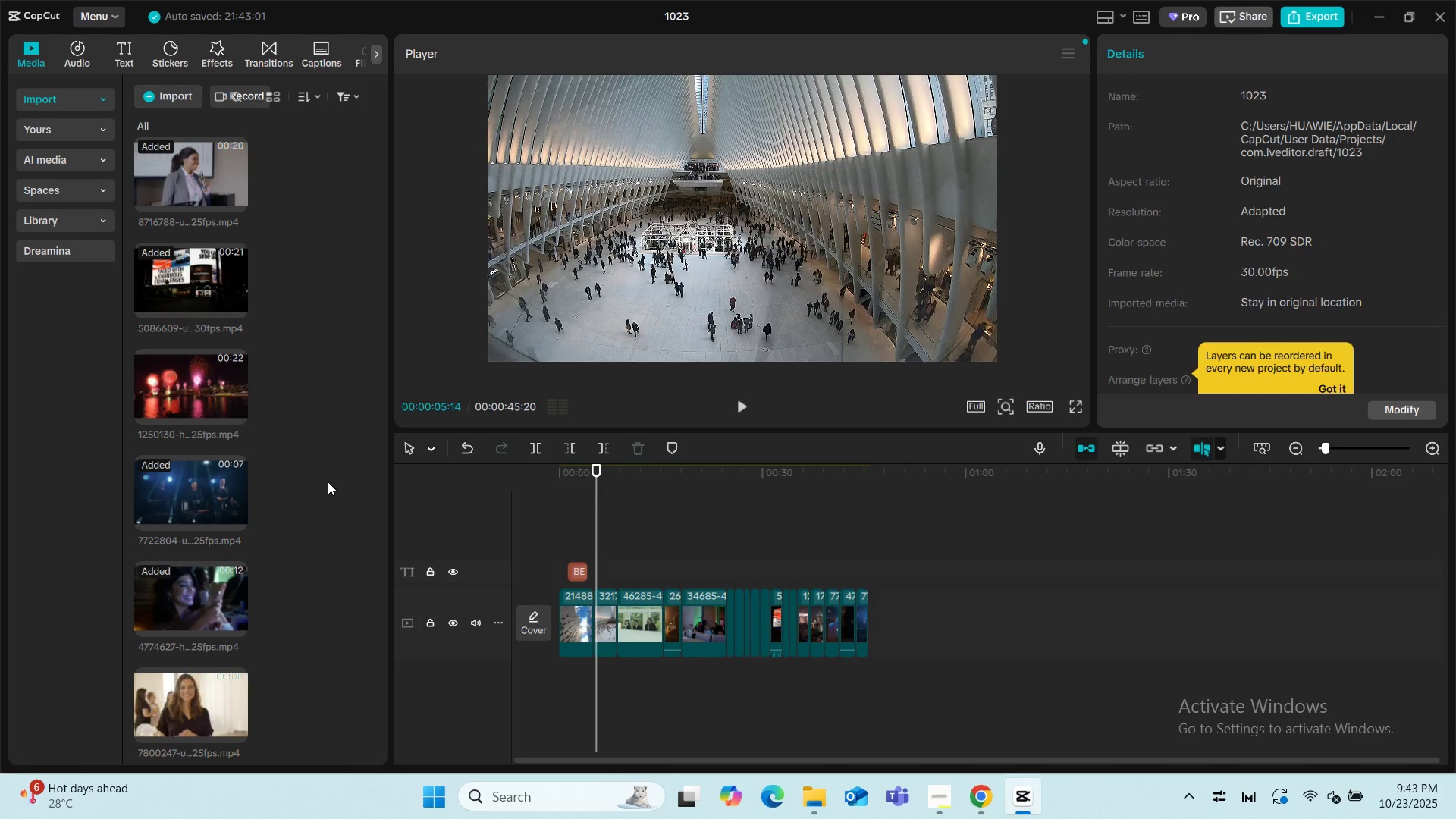 
key(Space)
 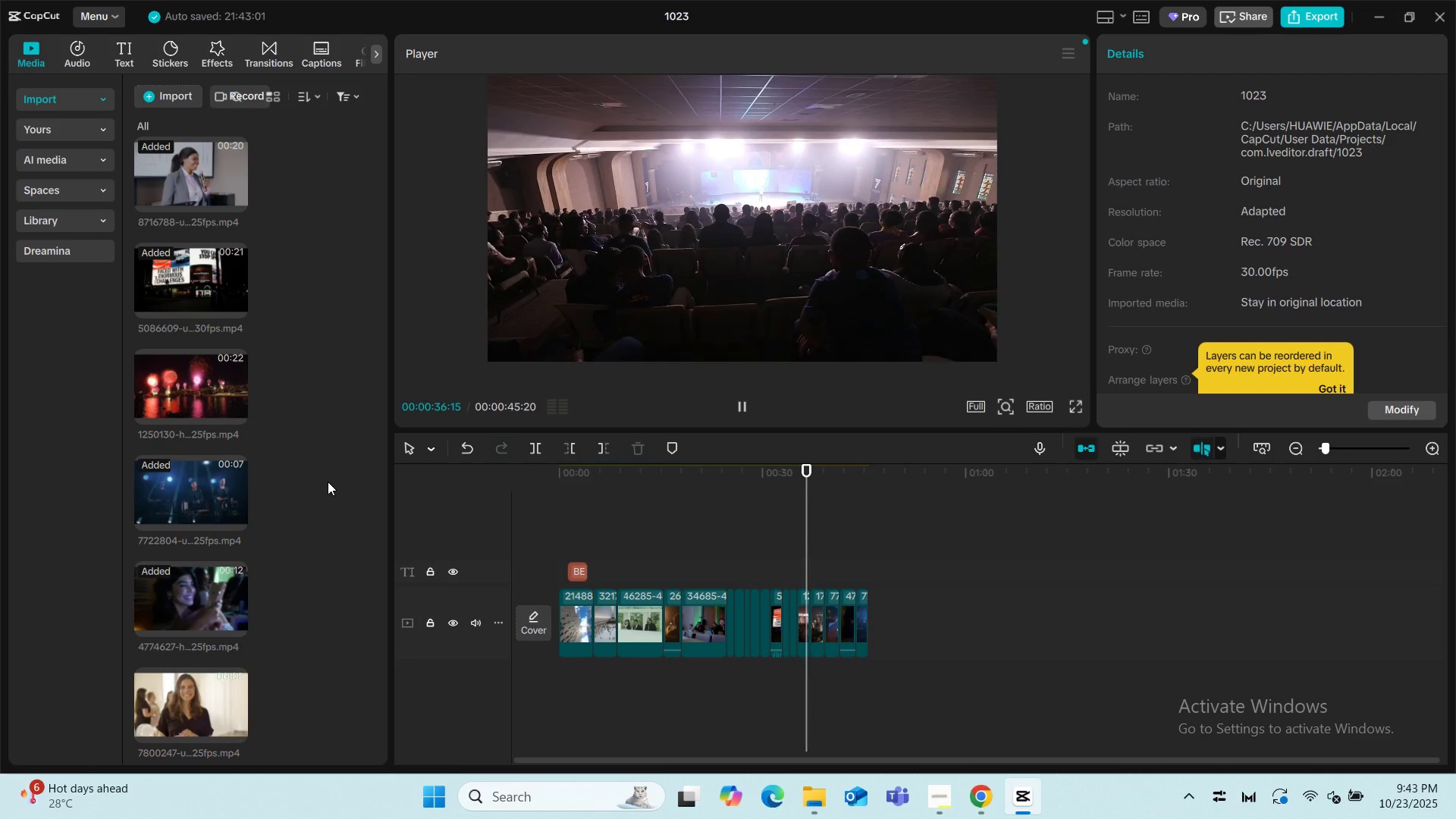 
wait(36.13)
 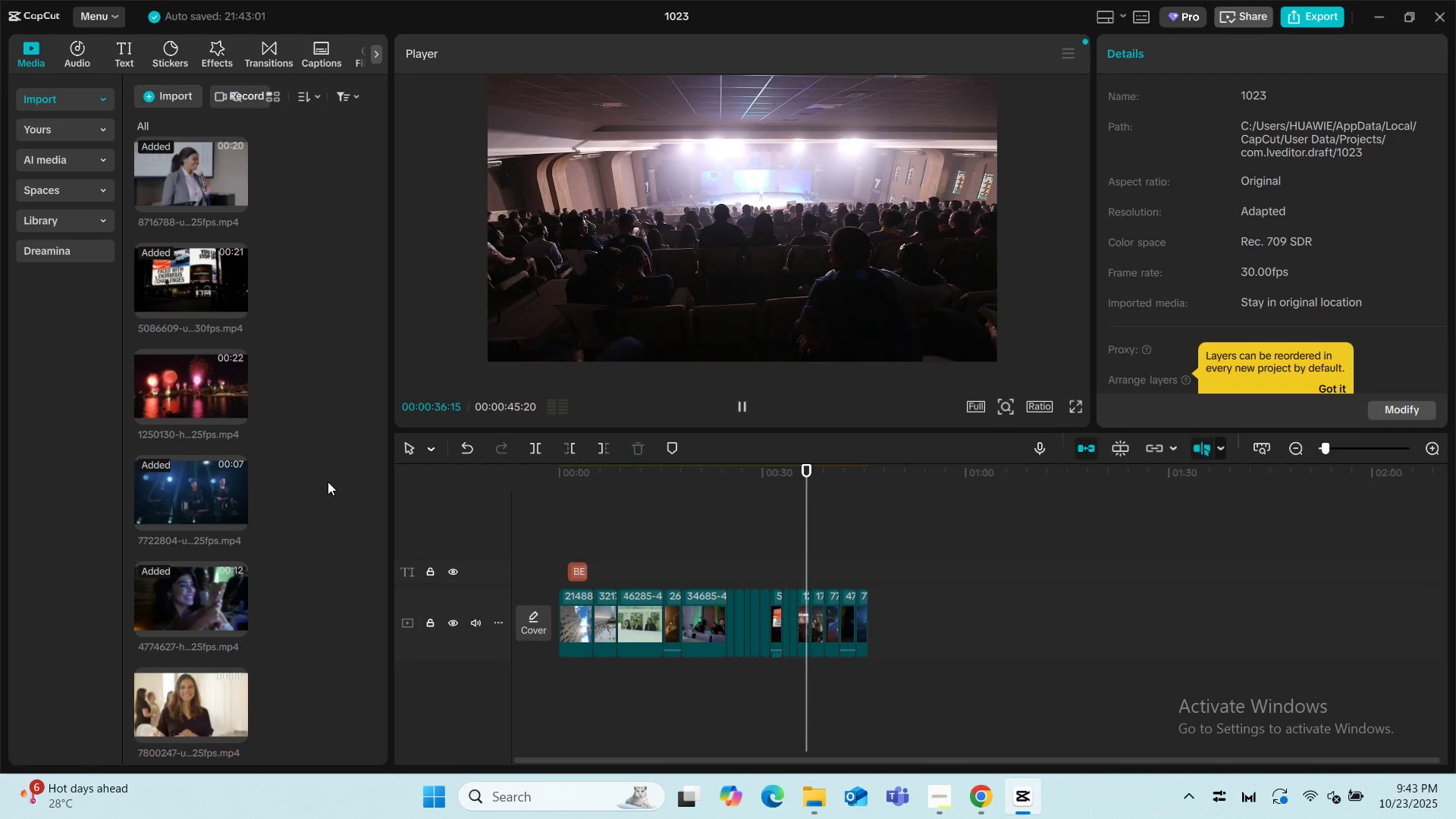 
left_click([565, 526])
 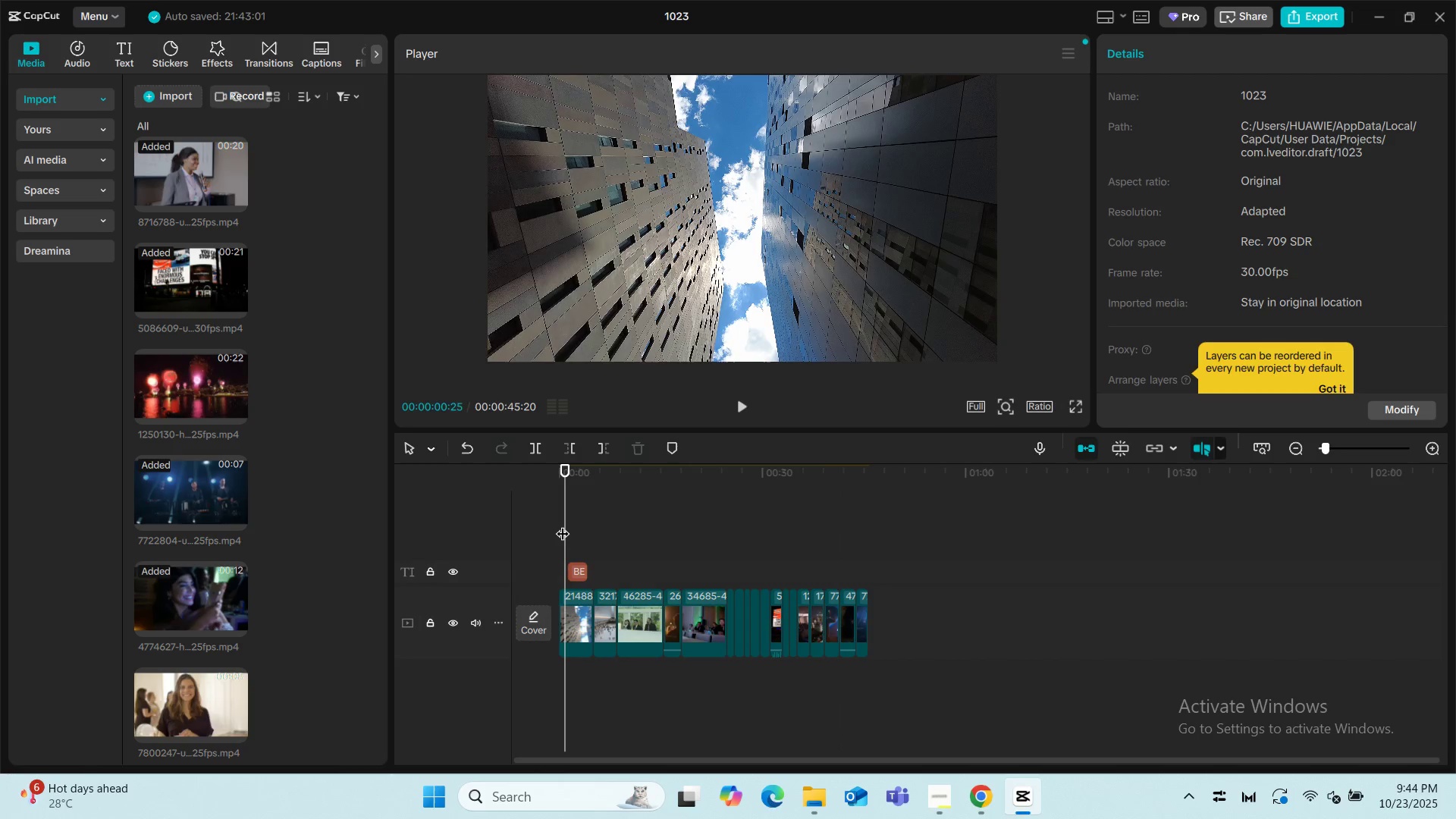 
key(Space)
 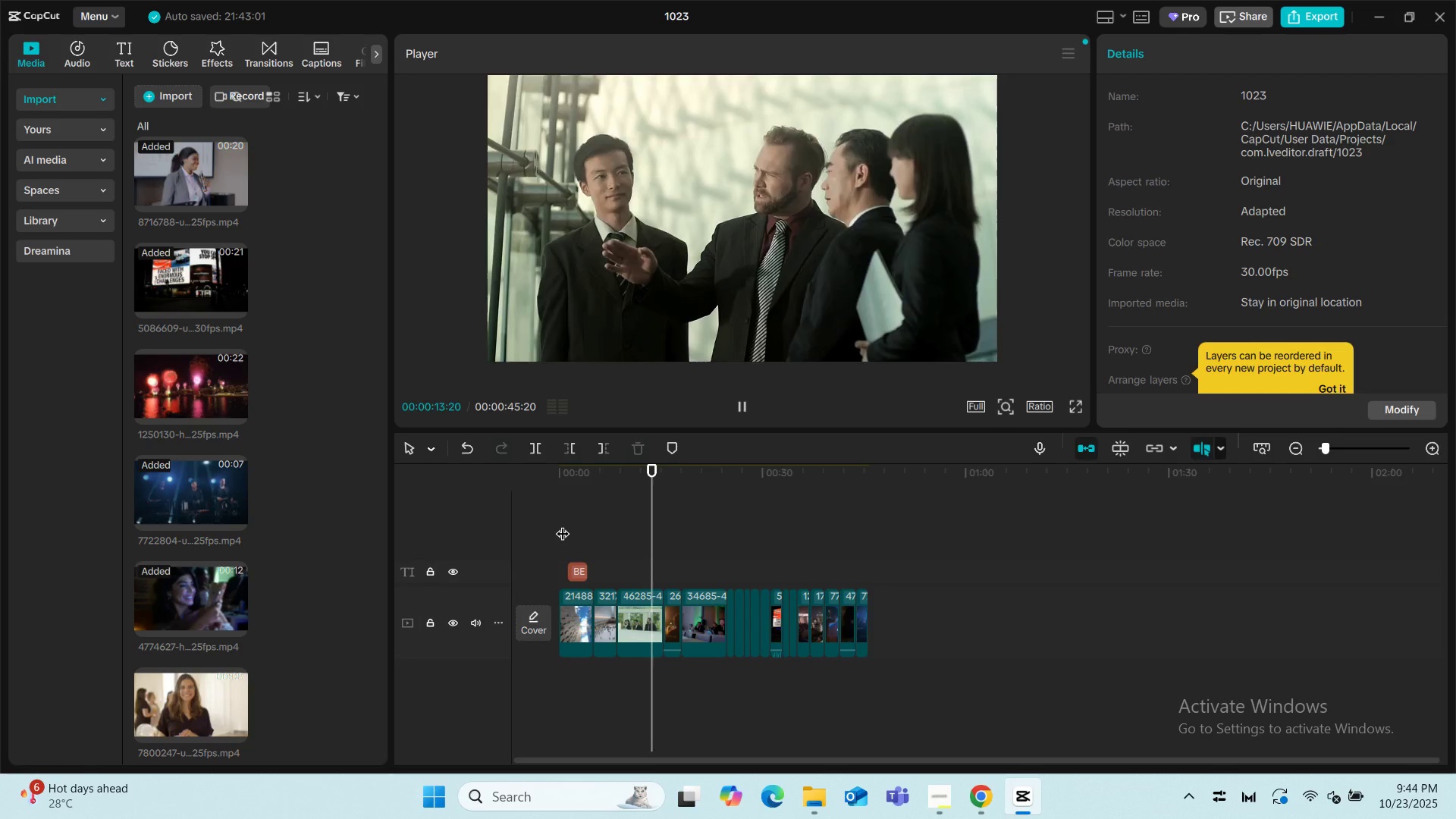 
wait(17.88)
 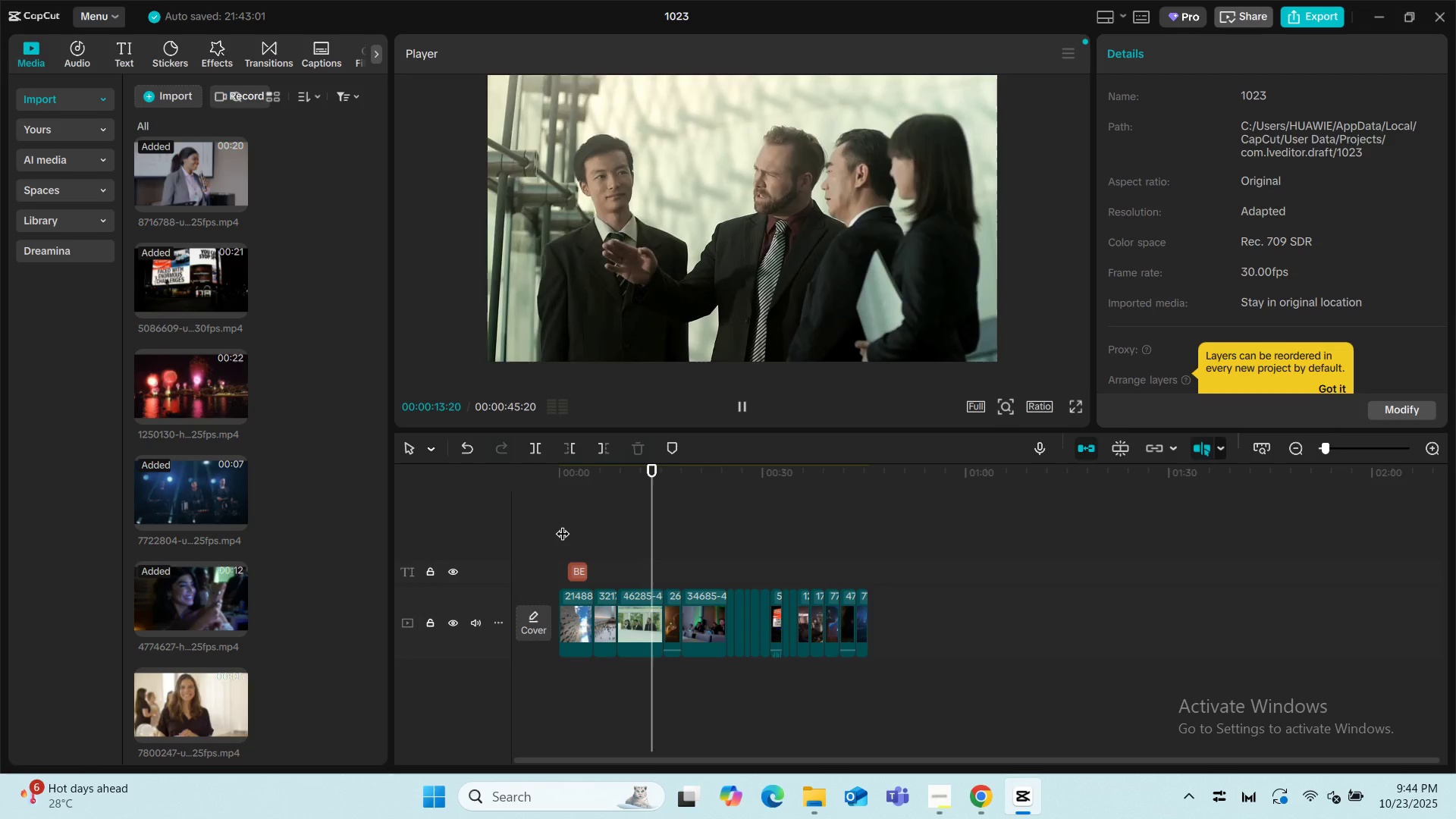 
left_click([570, 518])
 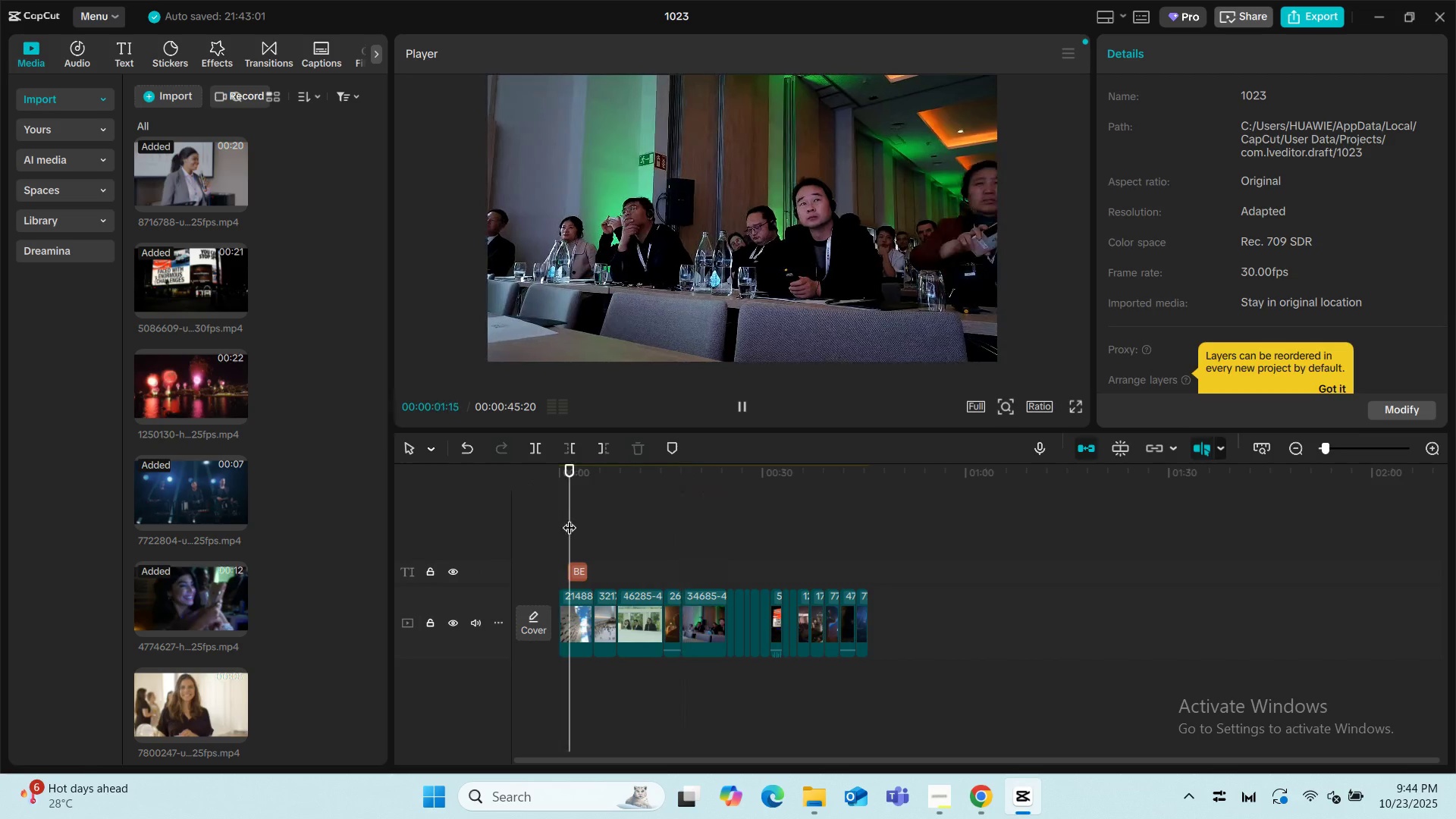 
key(Space)
 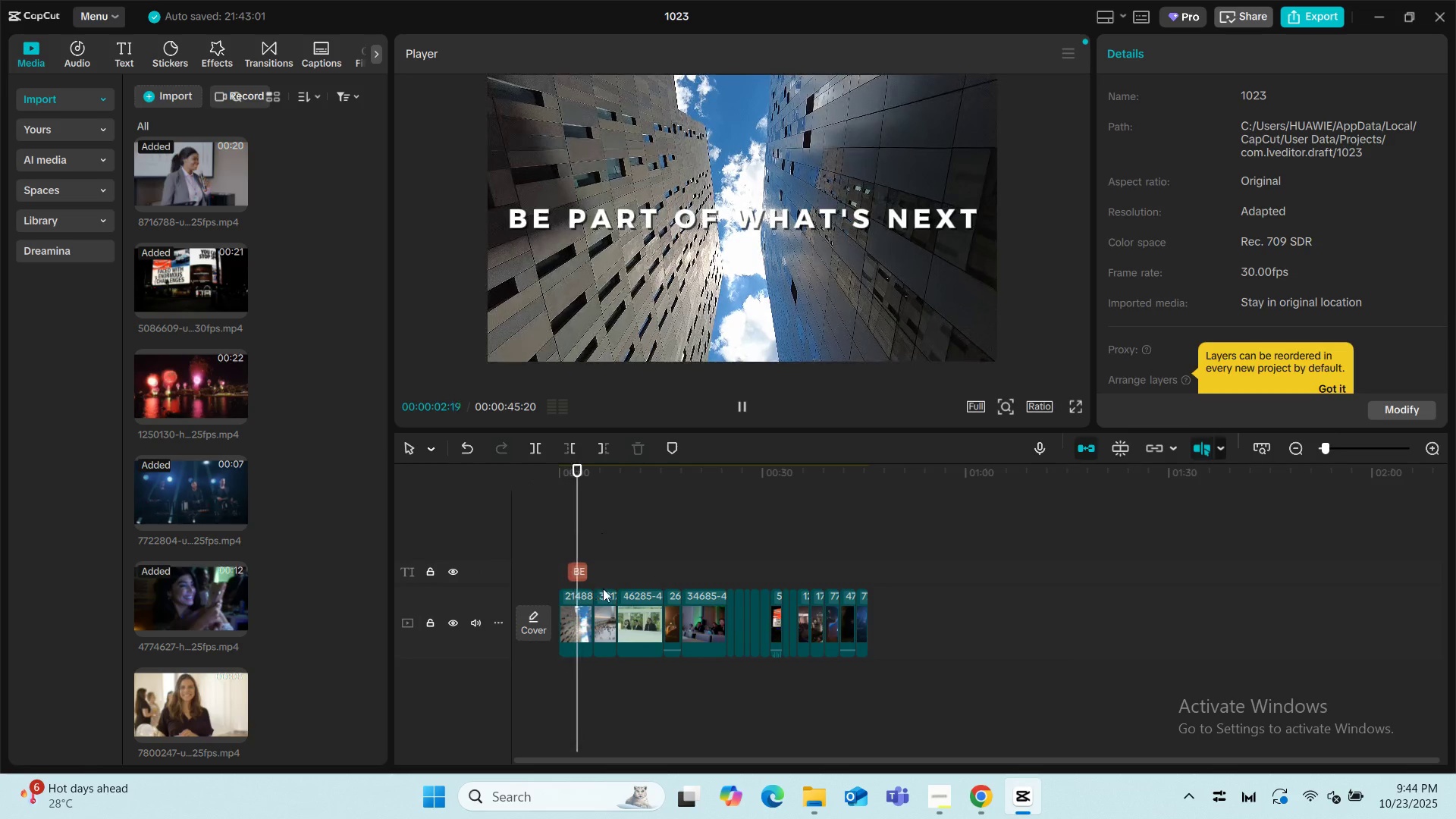 
key(Space)
 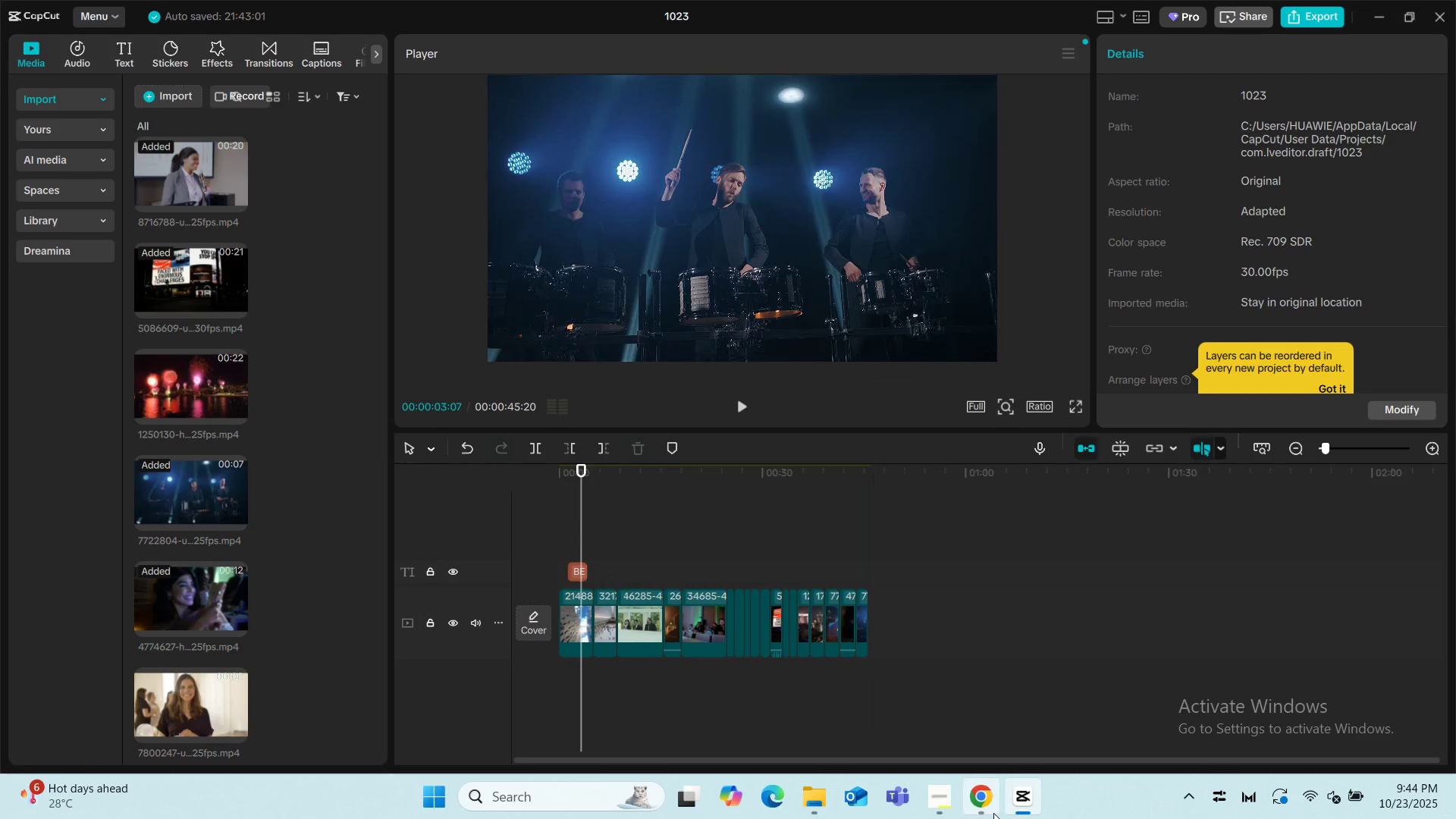 
left_click([982, 803])
 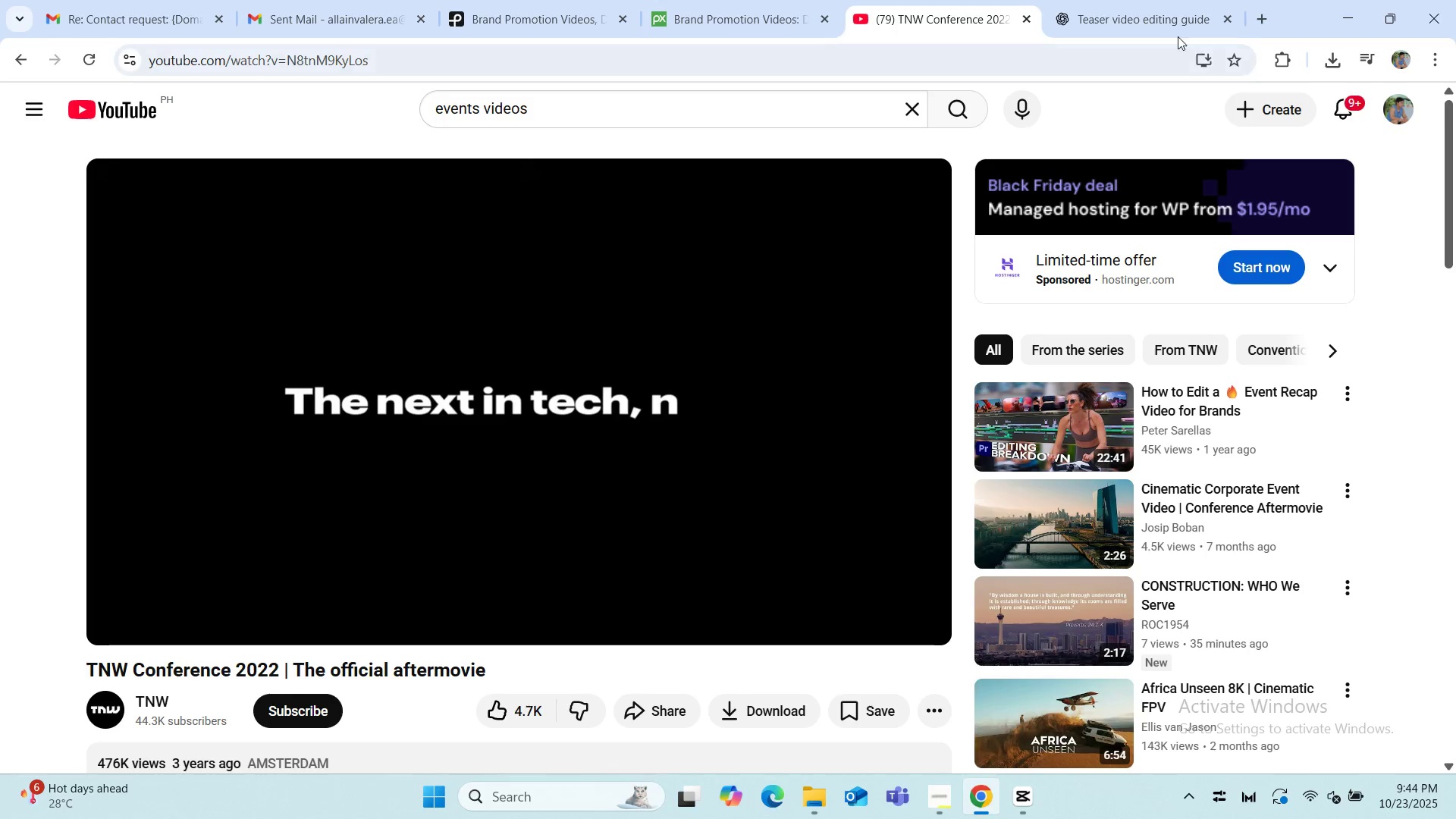 
left_click([1151, 11])
 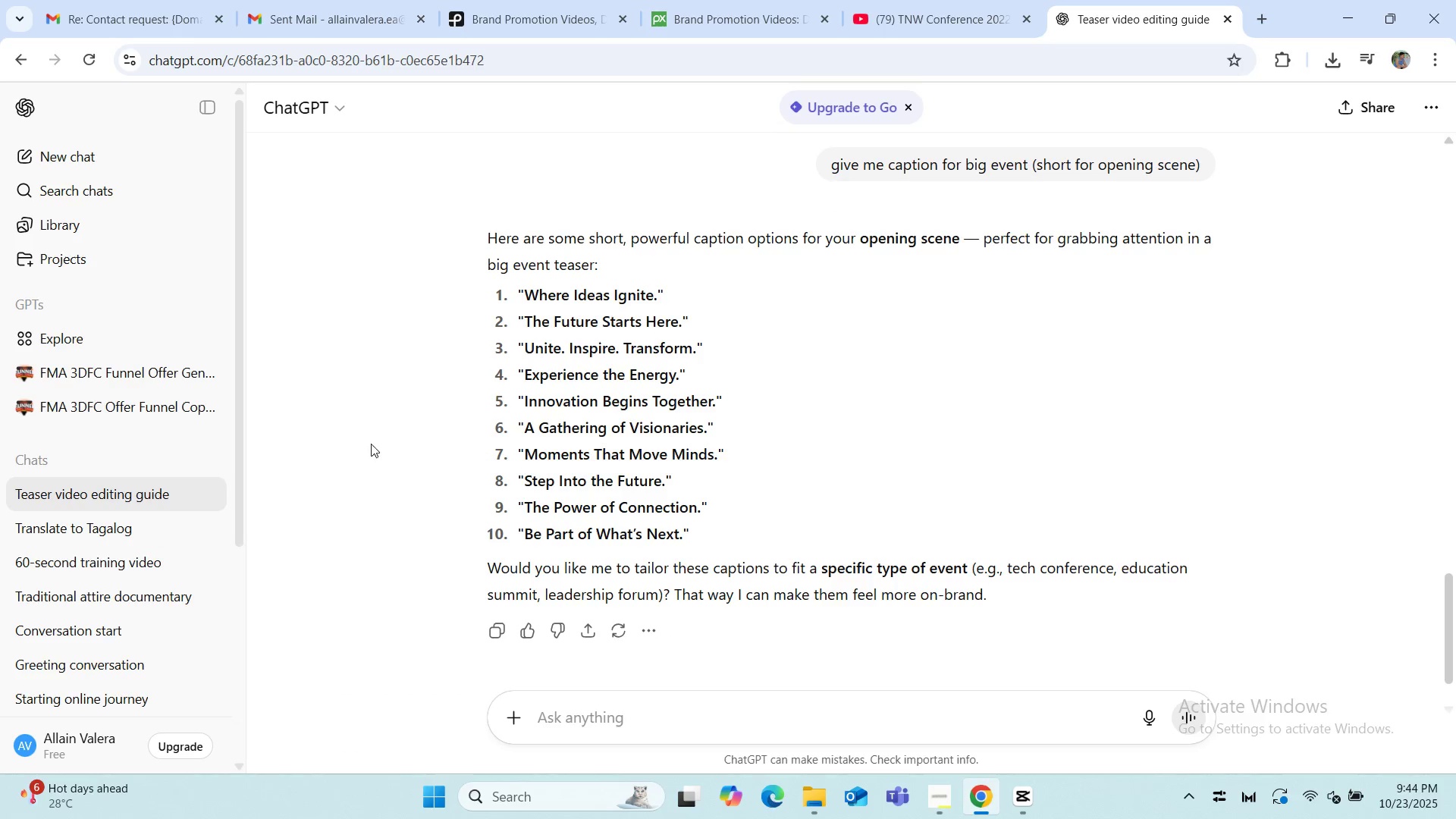 
left_click([378, 428])
 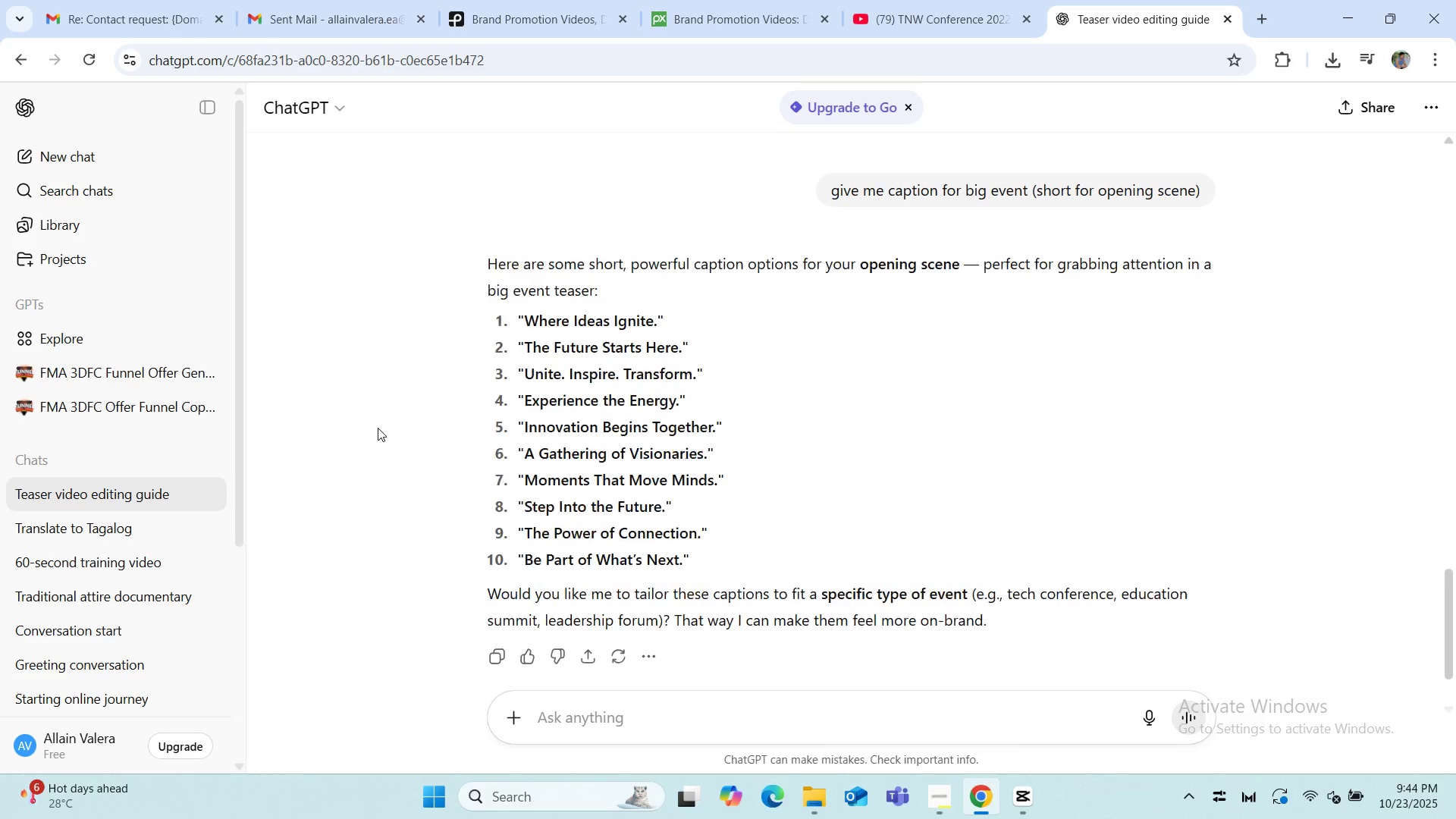 
scroll: coordinate [435, 447], scroll_direction: up, amount: 21.0
 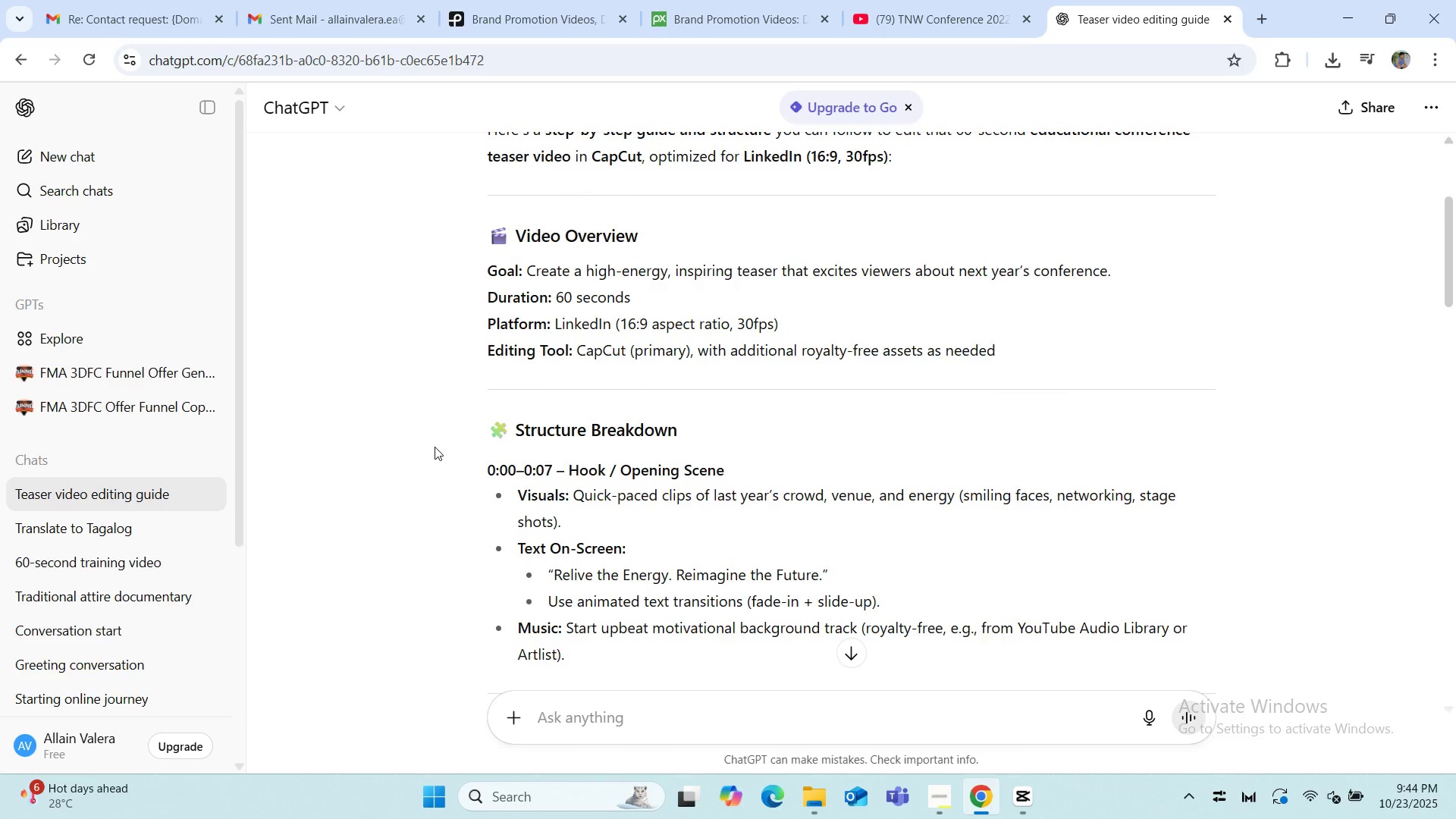 
scroll: coordinate [437, 448], scroll_direction: down, amount: 2.0
 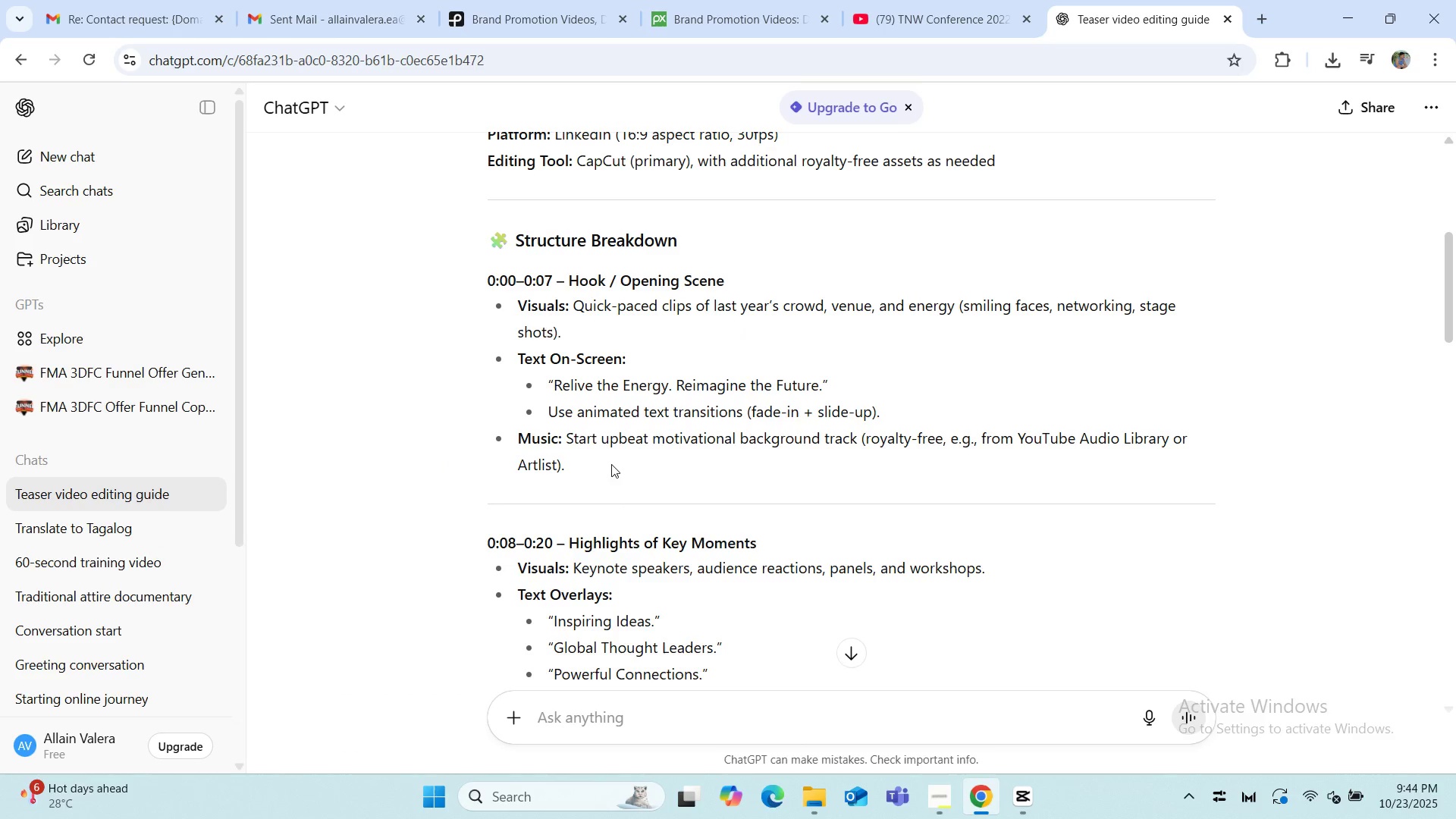 
wait(11.04)
 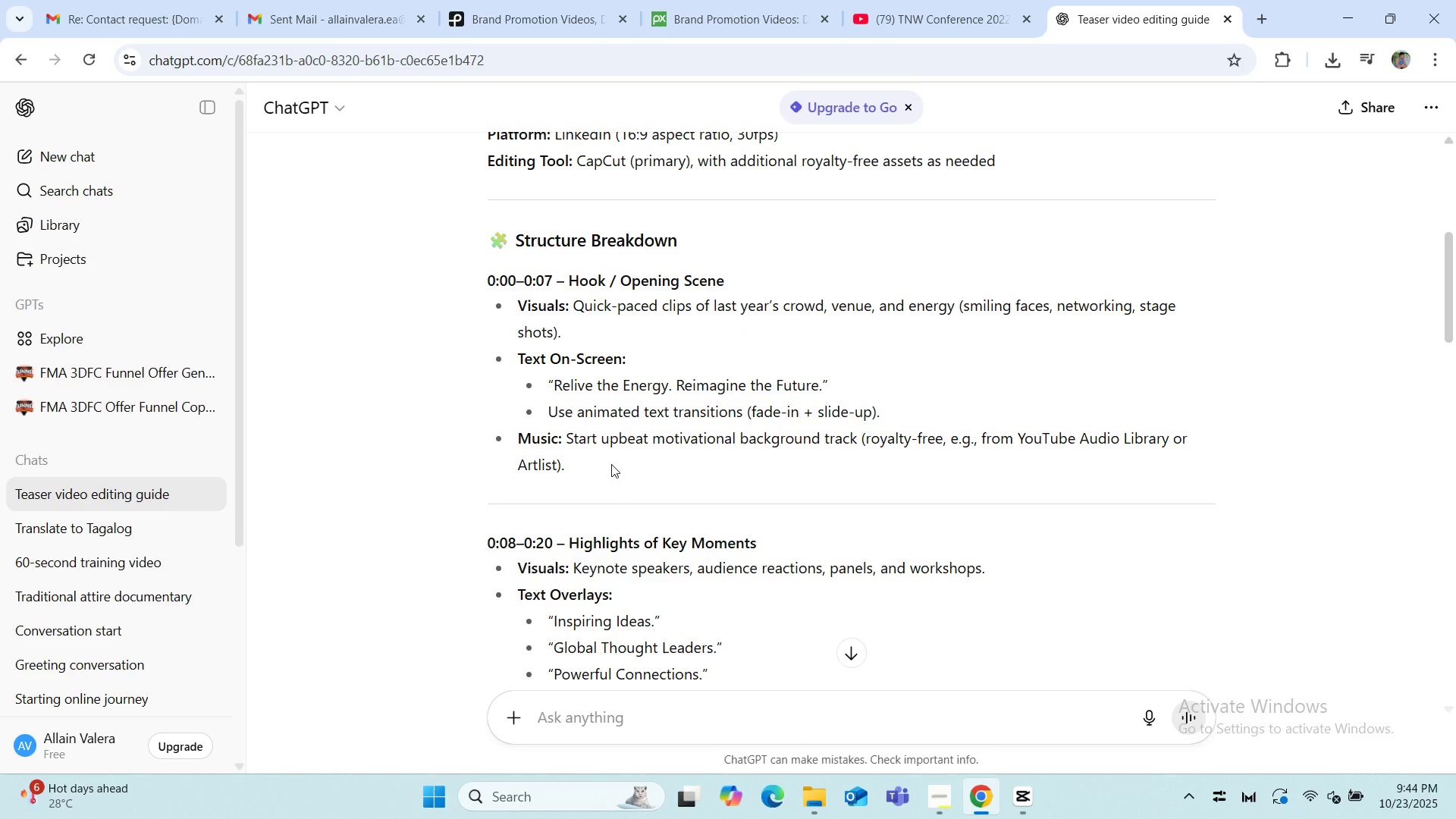 
scroll: coordinate [472, 464], scroll_direction: down, amount: 2.0
 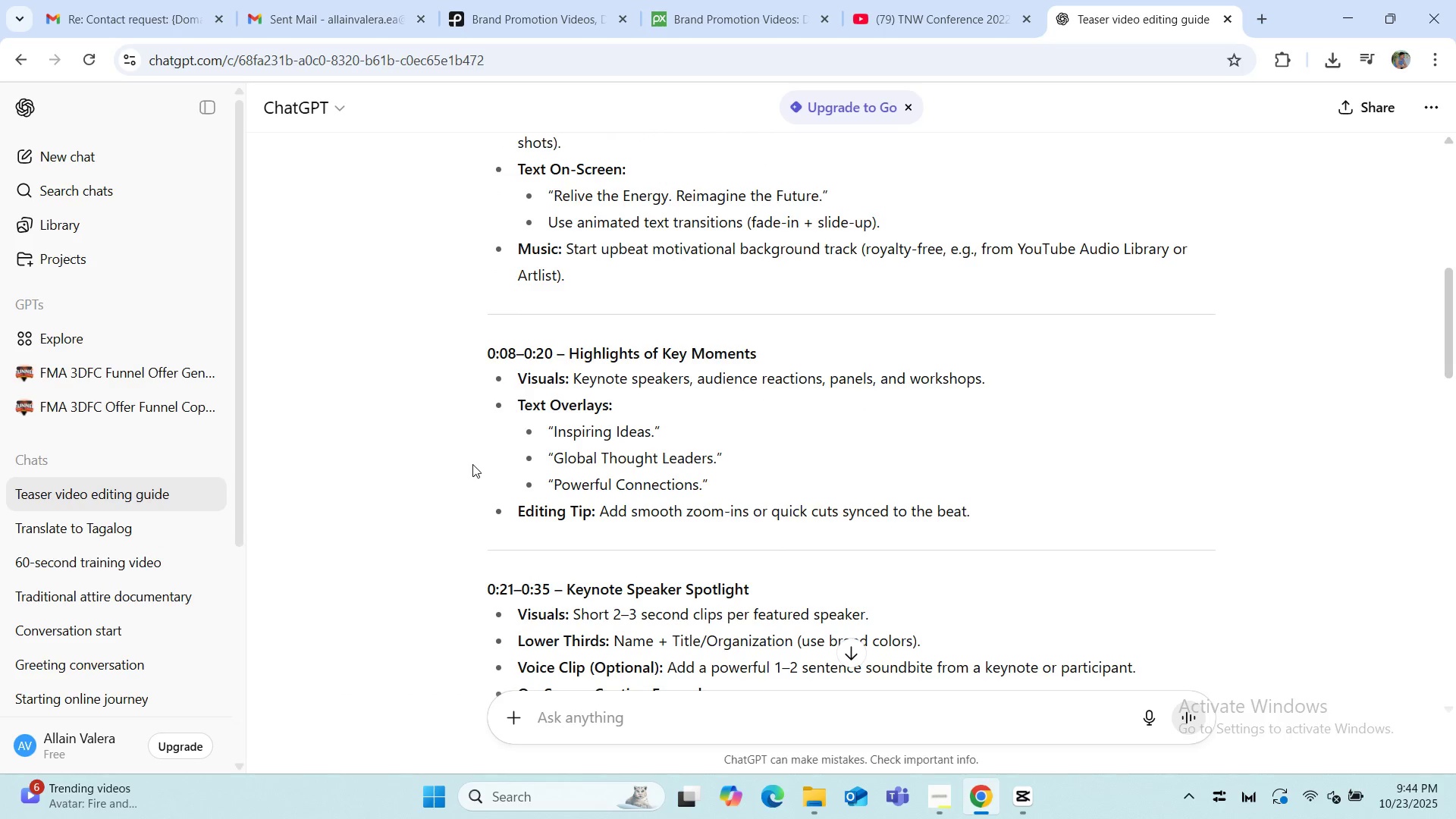 
wait(9.18)
 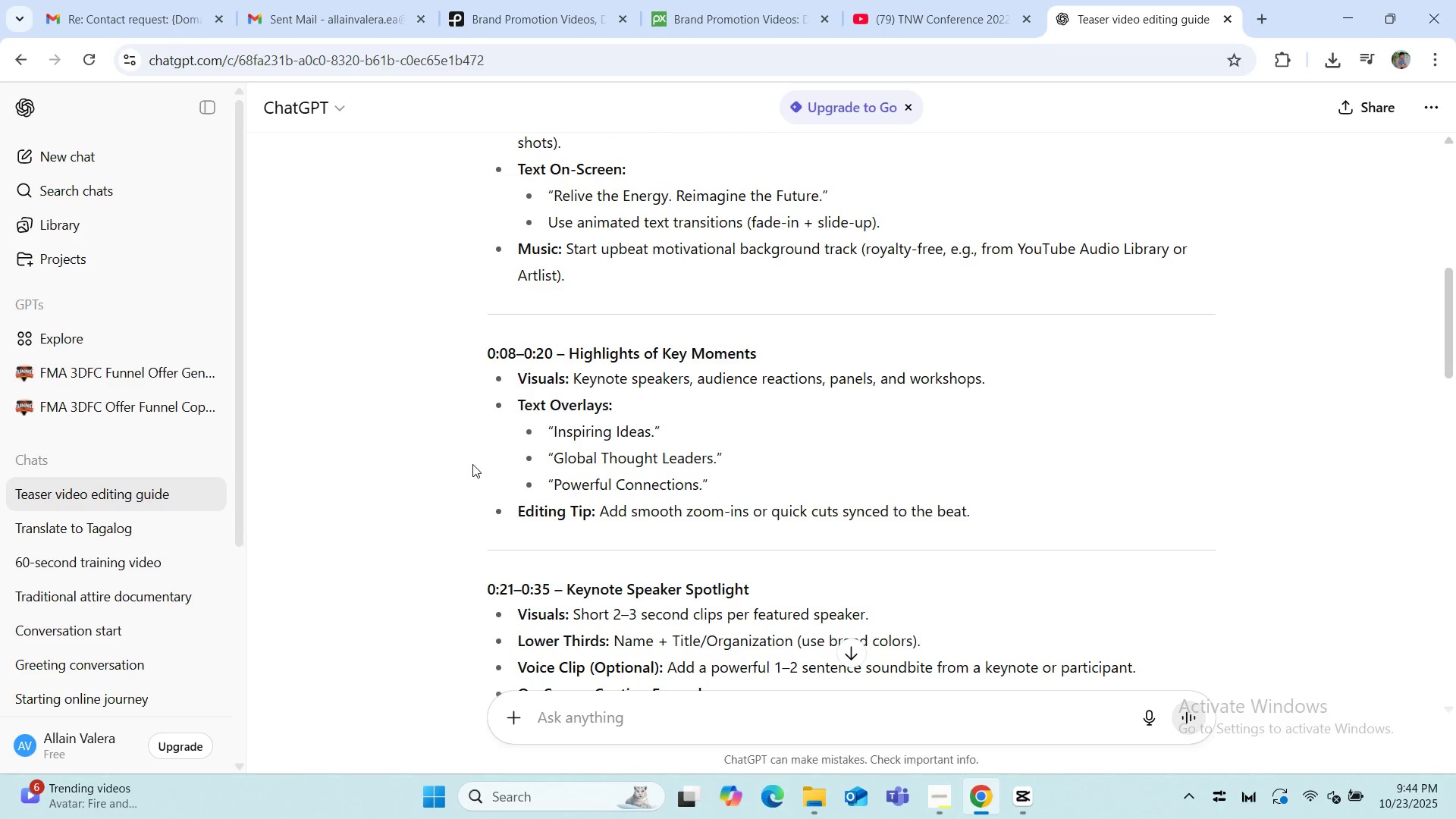 
scroll: coordinate [486, 427], scroll_direction: down, amount: 2.0
 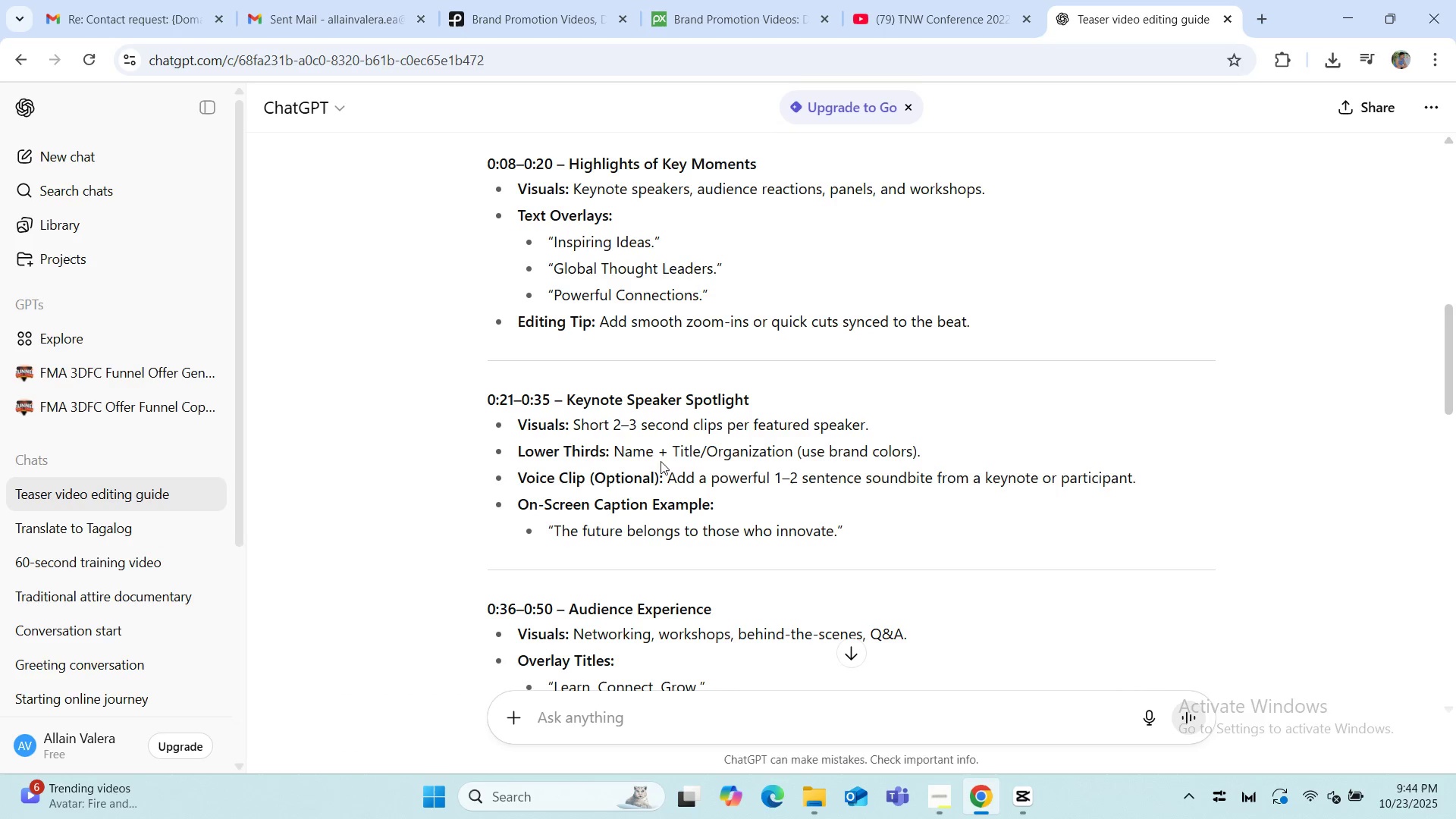 
wait(9.12)
 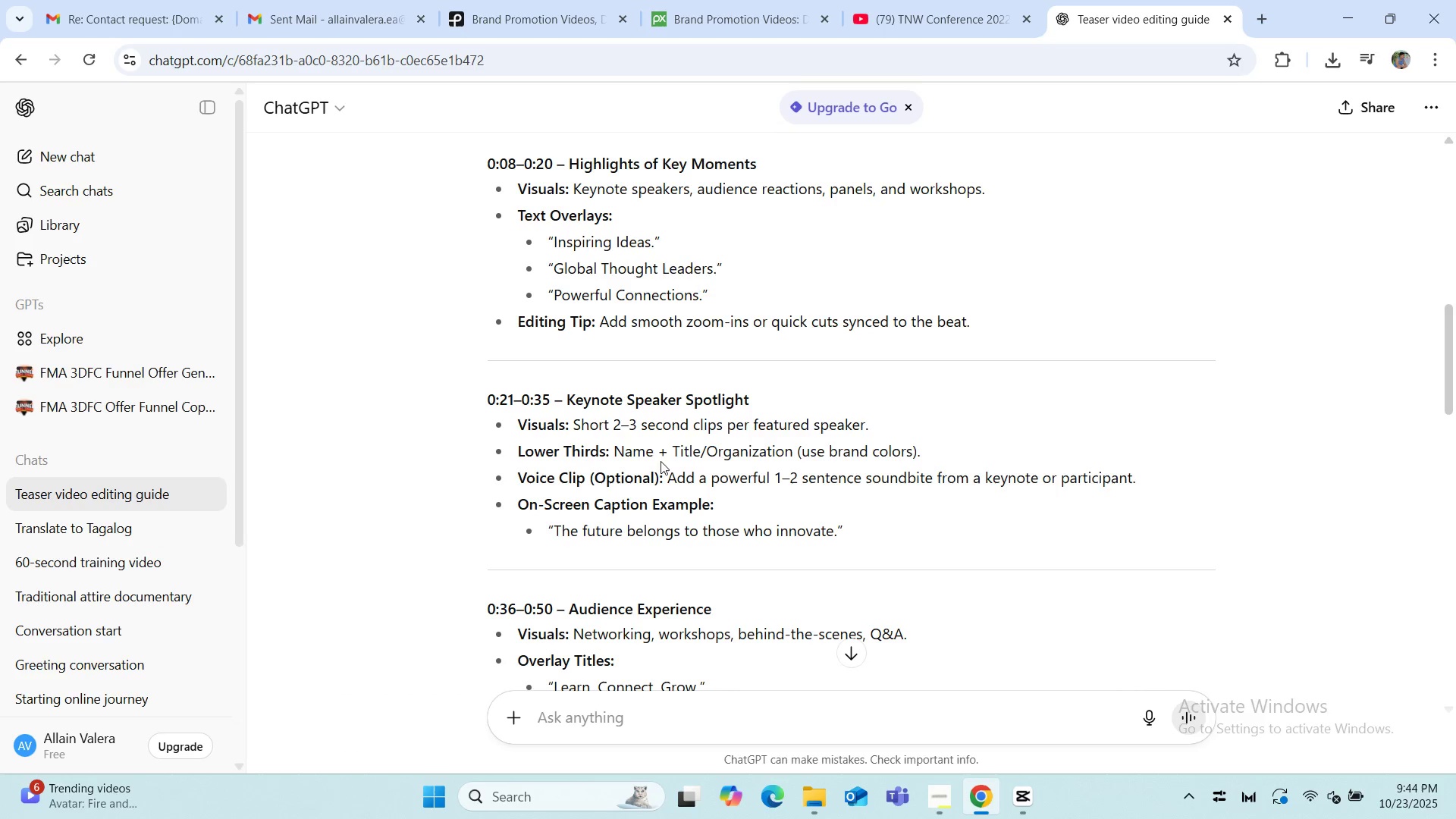 
left_click([1022, 786])
 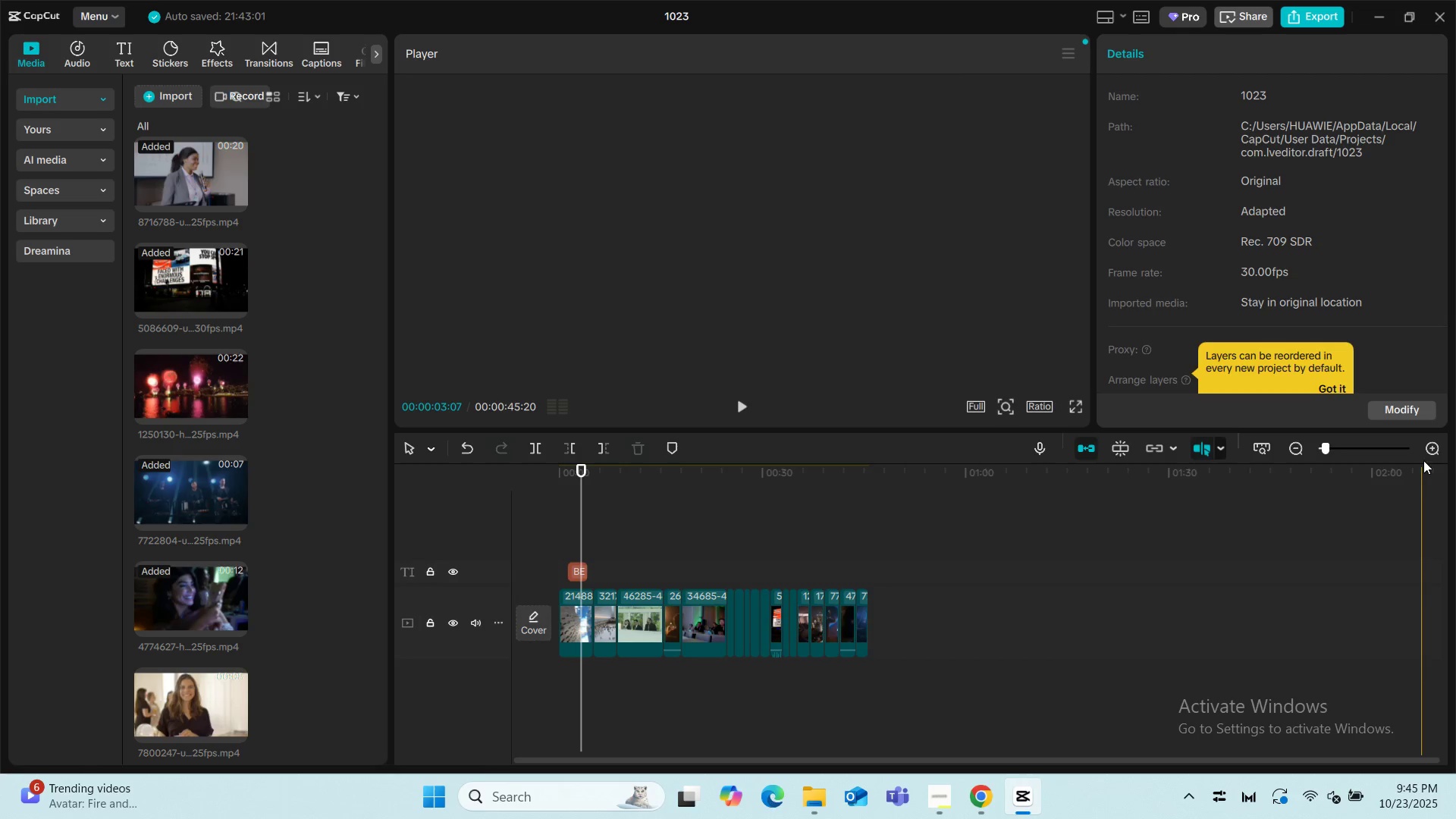 
double_click([1431, 452])
 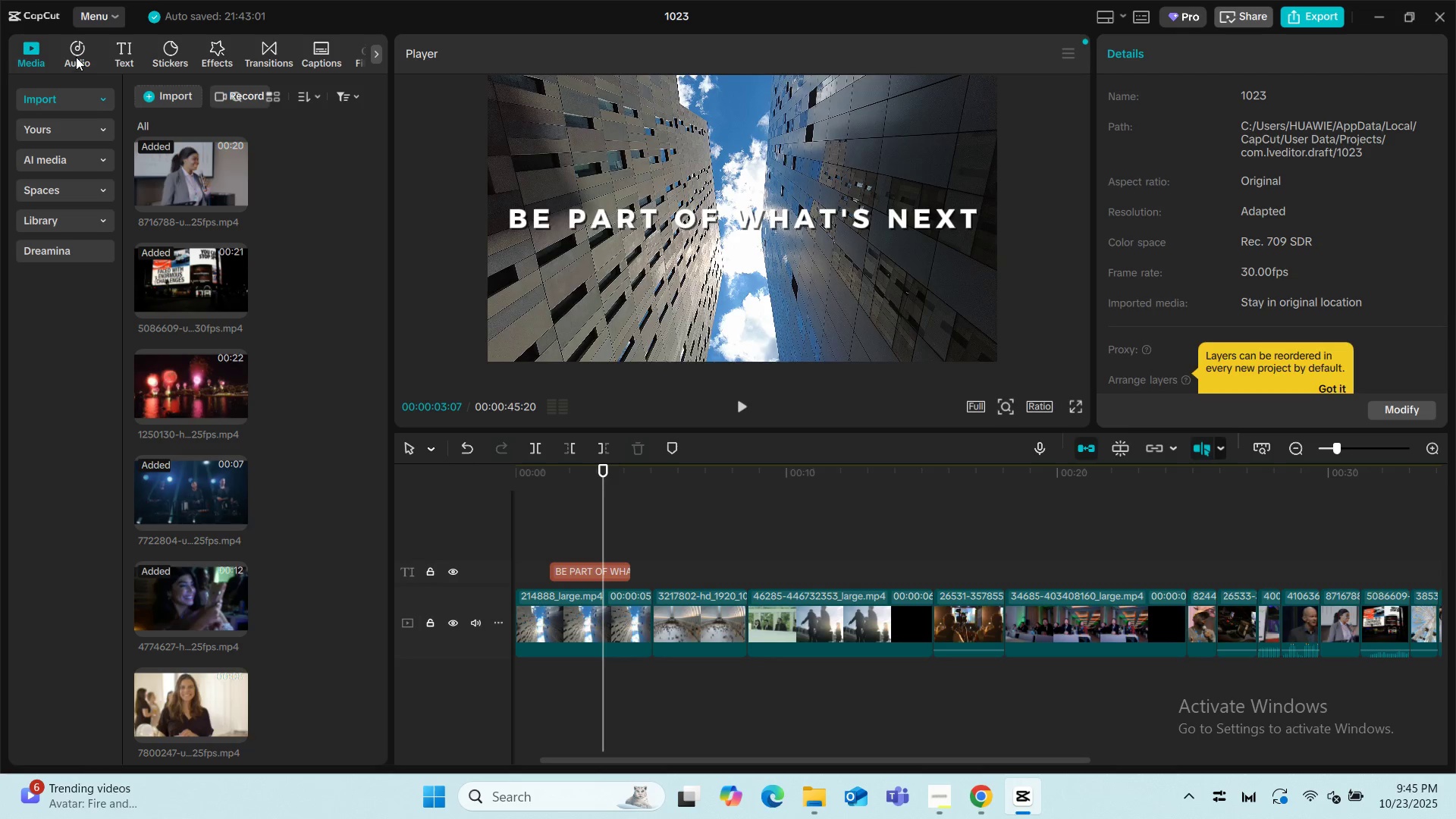 
left_click([115, 53])
 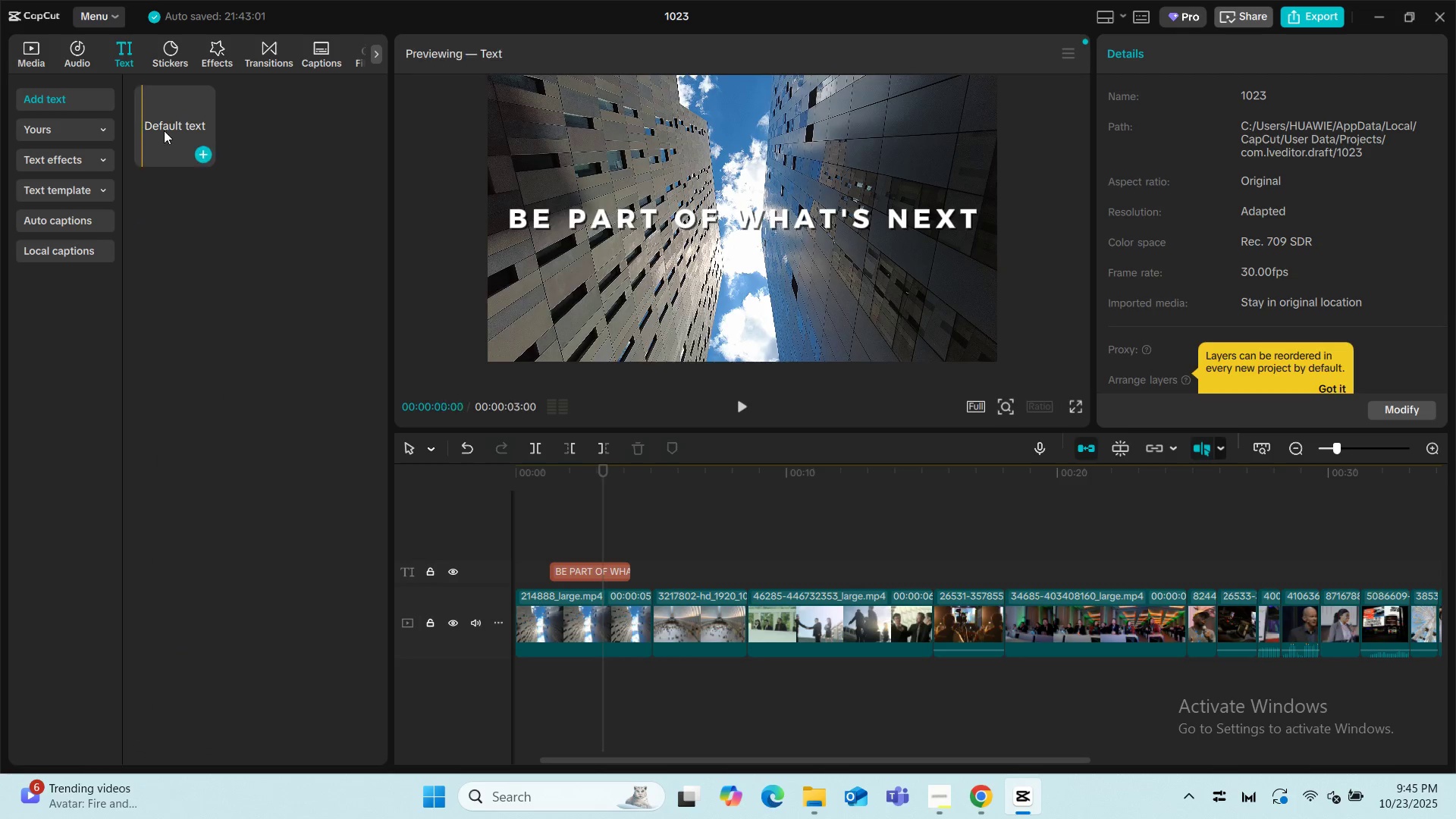 
left_click_drag(start_coordinate=[159, 116], to_coordinate=[657, 576])
 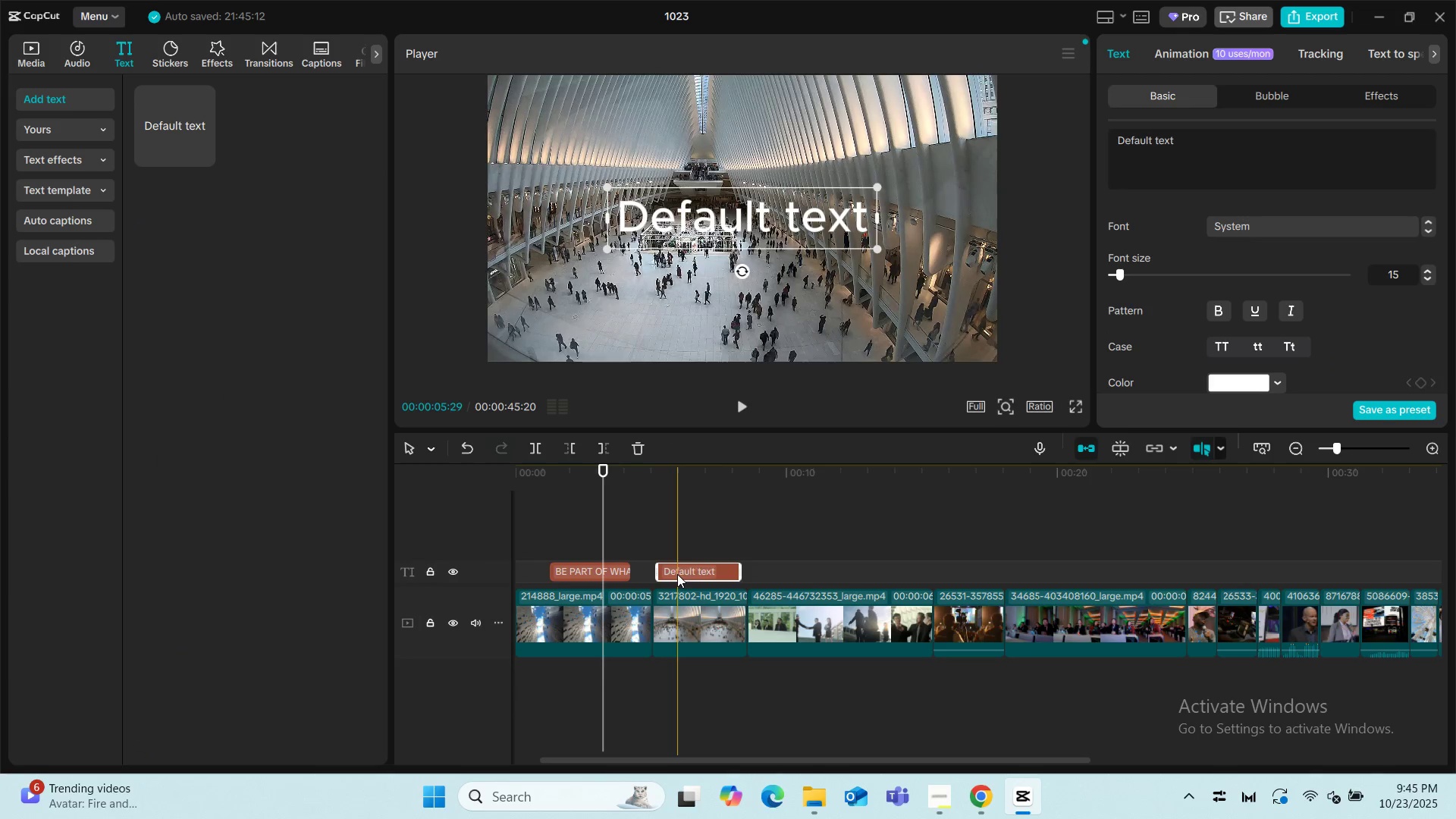 
left_click_drag(start_coordinate=[677, 572], to_coordinate=[685, 573])
 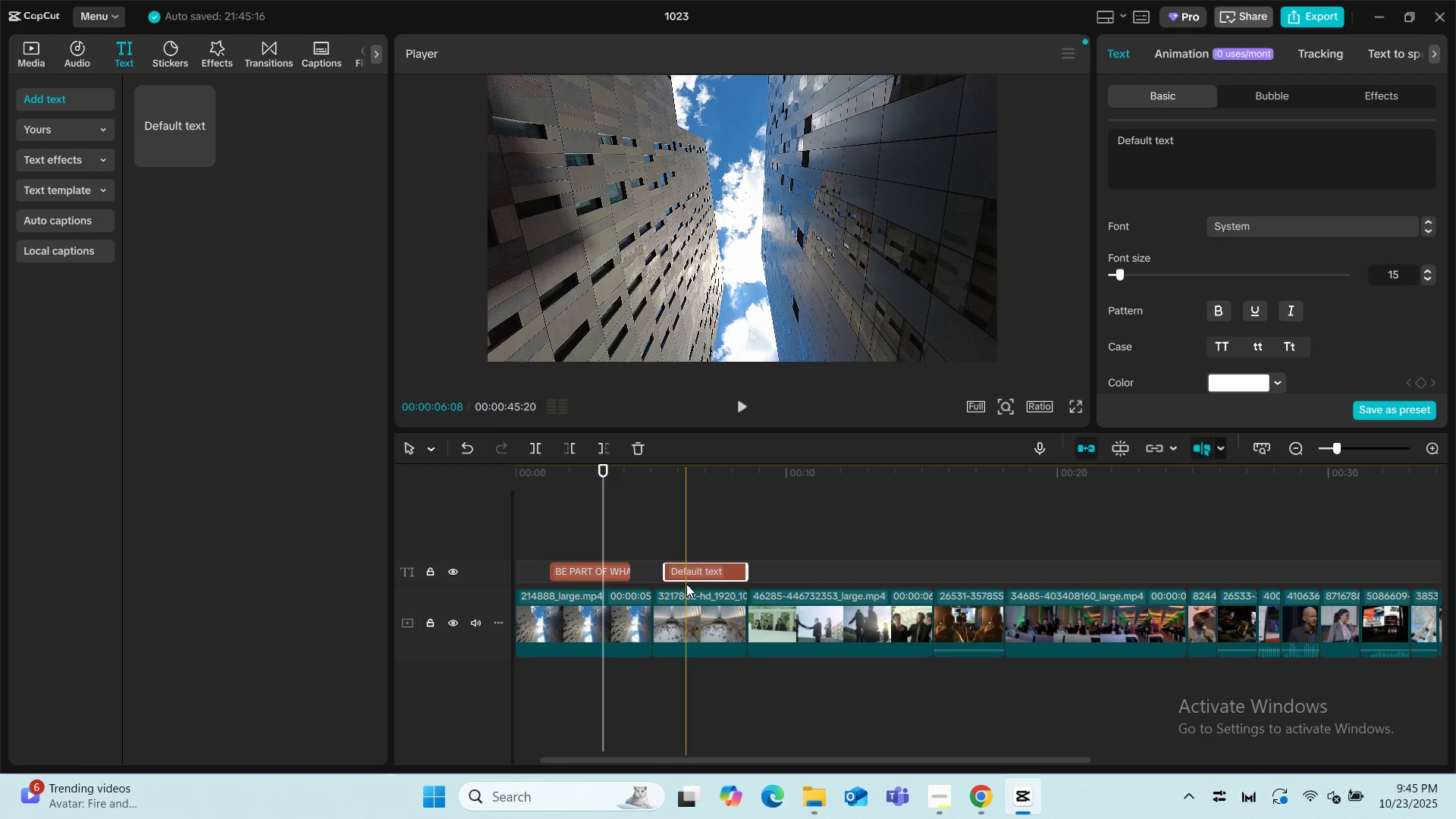 
left_click_drag(start_coordinate=[685, 572], to_coordinate=[682, 576])
 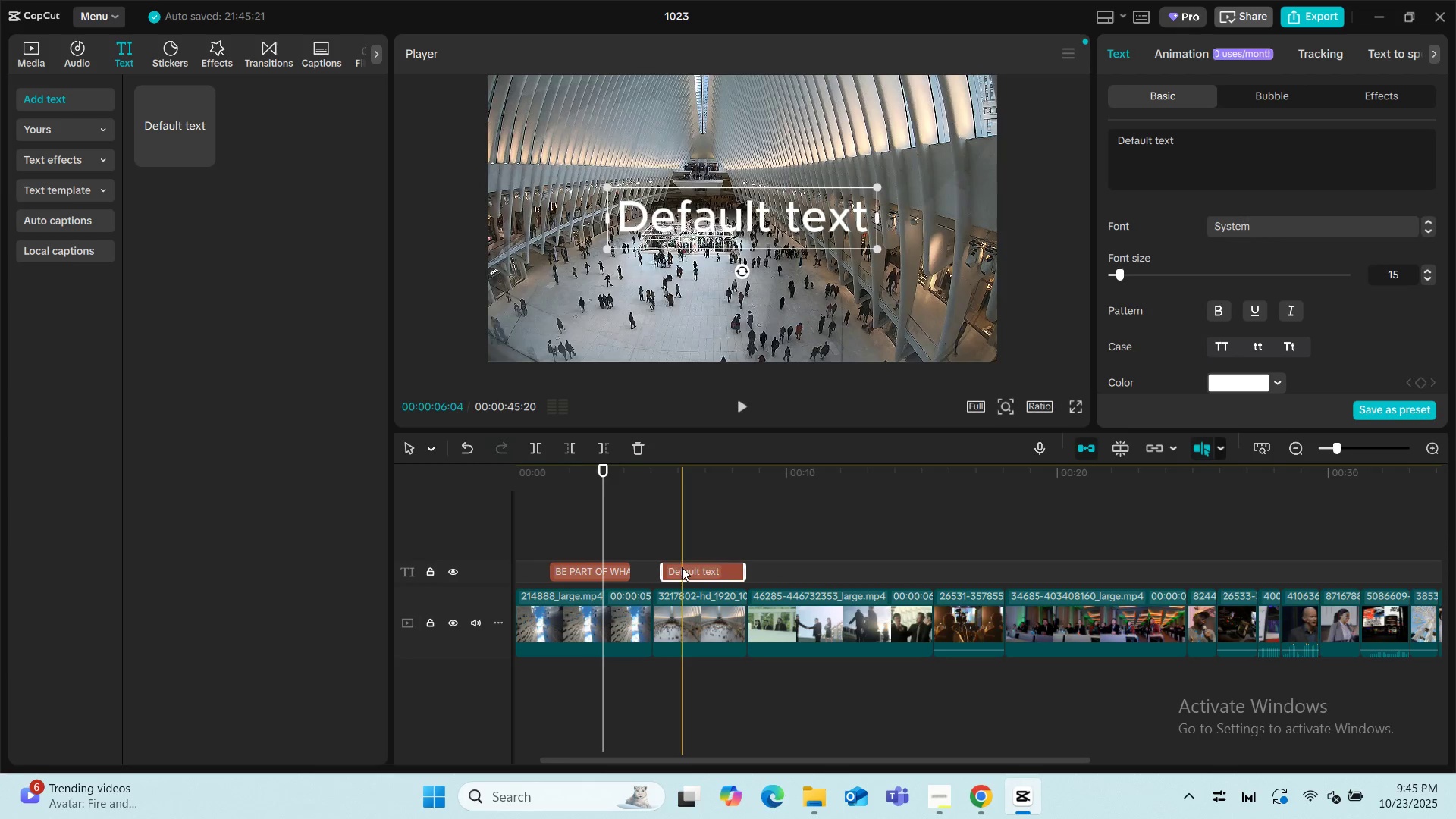 
left_click_drag(start_coordinate=[682, 567], to_coordinate=[778, 574])
 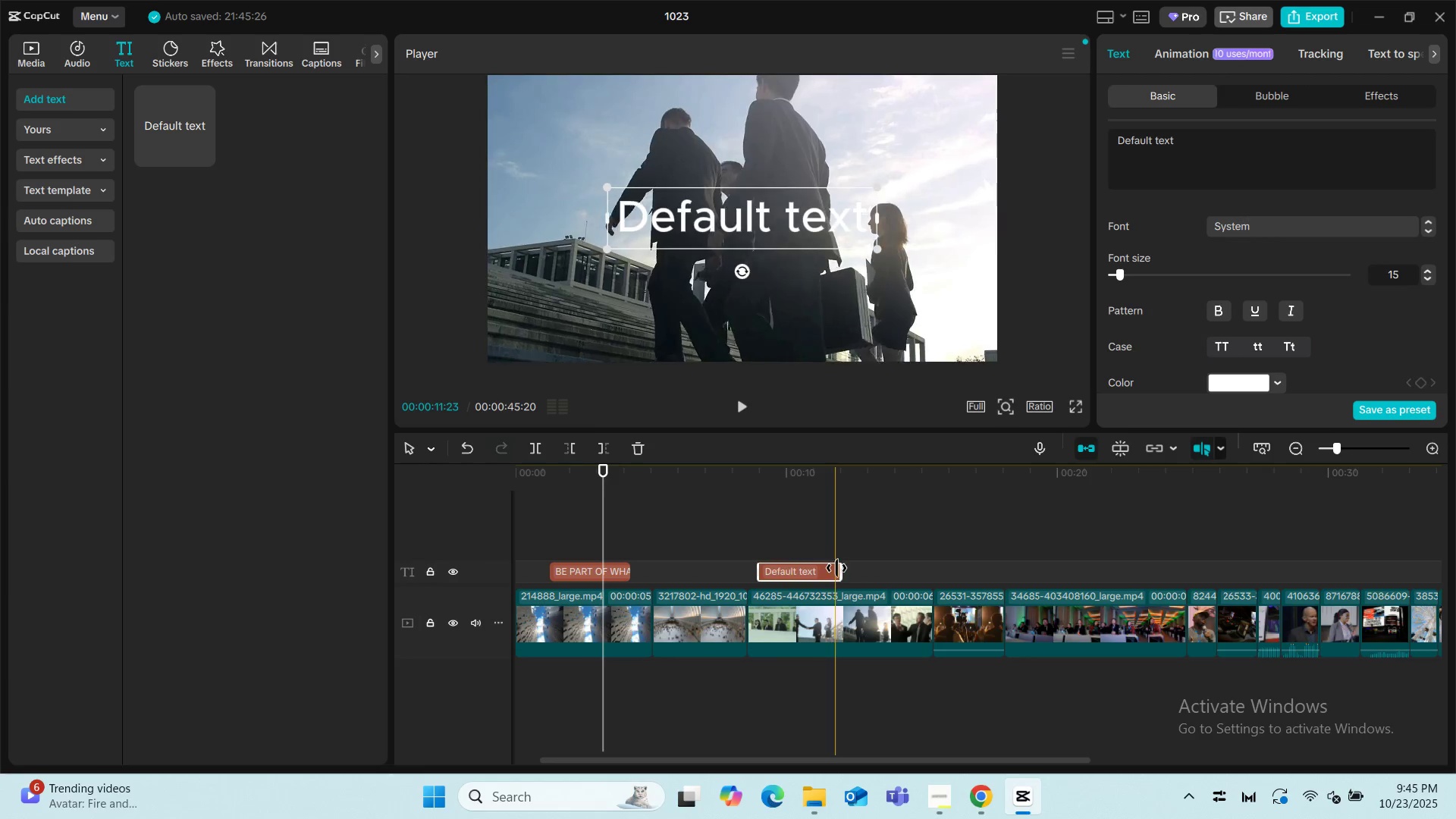 
left_click_drag(start_coordinate=[838, 568], to_coordinate=[921, 576])
 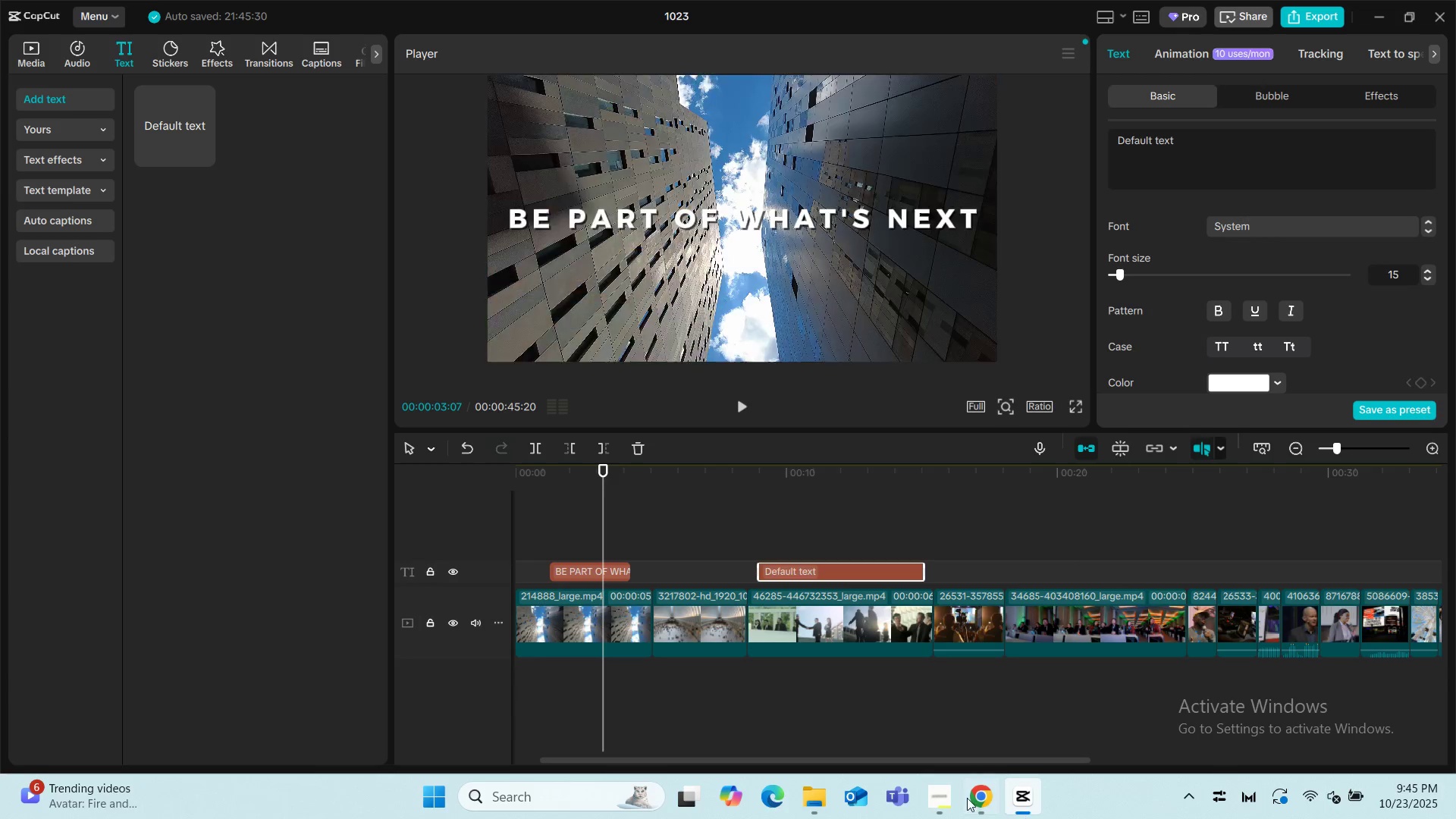 
left_click([976, 793])
 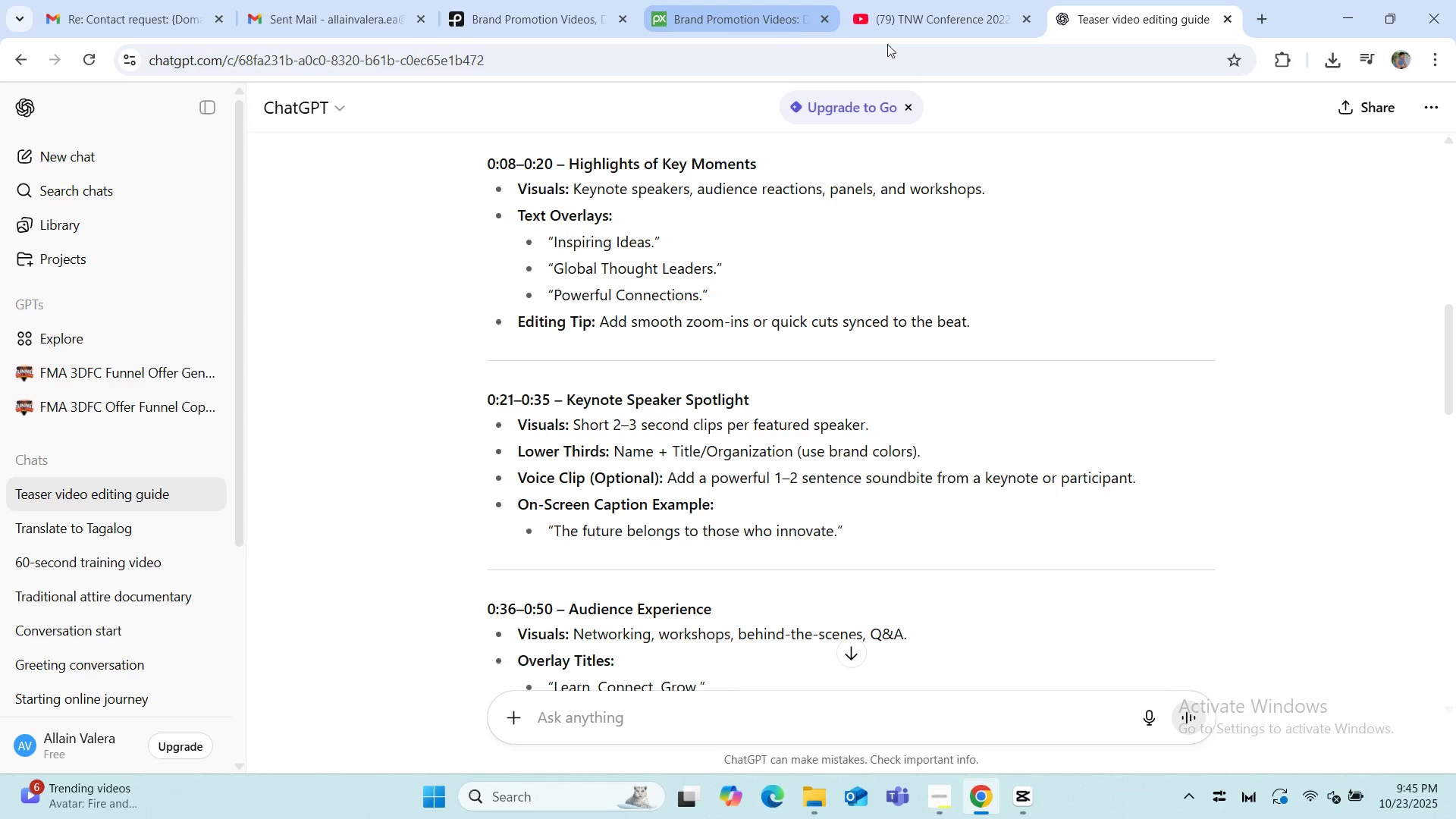 
left_click([912, 18])
 